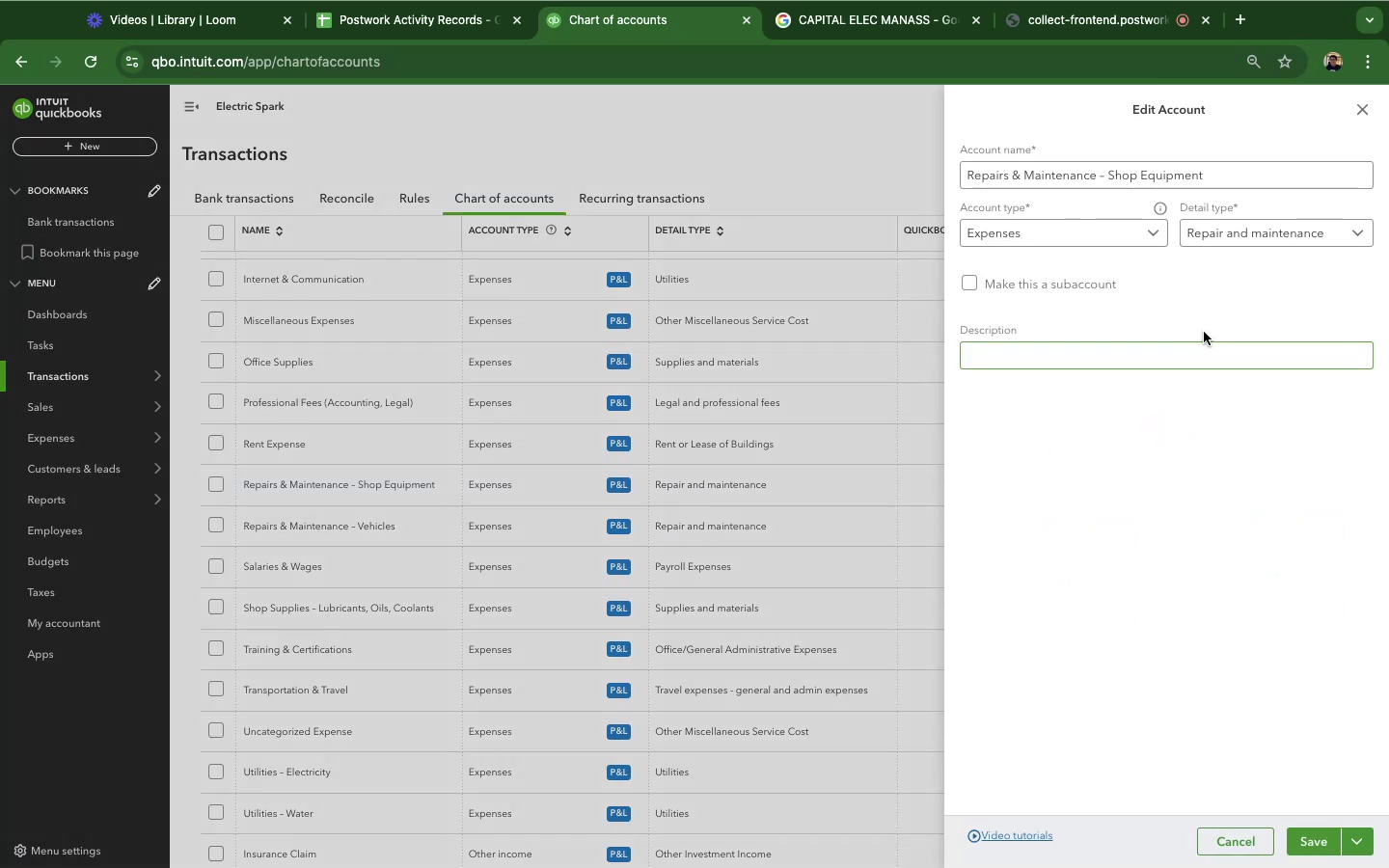 
wait(8.5)
 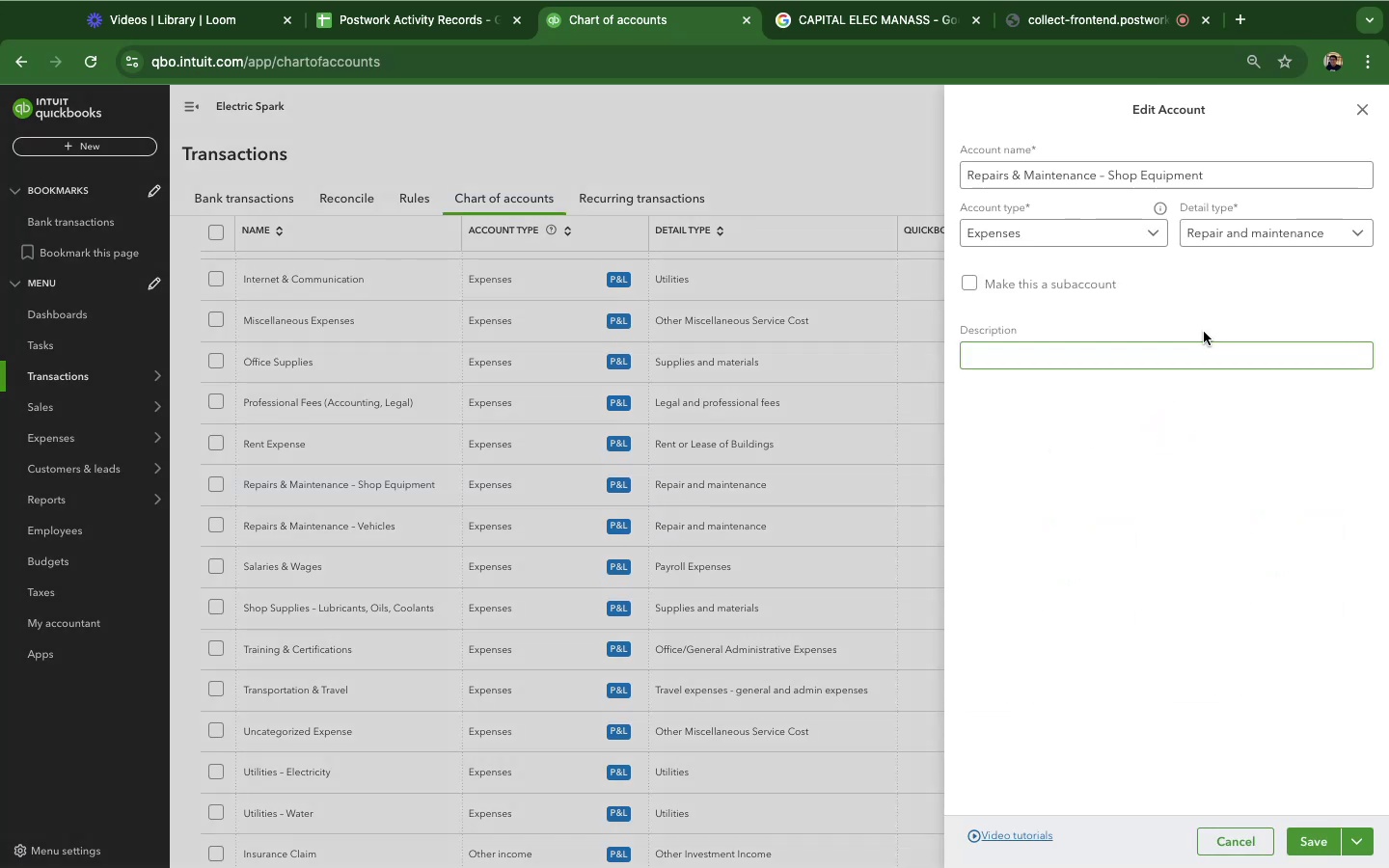 
left_click([1212, 180])
 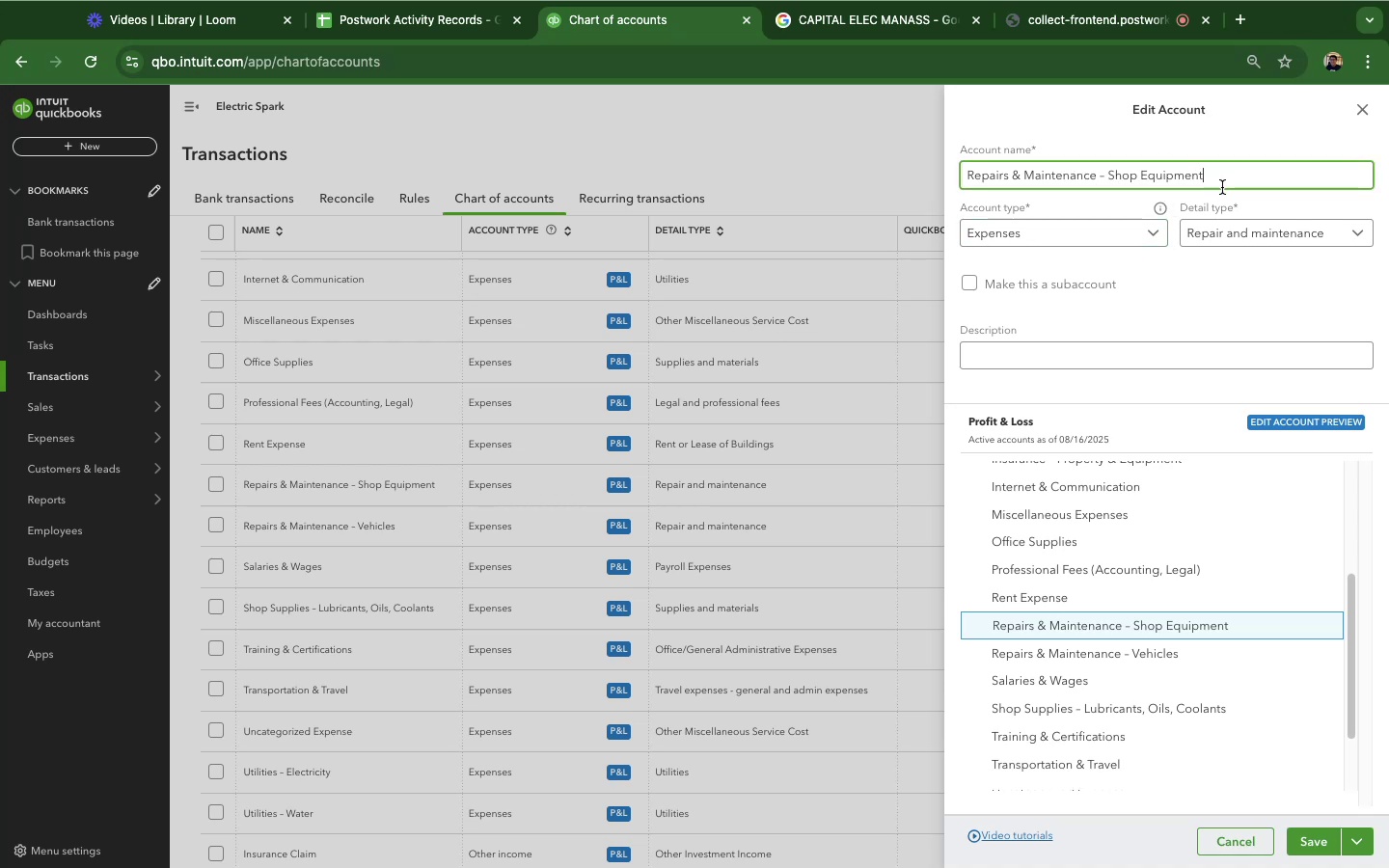 
type( & Tools)
 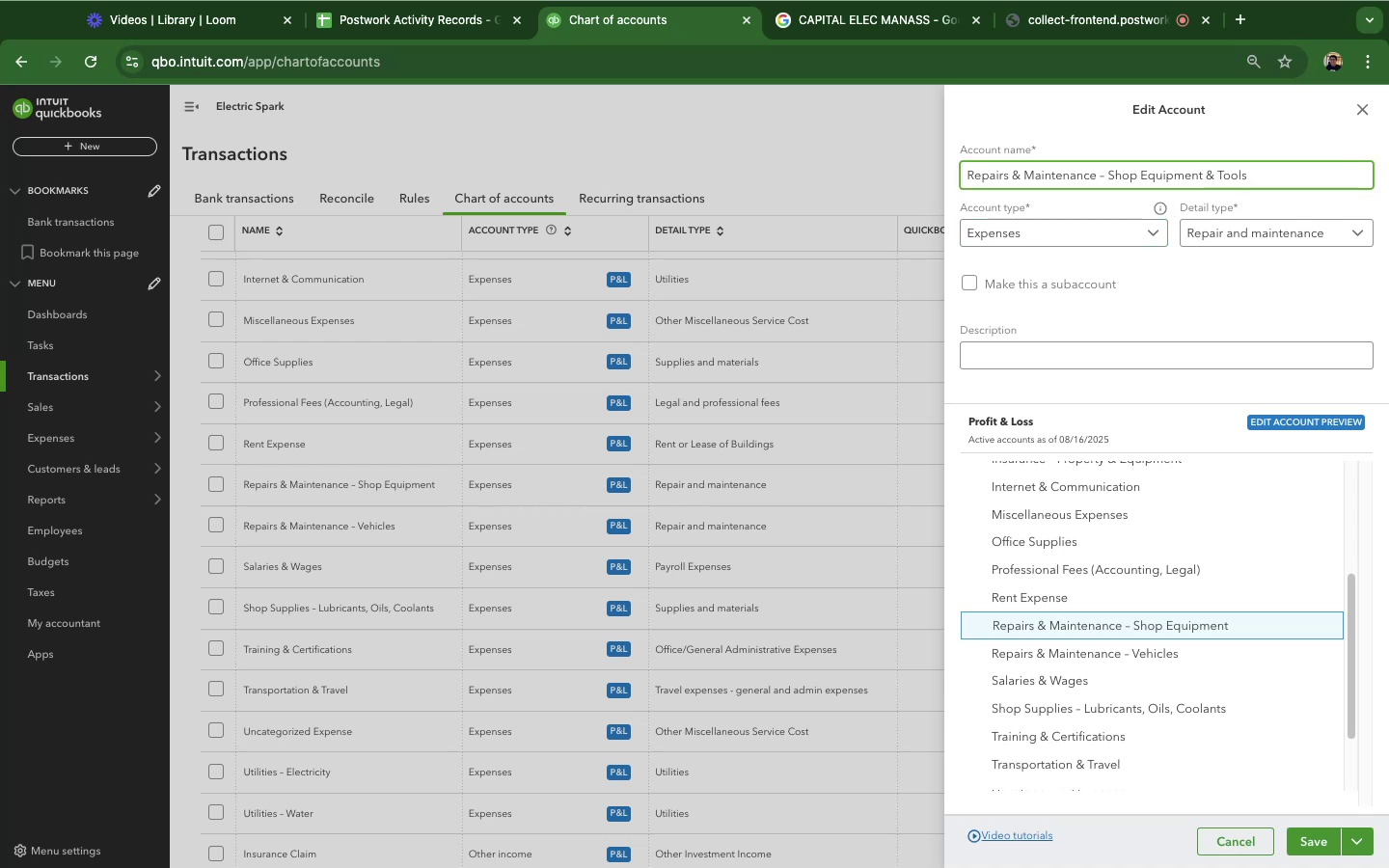 
left_click([1313, 853])
 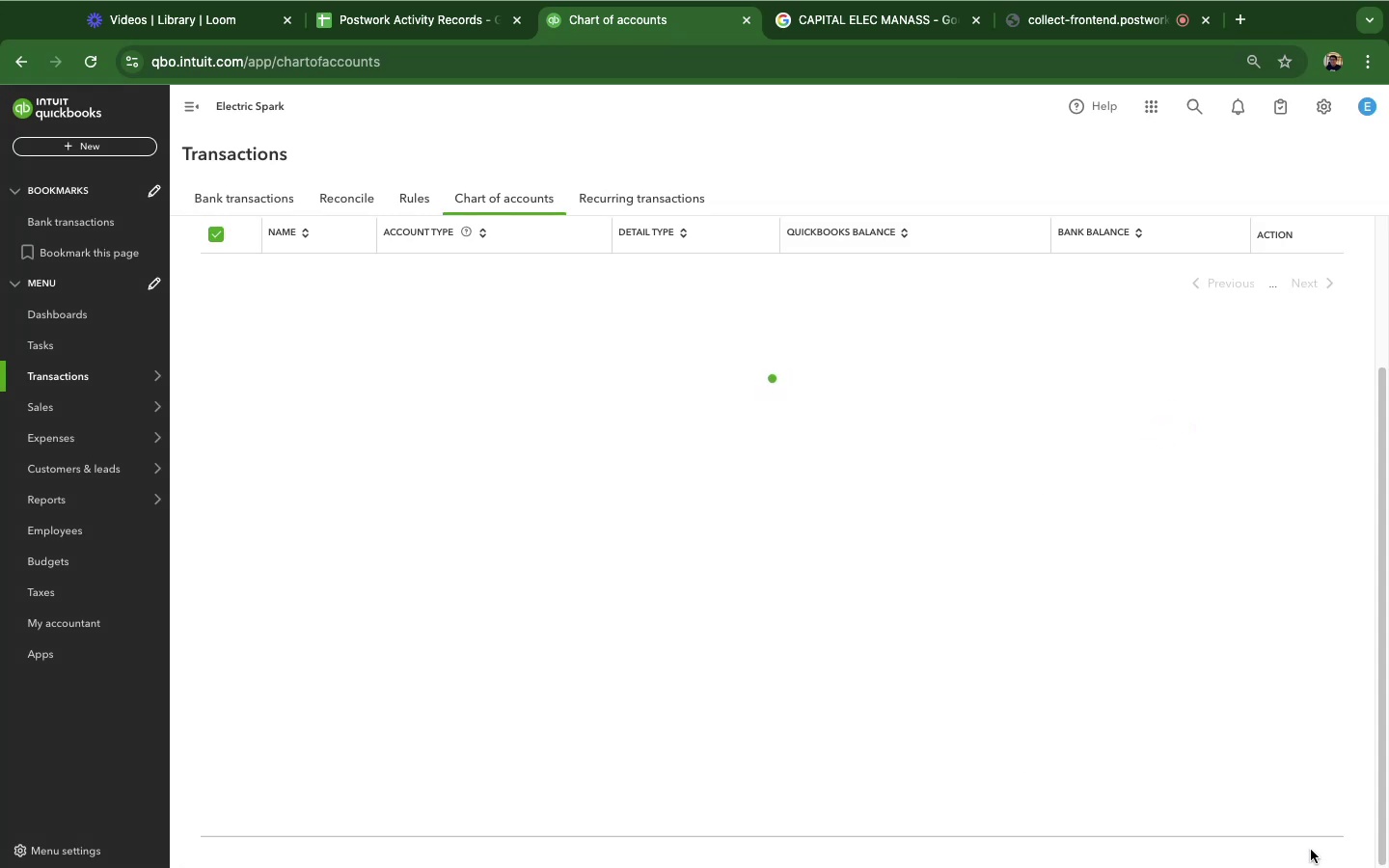 
mouse_move([1289, 809])
 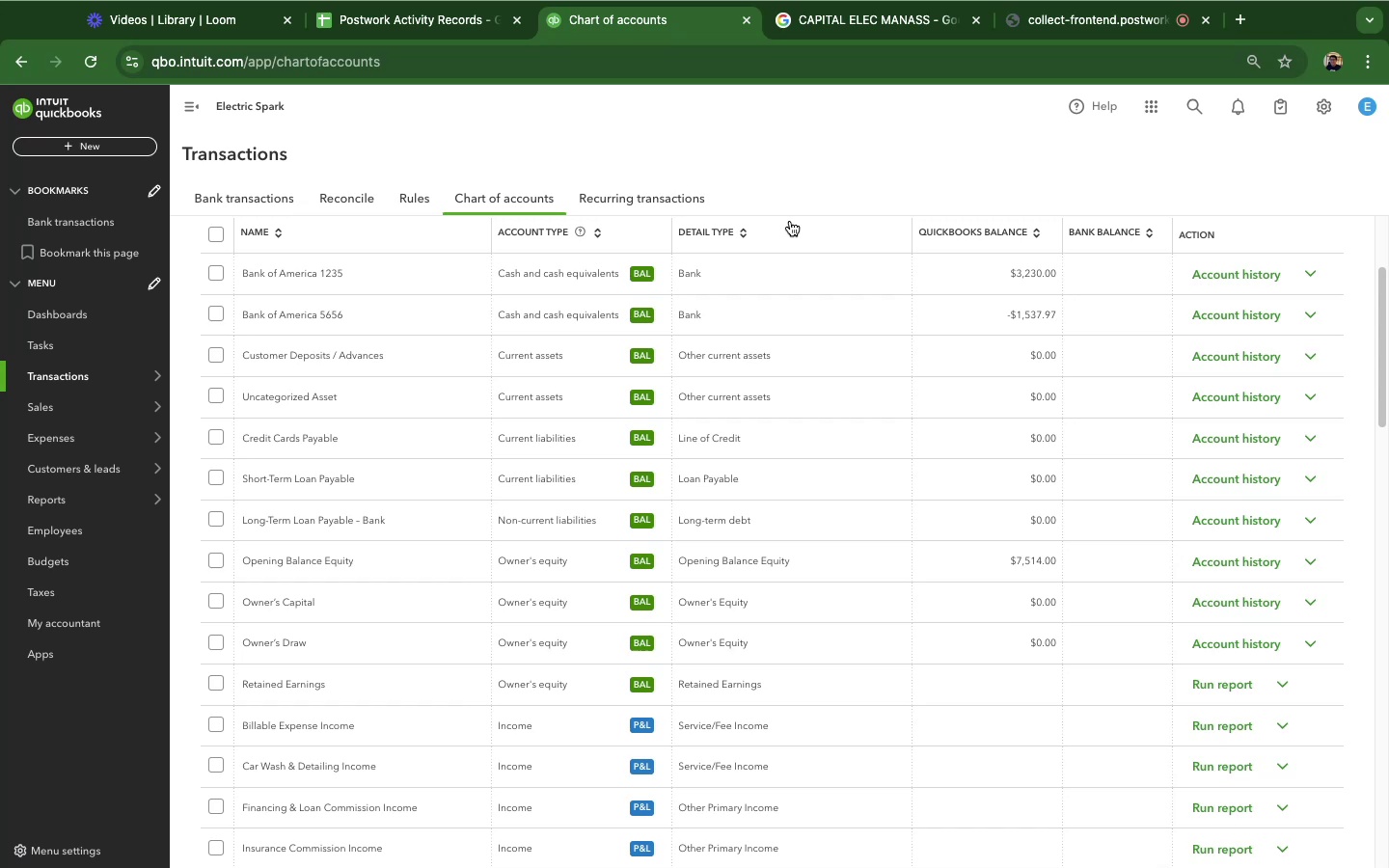 
wait(7.7)
 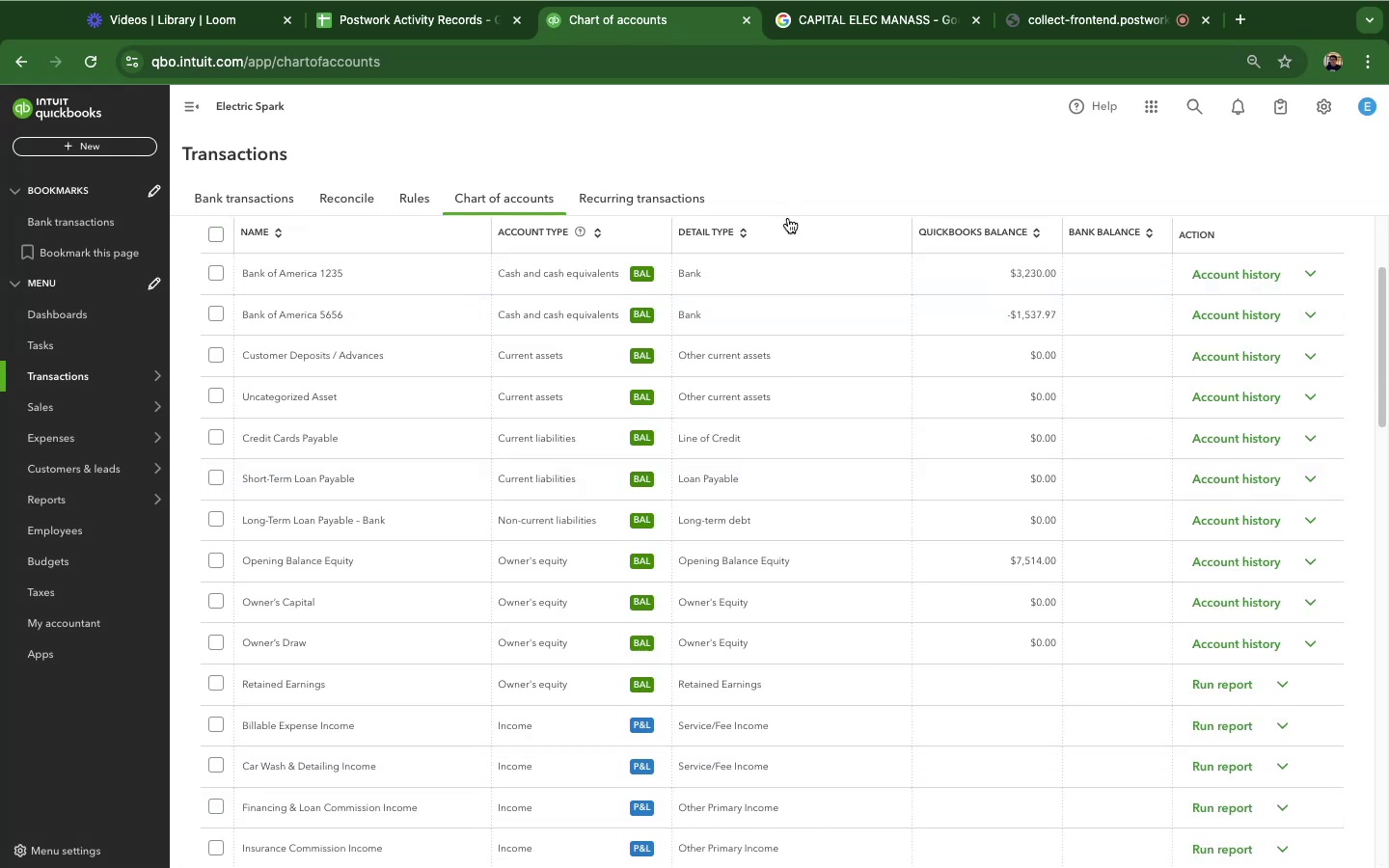 
left_click([223, 190])
 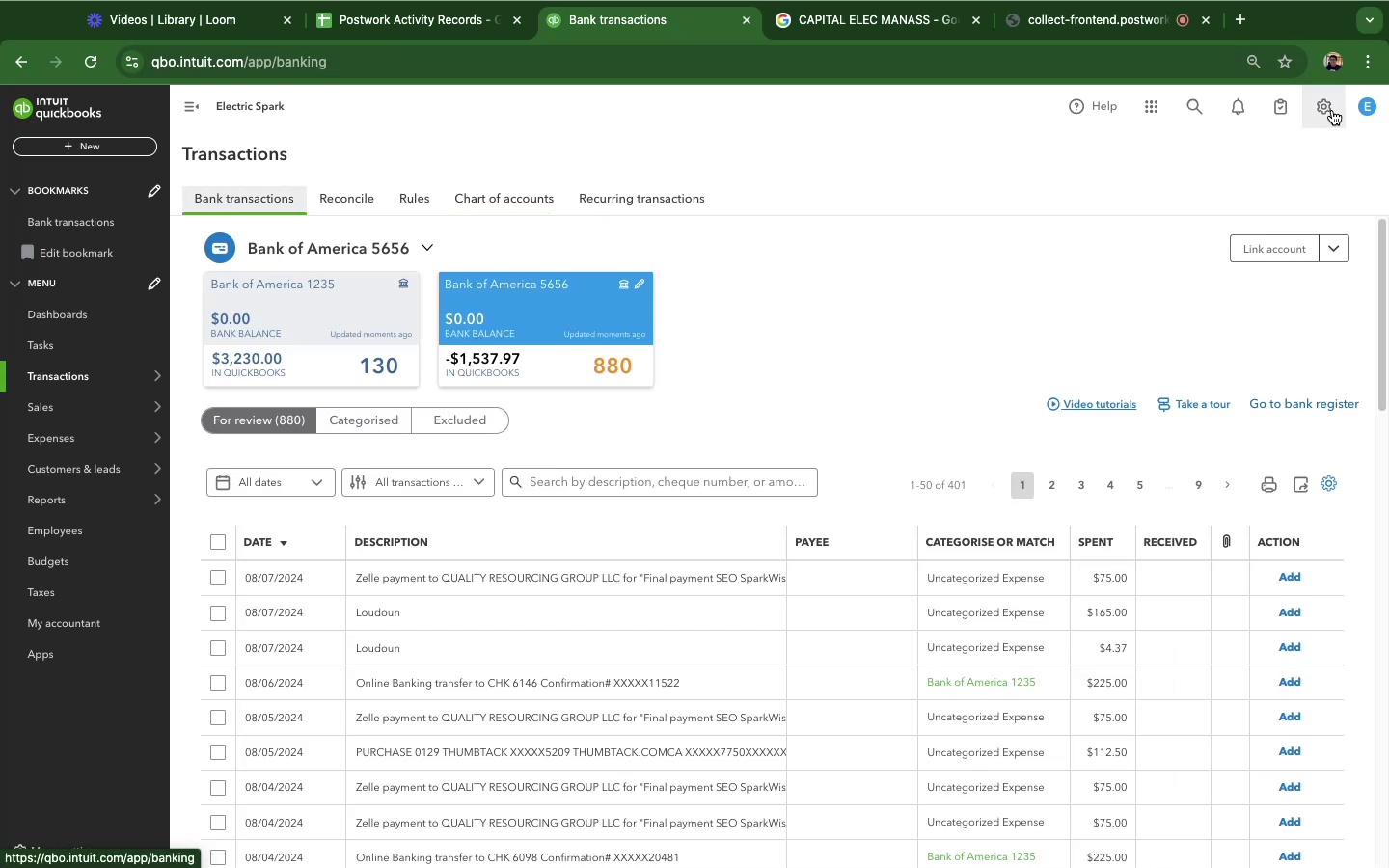 
left_click([1115, 31])
 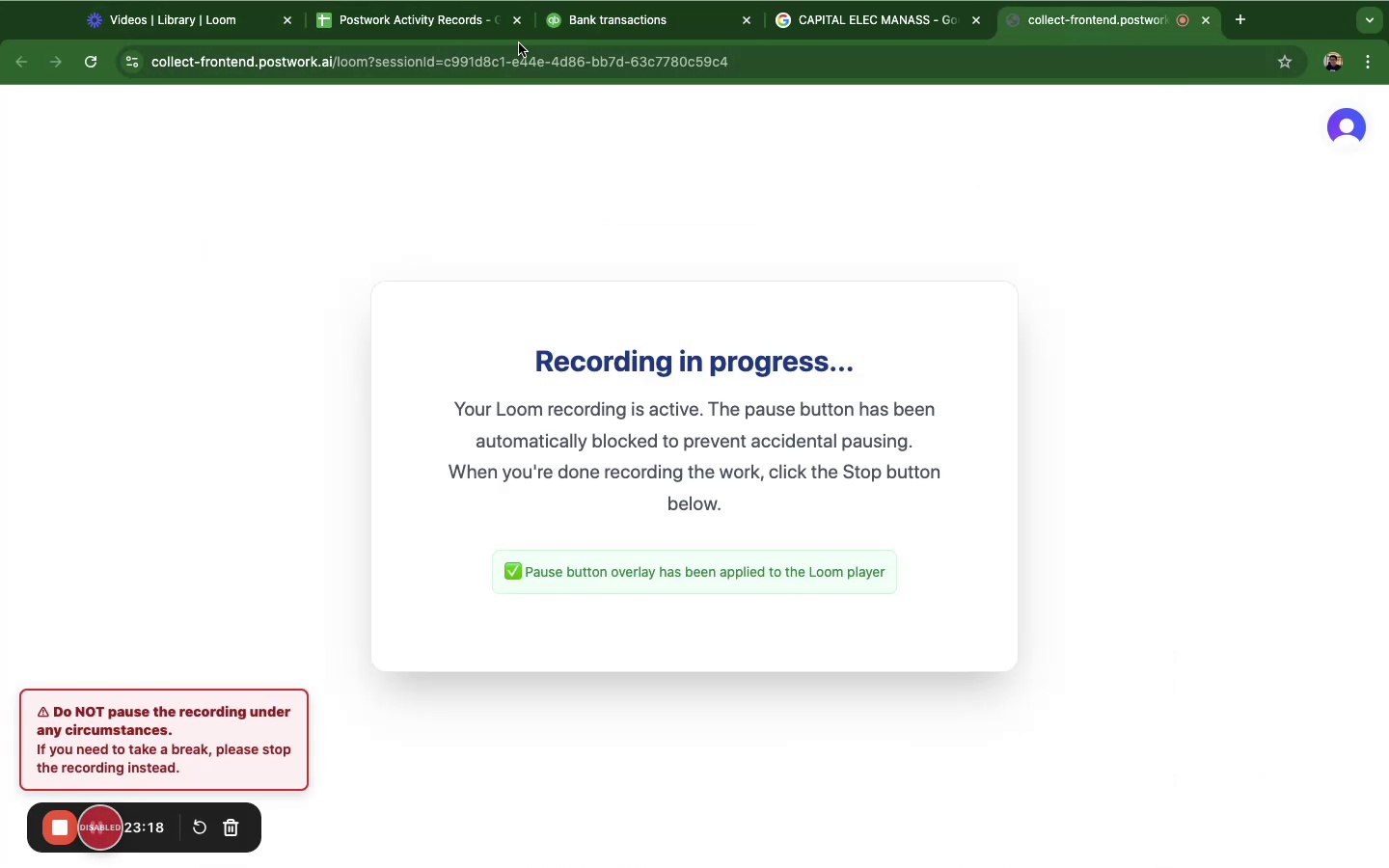 
left_click([557, 30])
 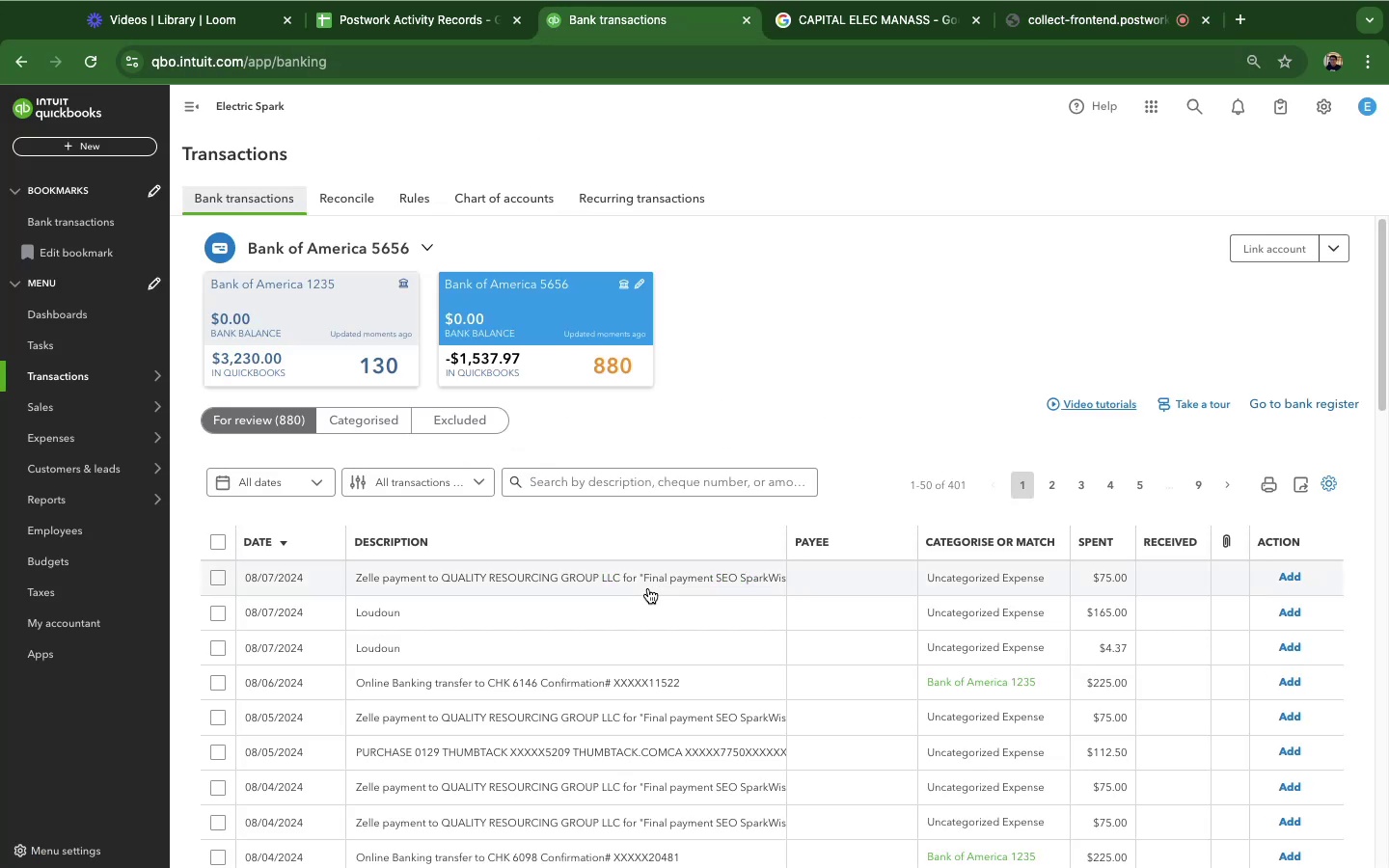 
scroll: coordinate [650, 588], scroll_direction: down, amount: 4.0
 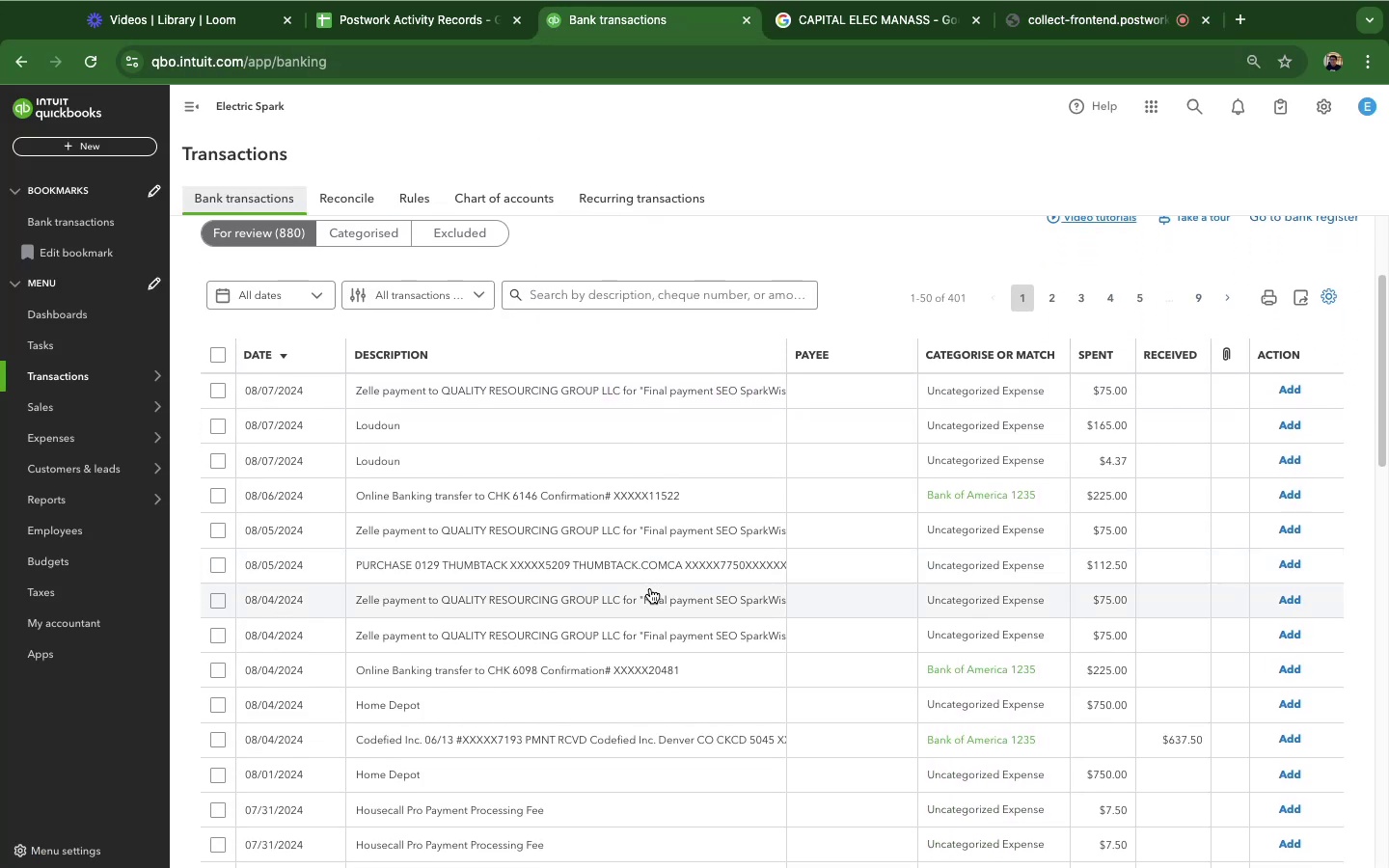 
wait(5.77)
 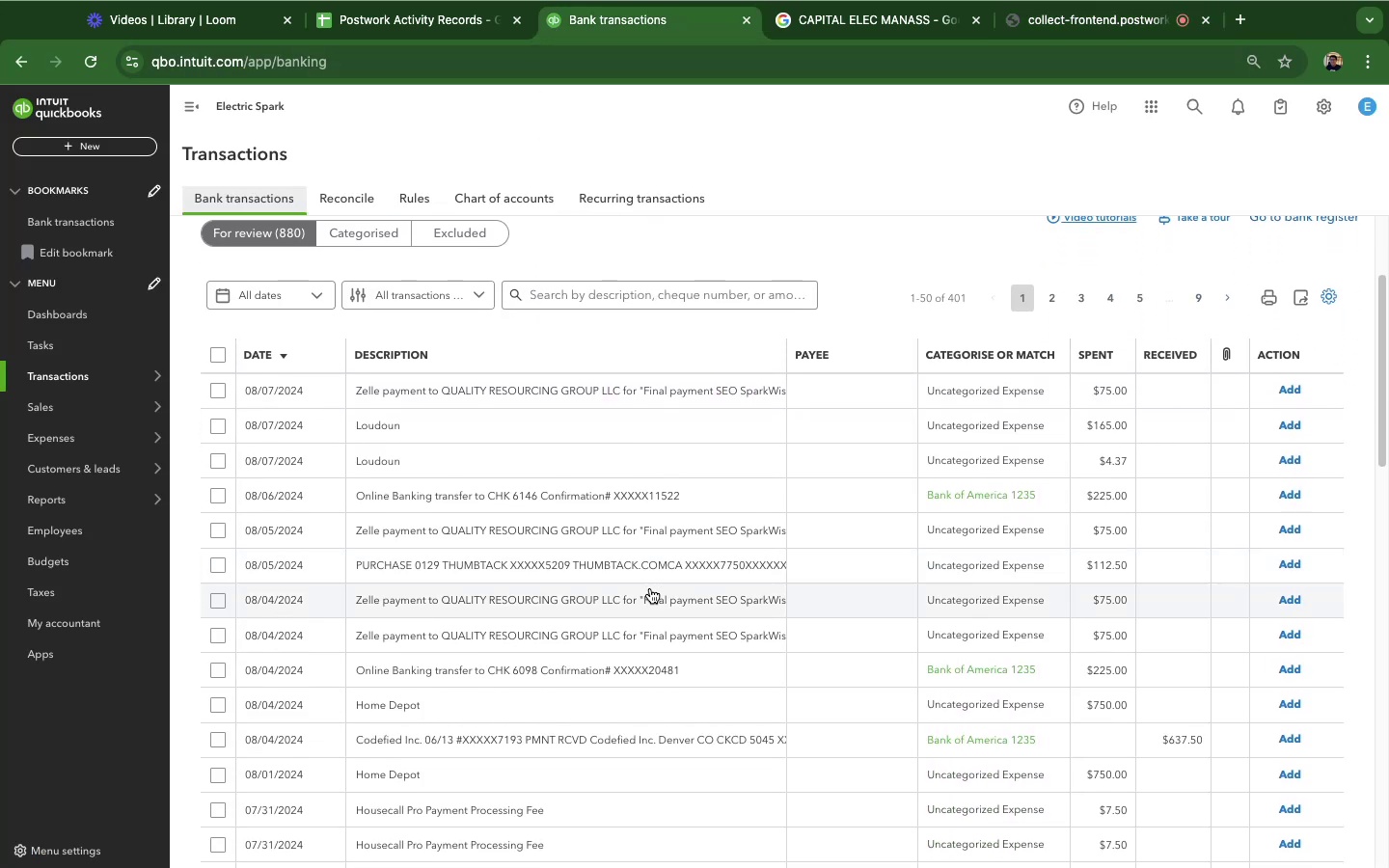 
scroll: coordinate [664, 639], scroll_direction: down, amount: 8.0
 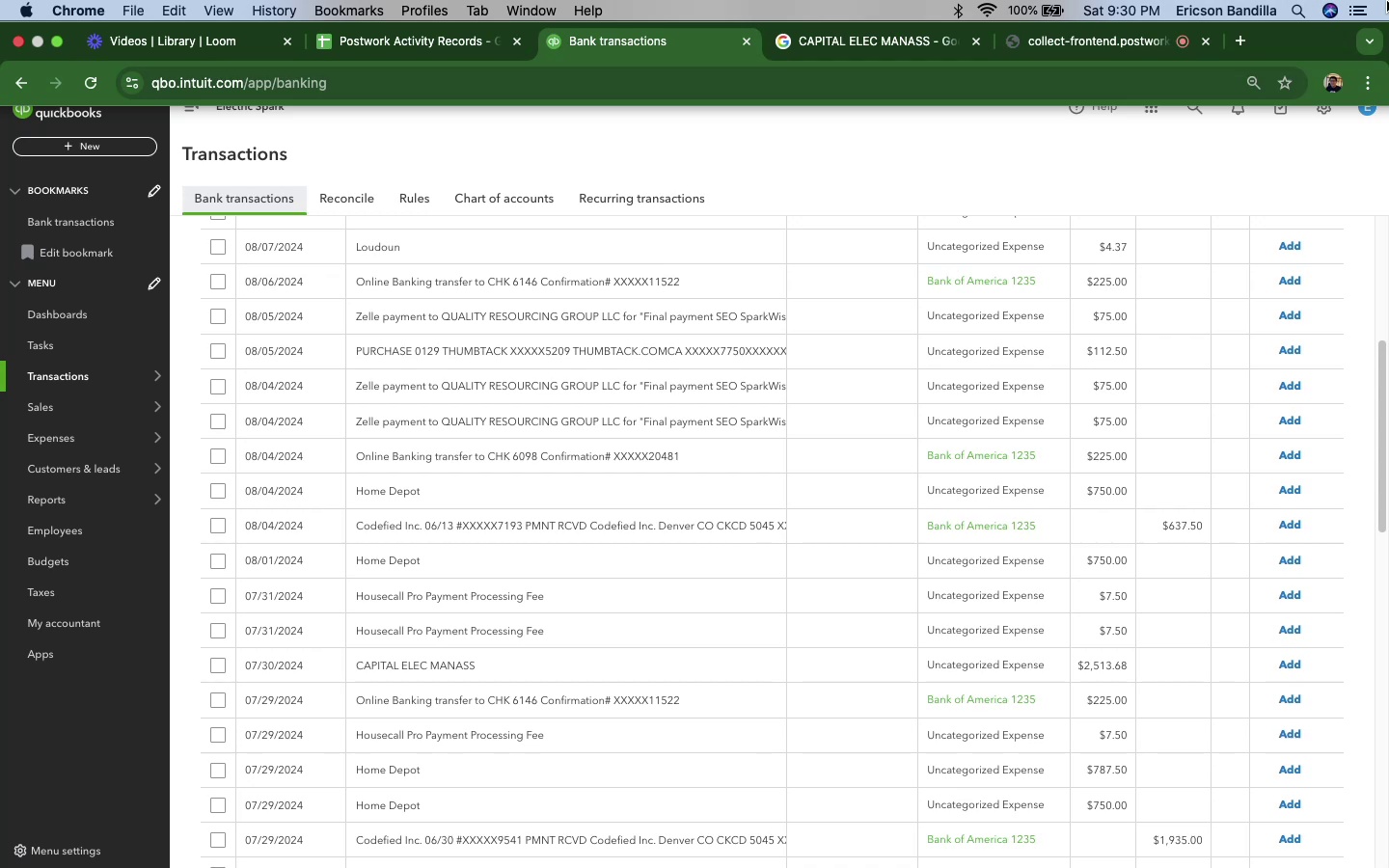 
wait(80.49)
 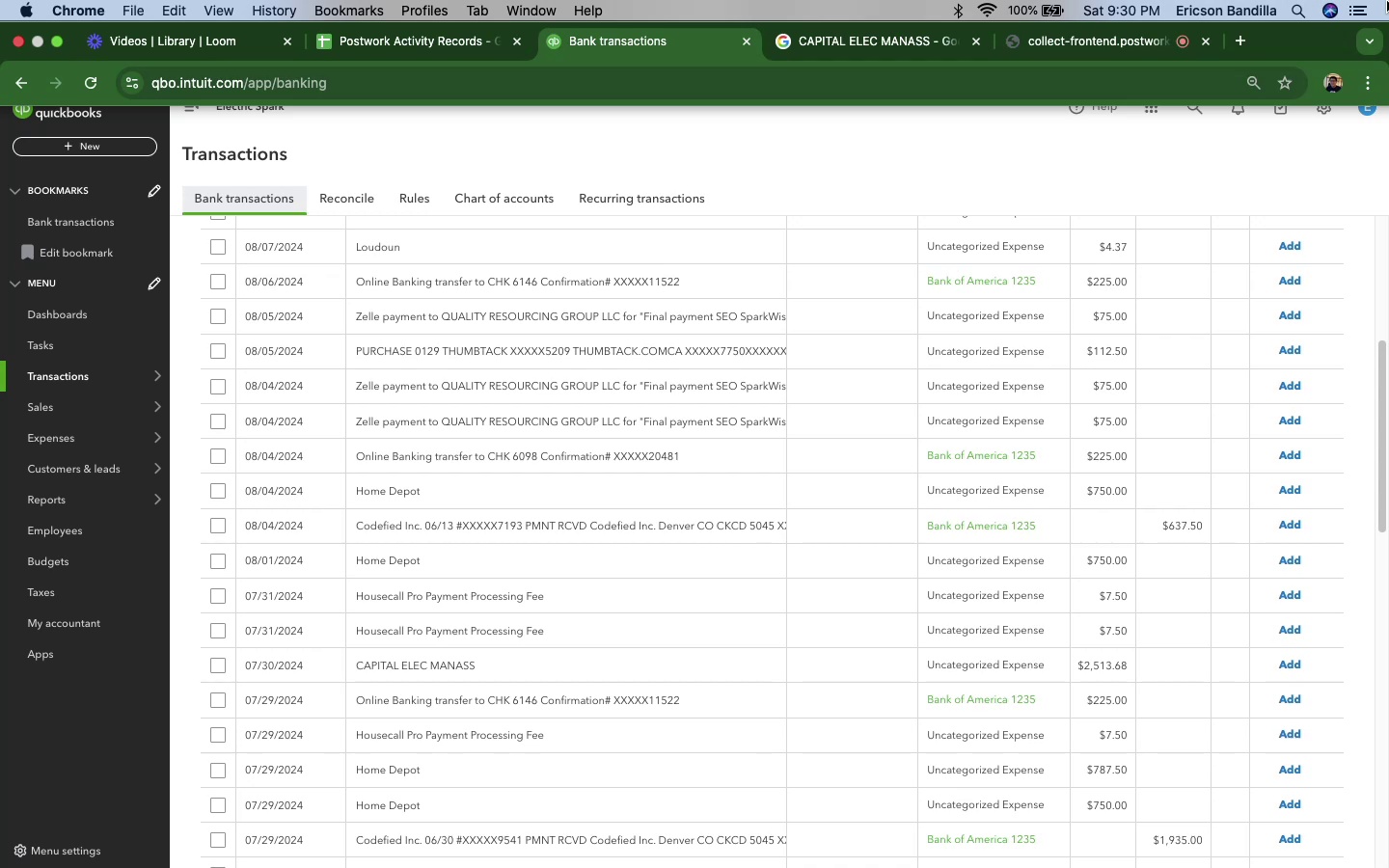 
left_click([1154, 18])
 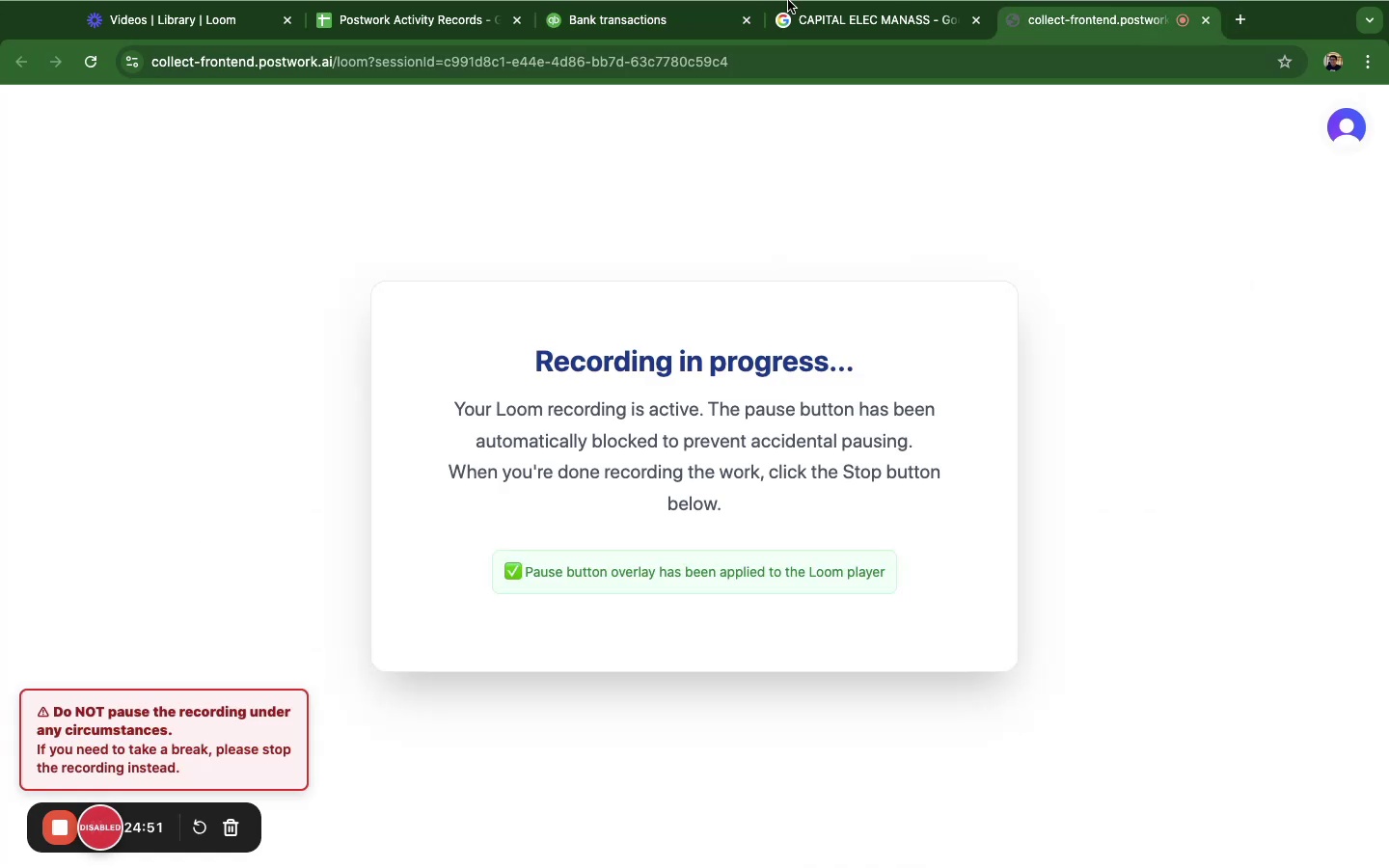 
left_click([599, 33])
 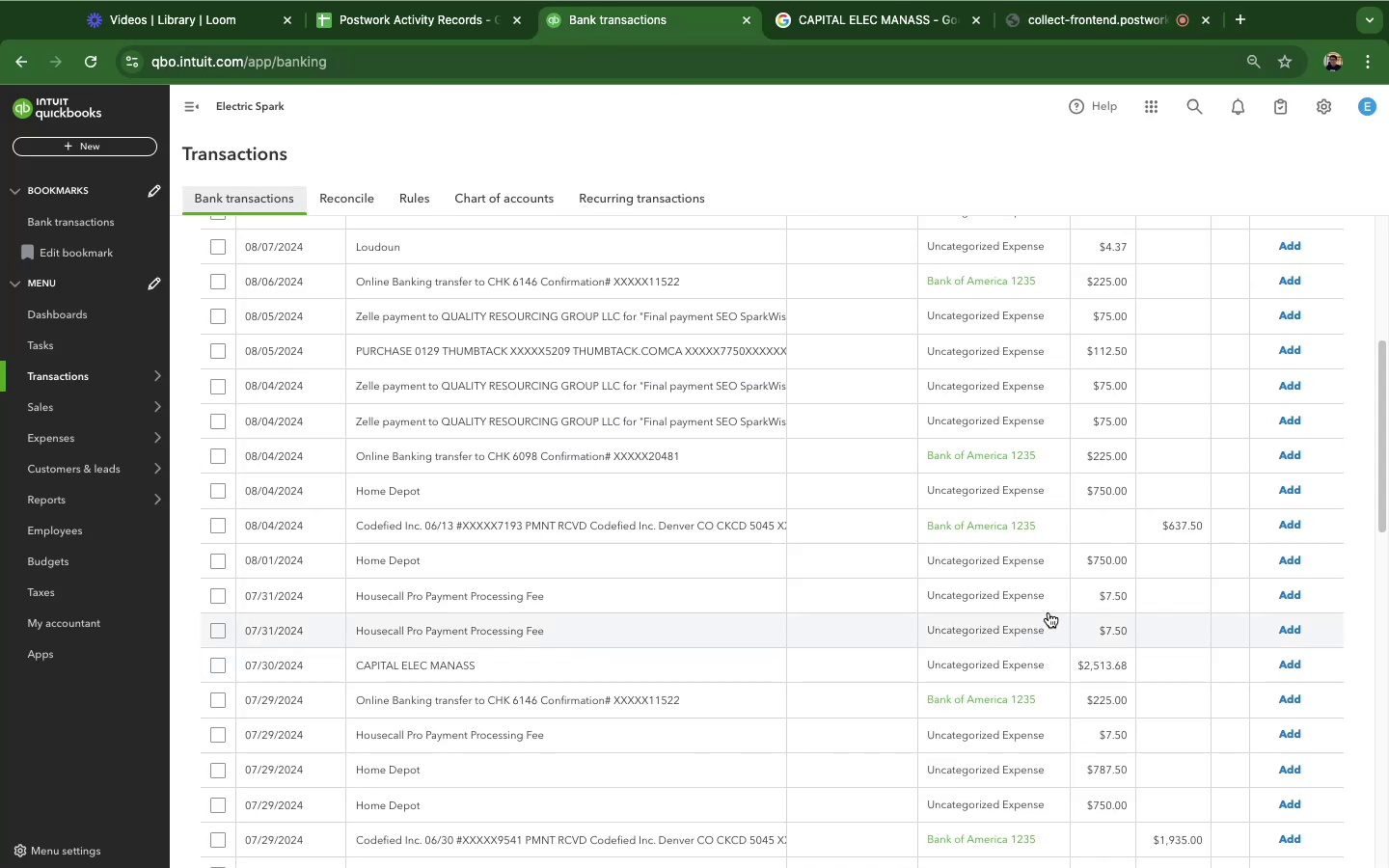 
scroll: coordinate [726, 693], scroll_direction: down, amount: 22.0
 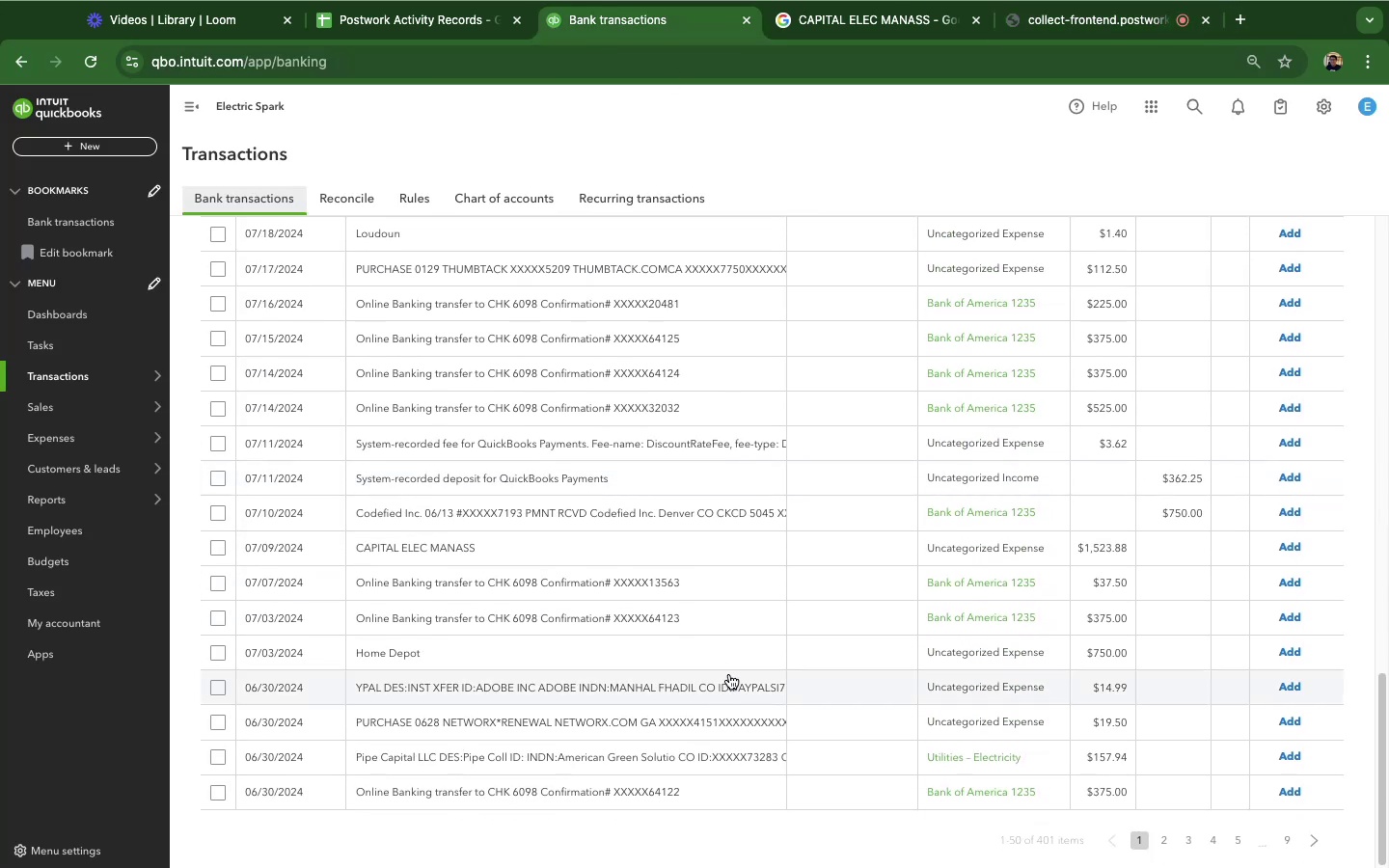 
wait(8.36)
 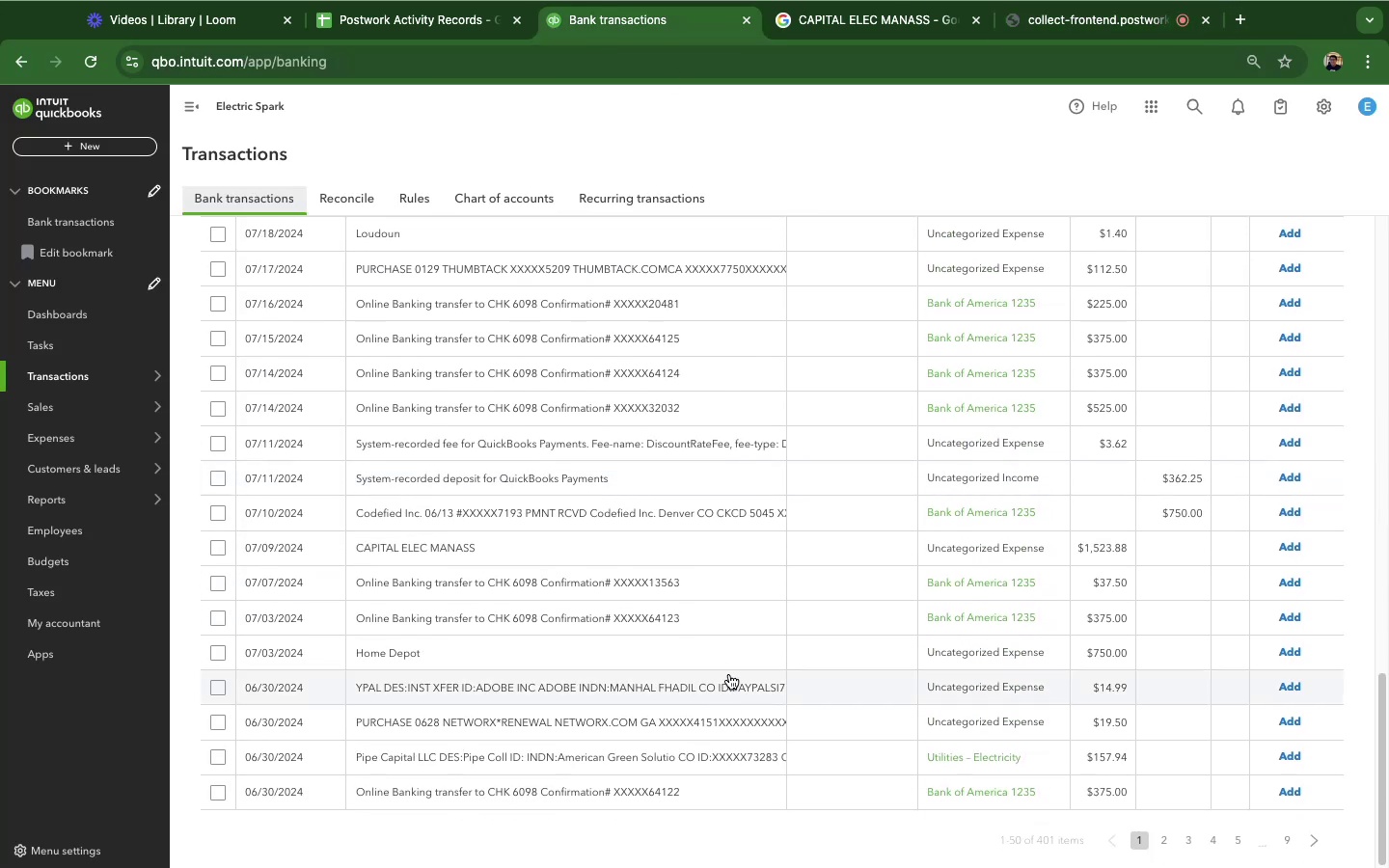 
left_click([1192, 841])
 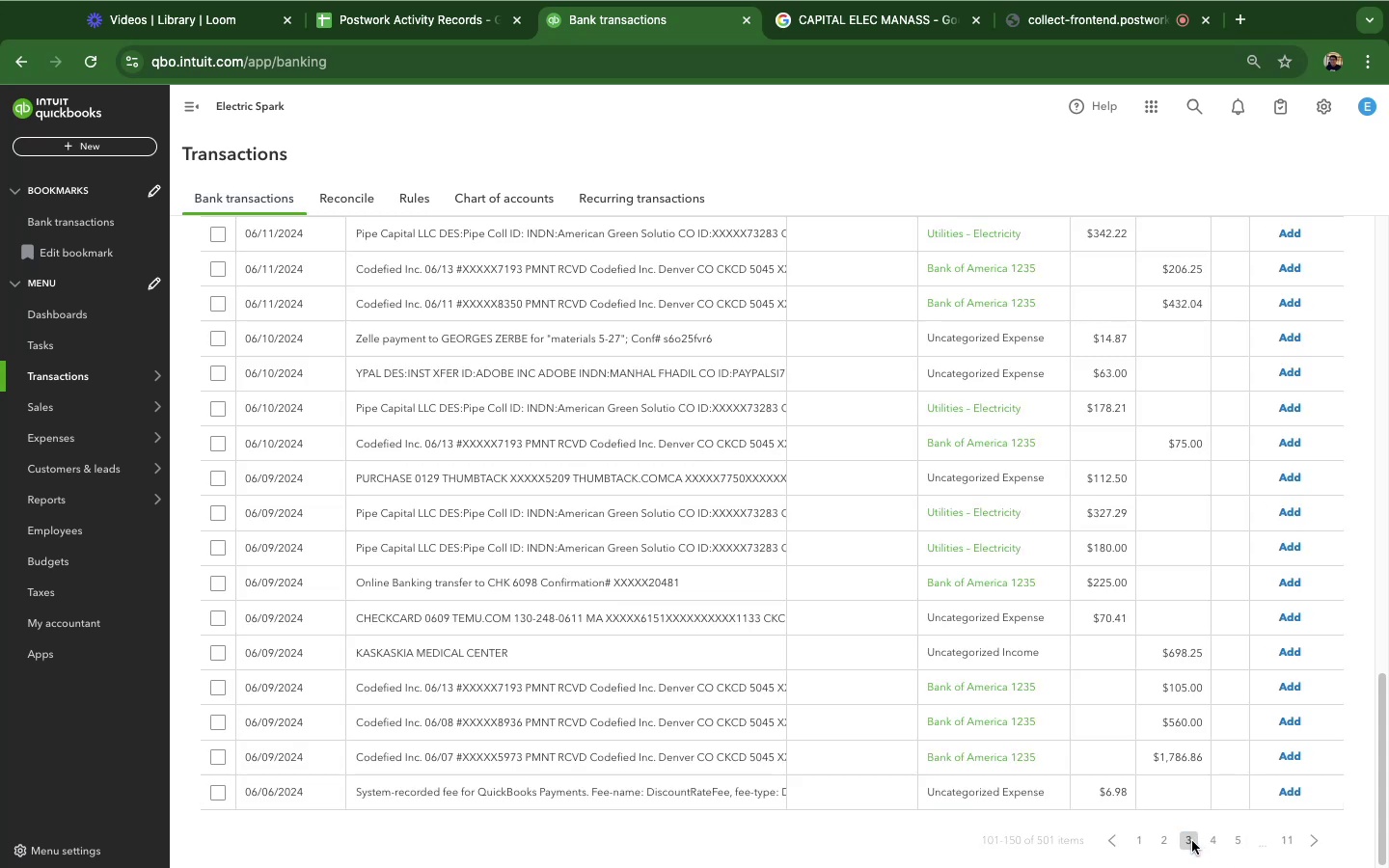 
wait(5.36)
 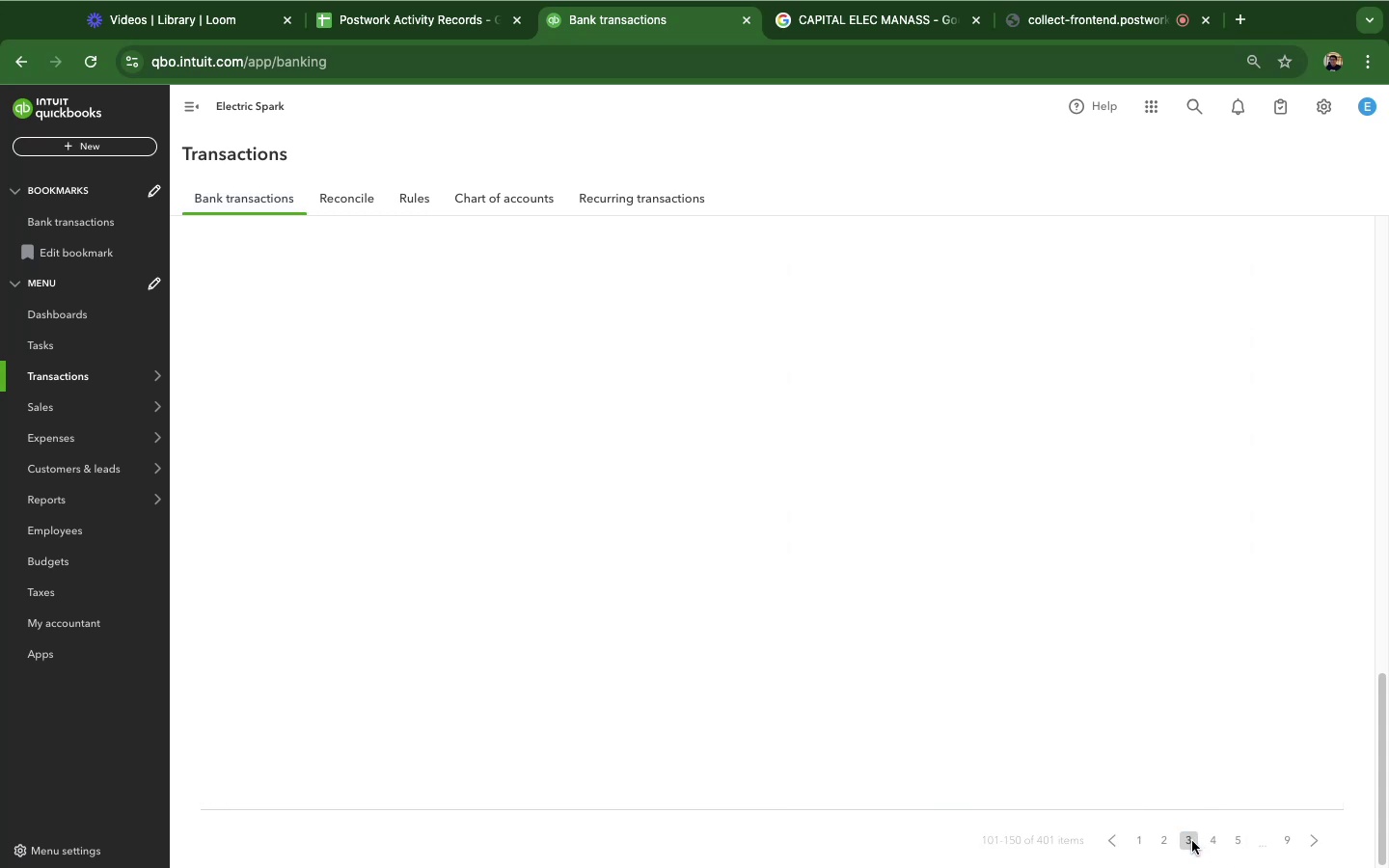 
left_click([560, 623])
 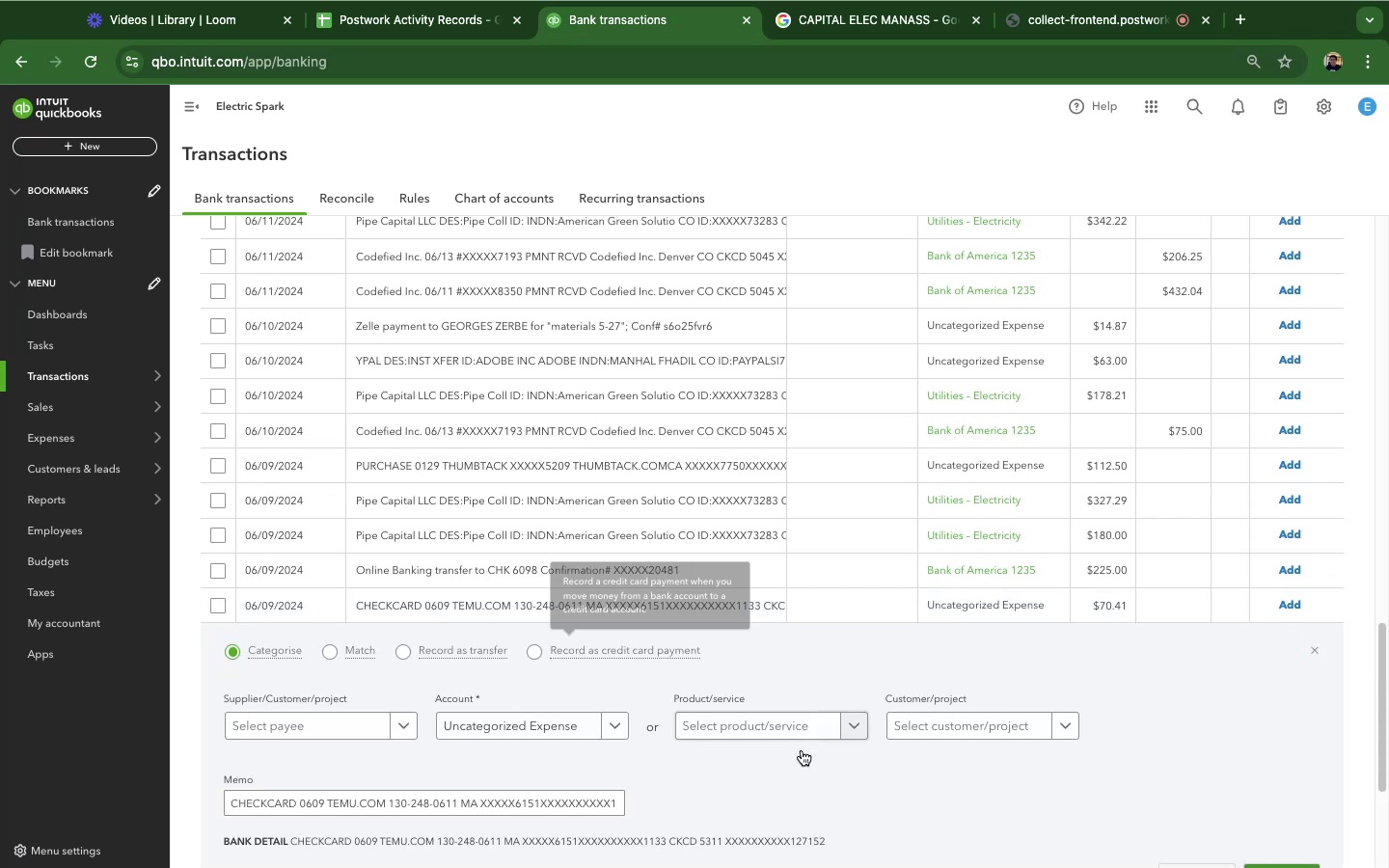 
scroll: coordinate [778, 725], scroll_direction: down, amount: 9.0
 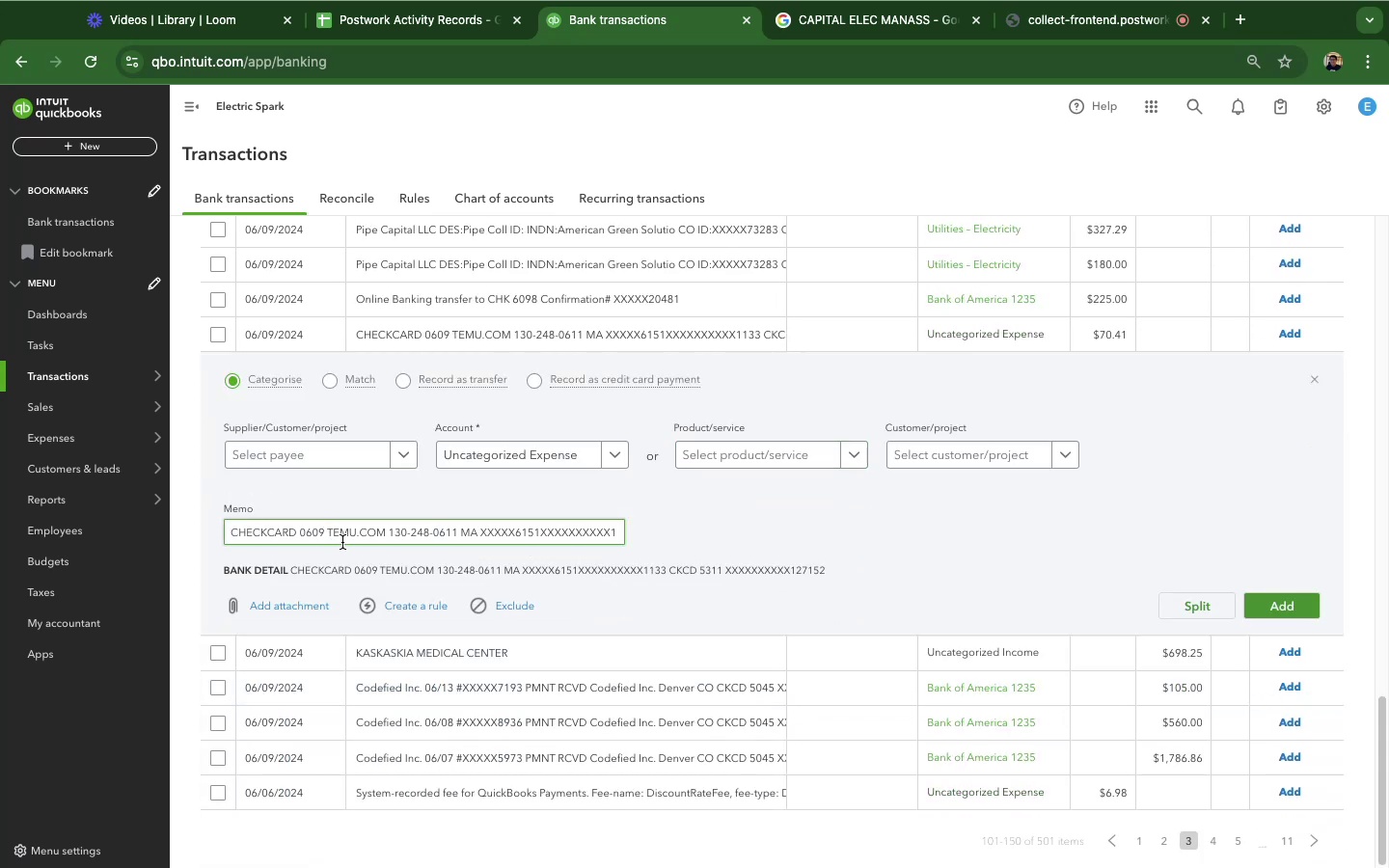 
left_click_drag(start_coordinate=[326, 527], to_coordinate=[352, 528])
 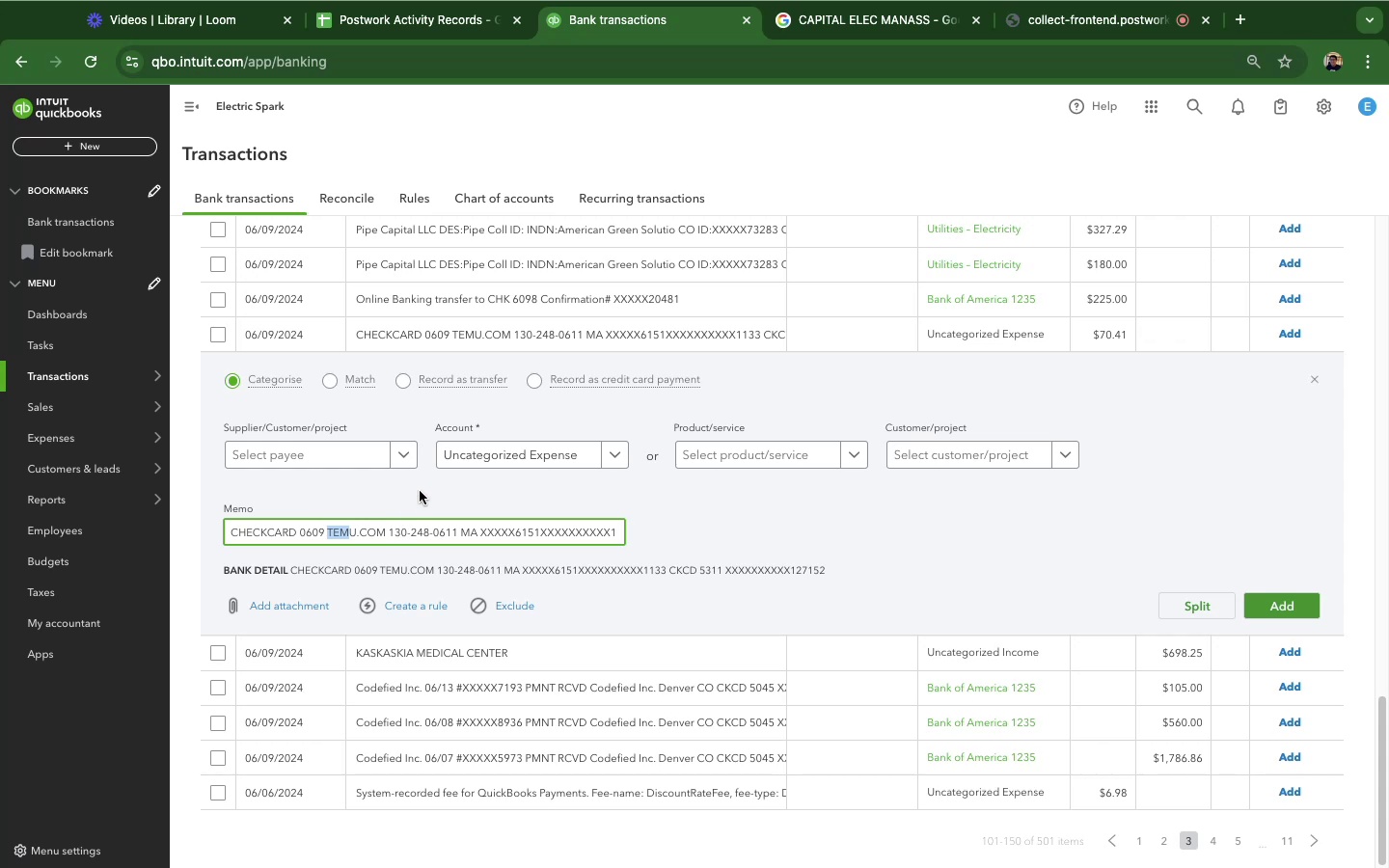 
wait(6.15)
 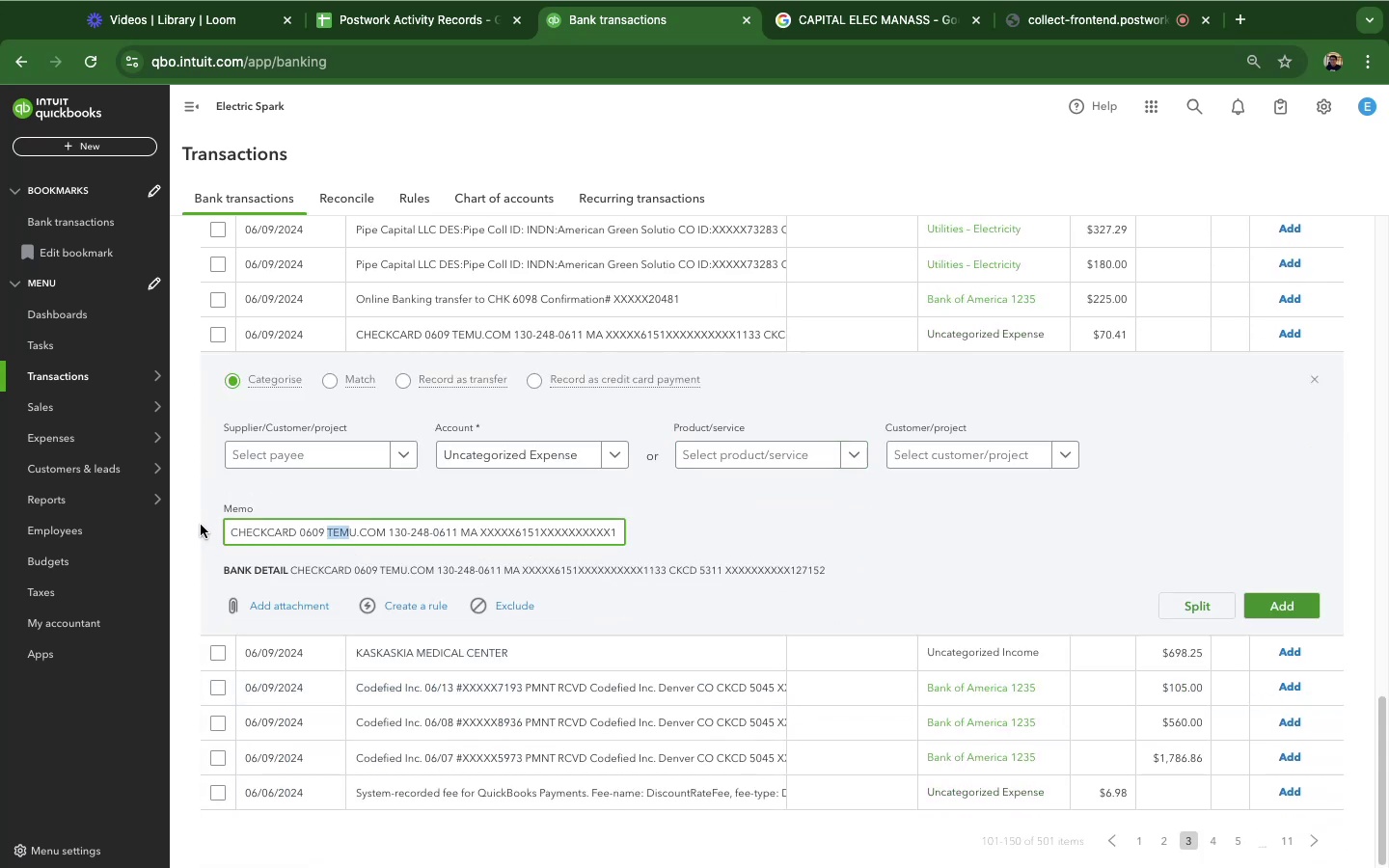 
left_click([536, 457])
 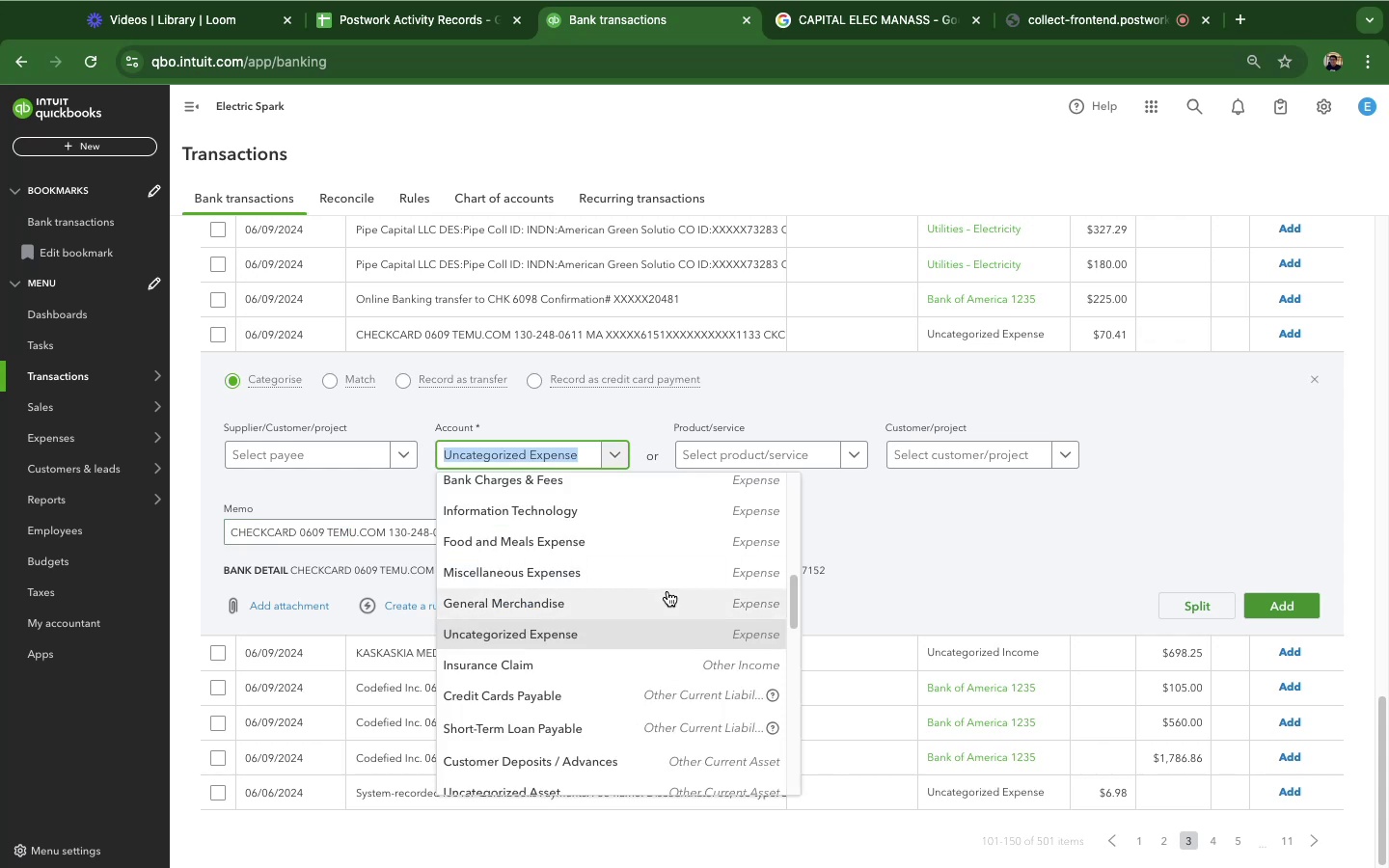 
type(ge)
 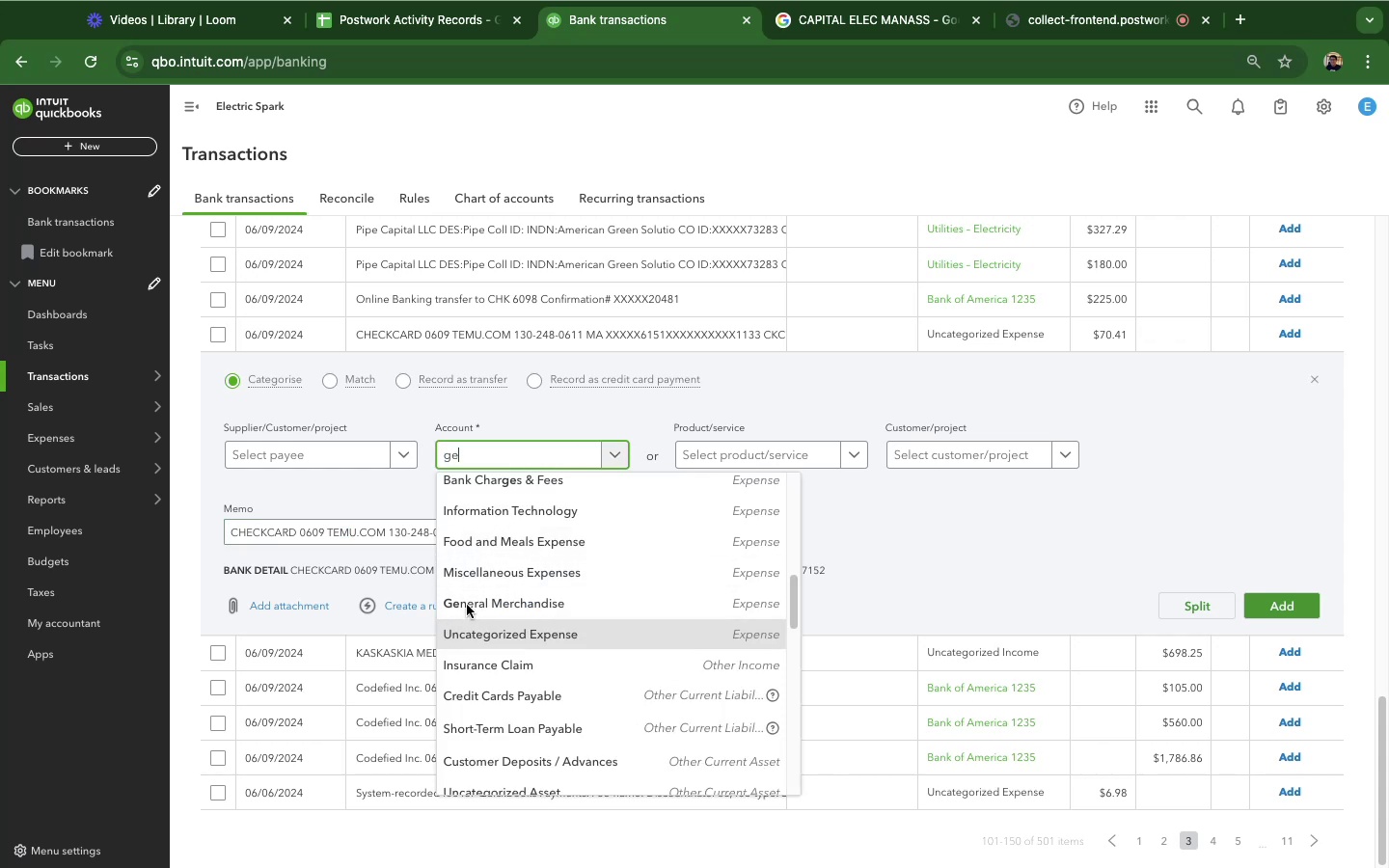 
left_click([483, 607])
 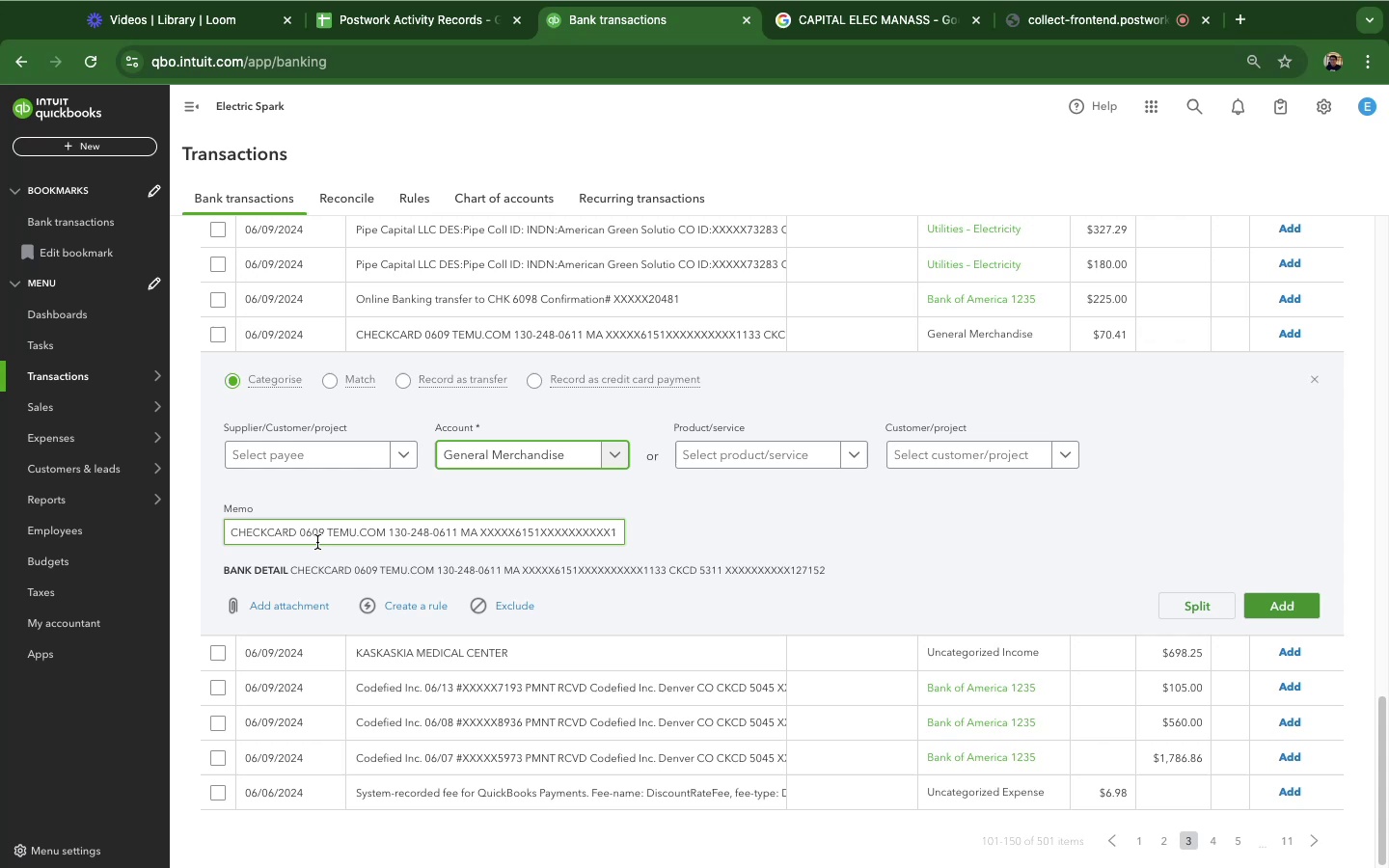 
wait(8.07)
 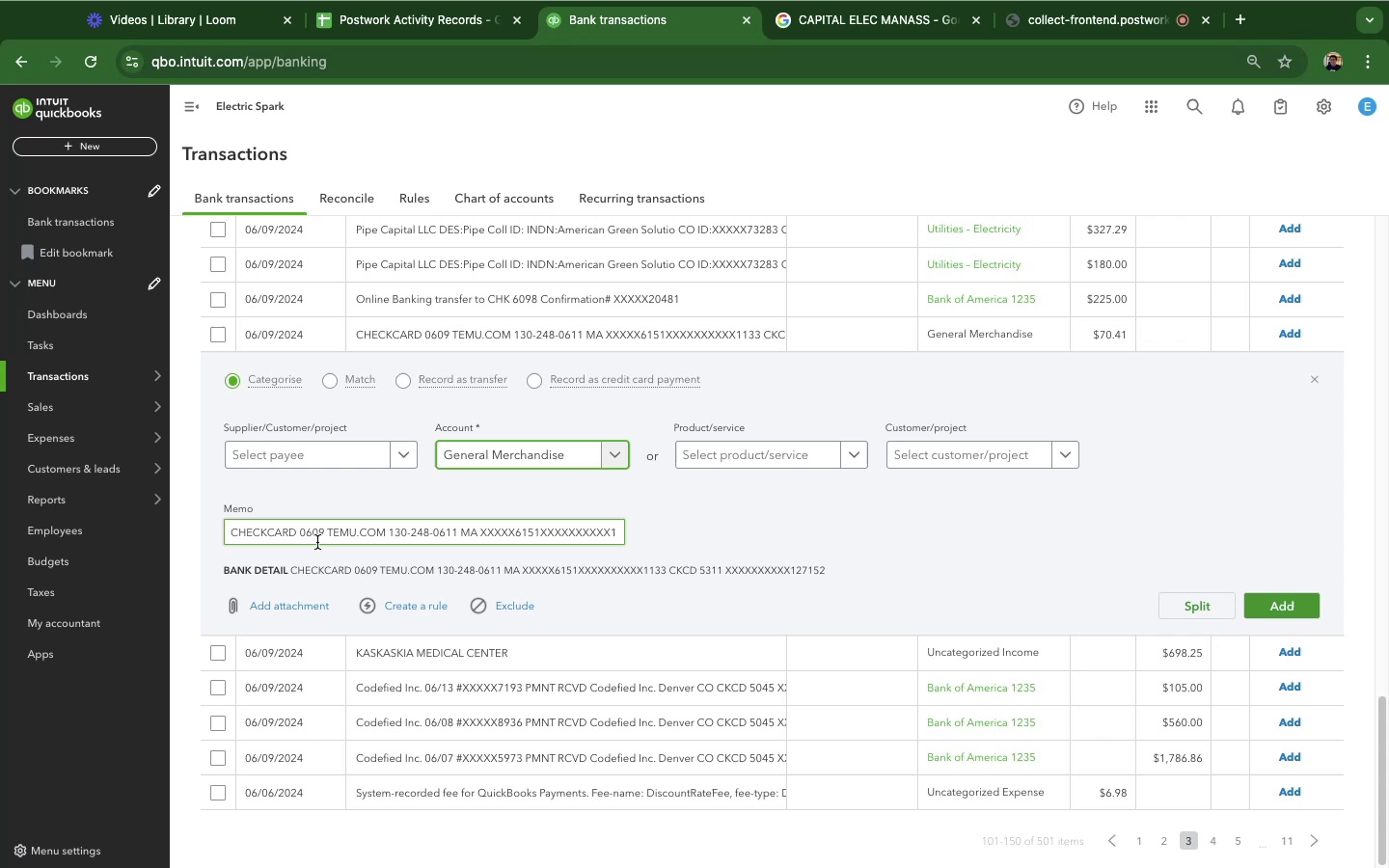 
left_click_drag(start_coordinate=[332, 533], to_coordinate=[385, 531])
 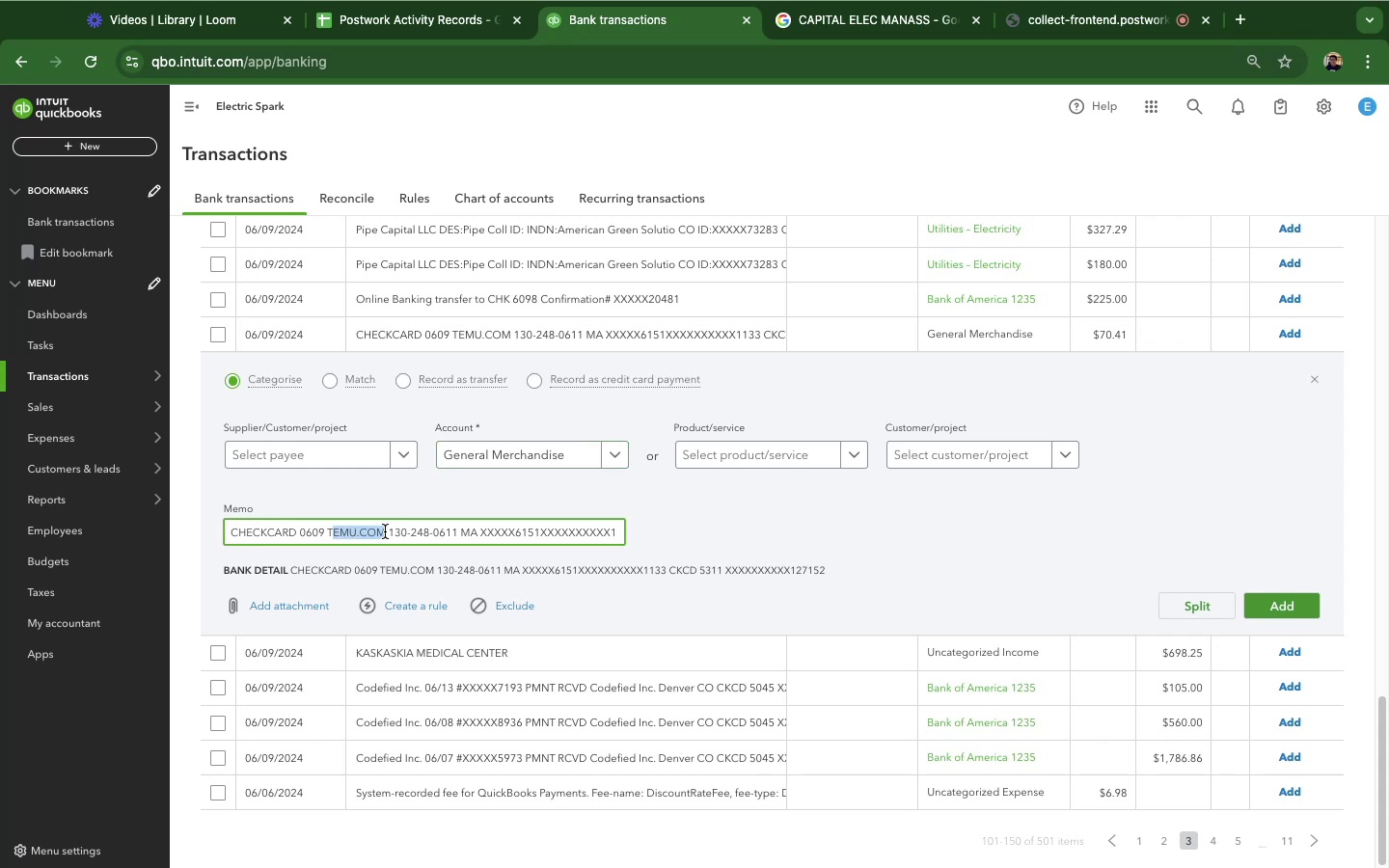 
key(Meta+C)
 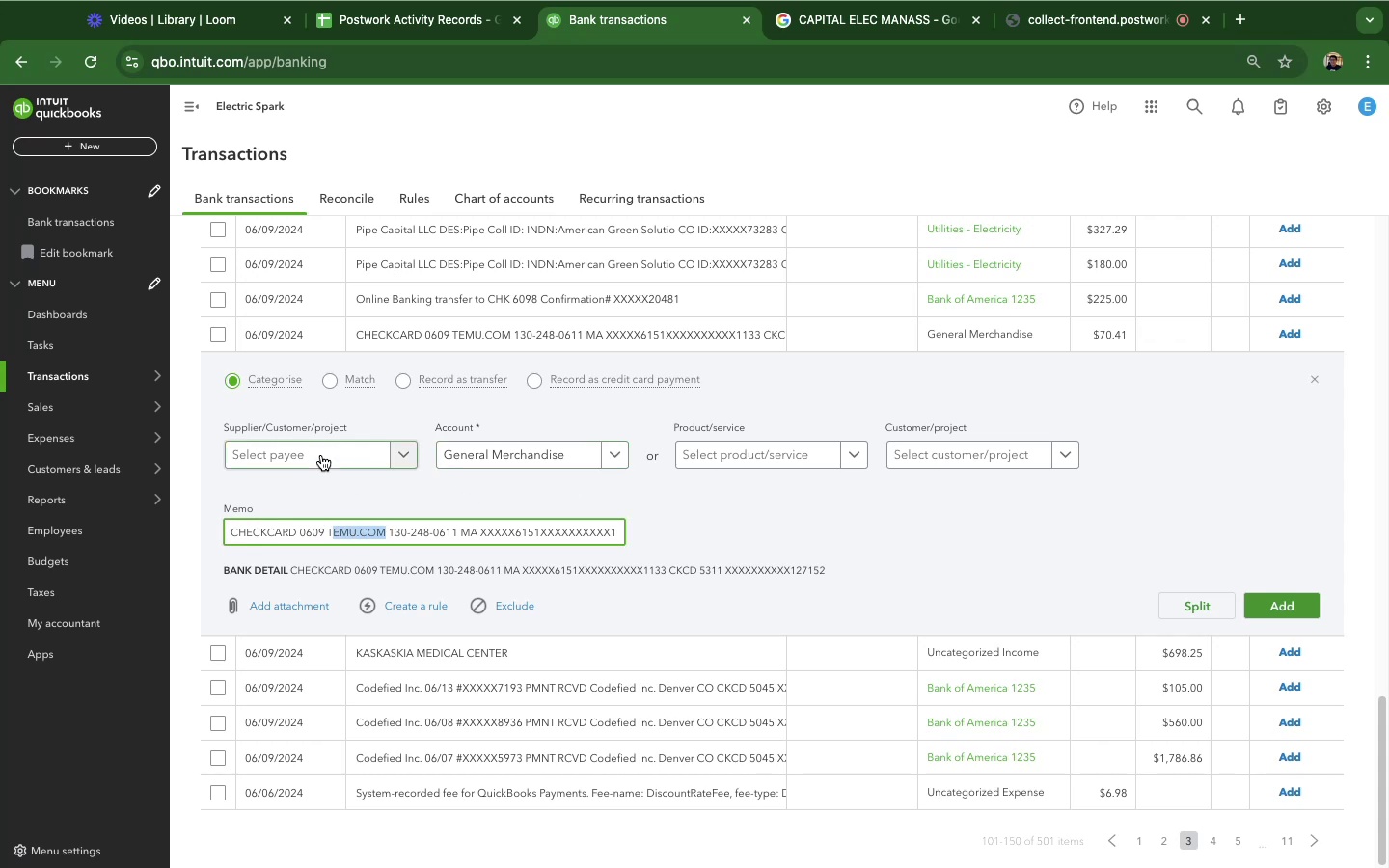 
left_click([321, 455])
 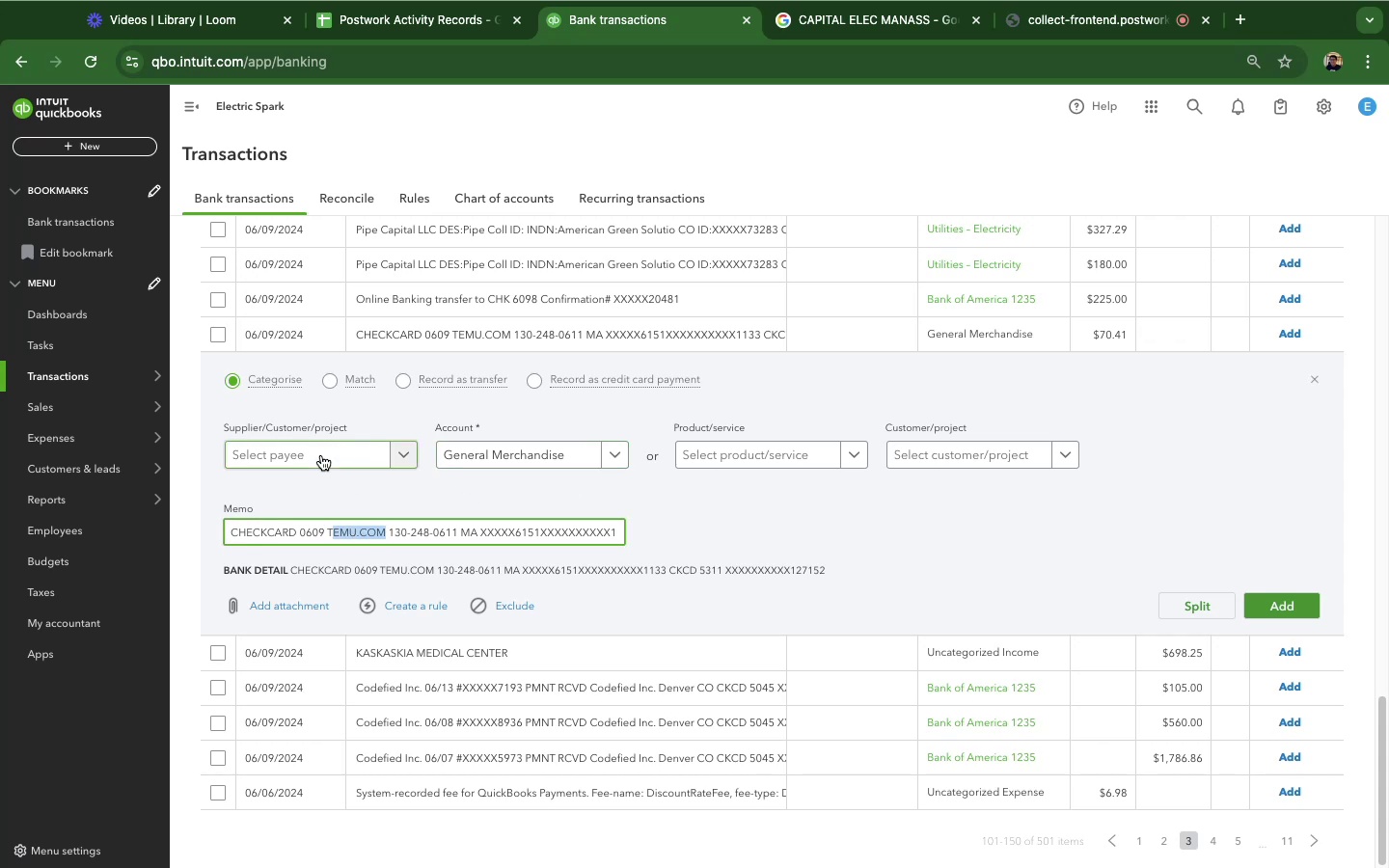 
key(Meta+CommandLeft)
 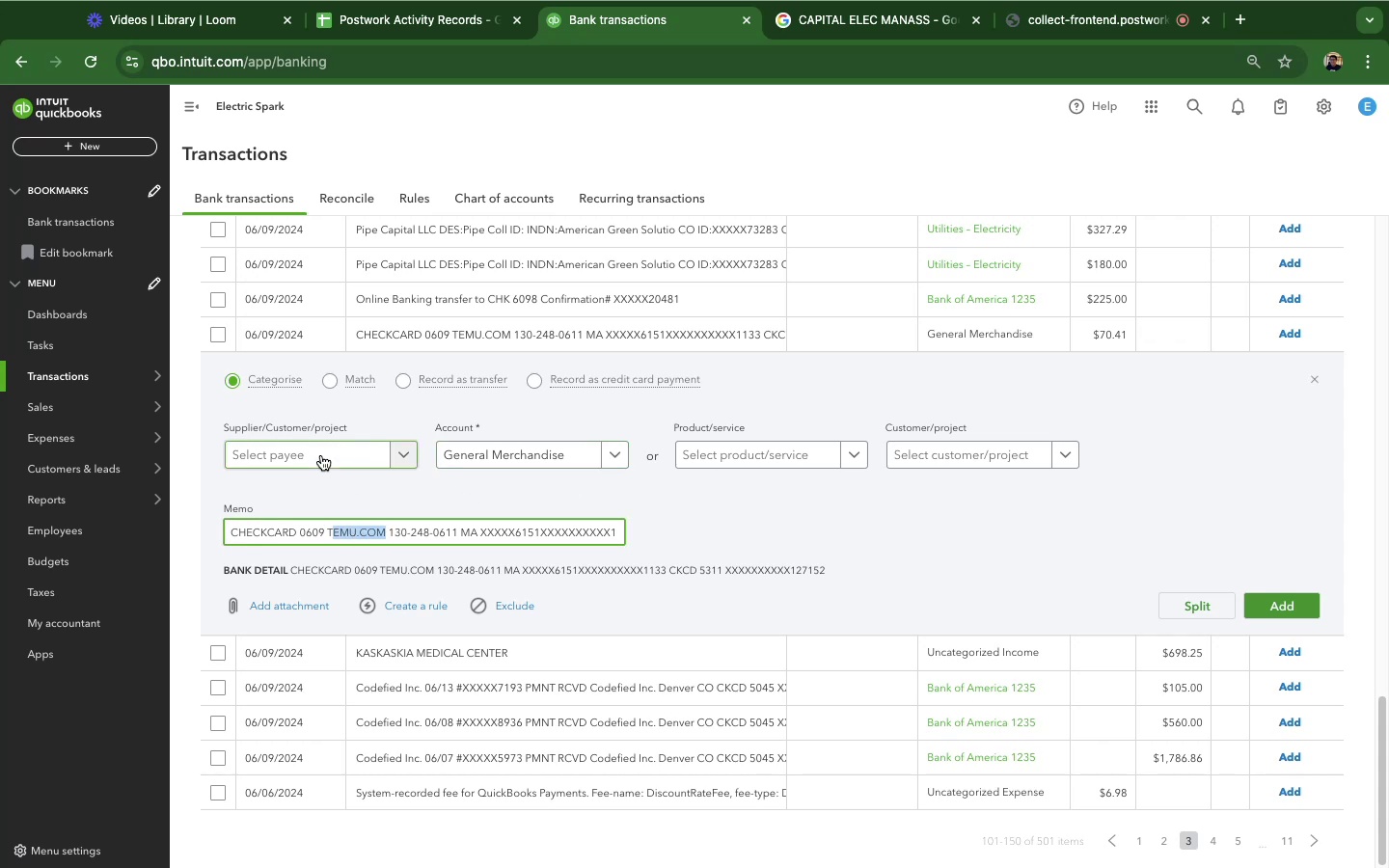 
key(Meta+V)
 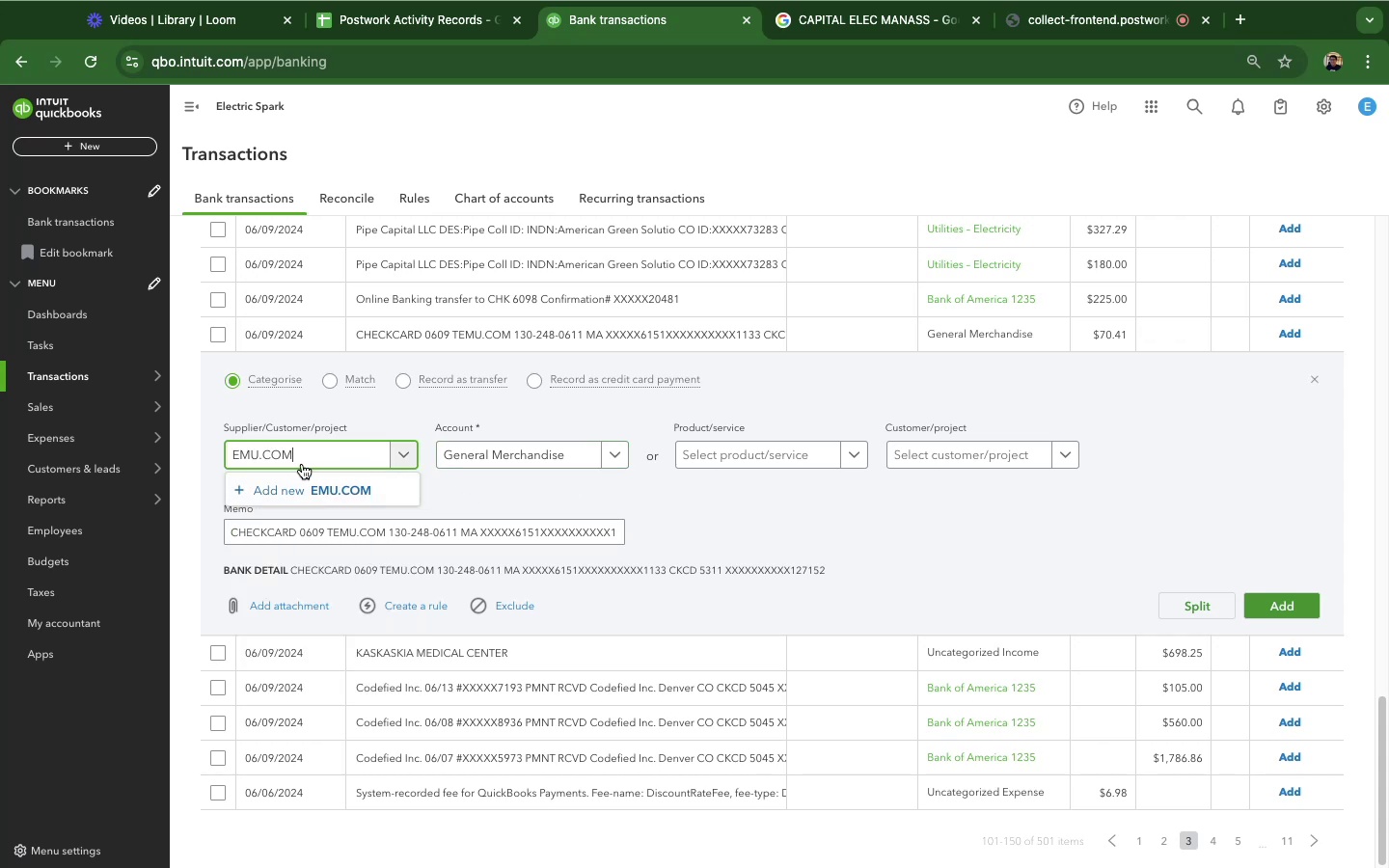 
key(ArrowLeft)
 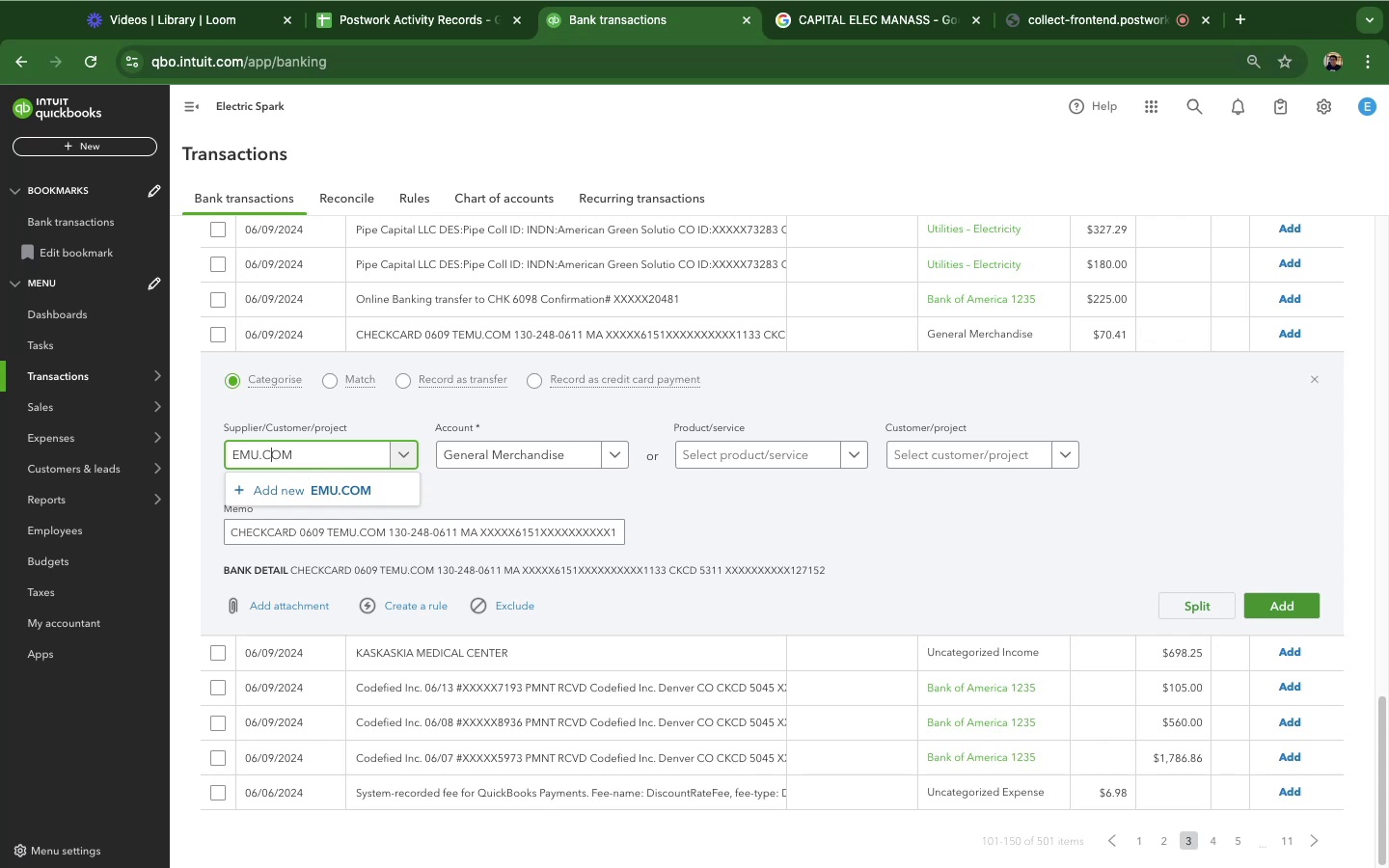 
key(ArrowLeft)
 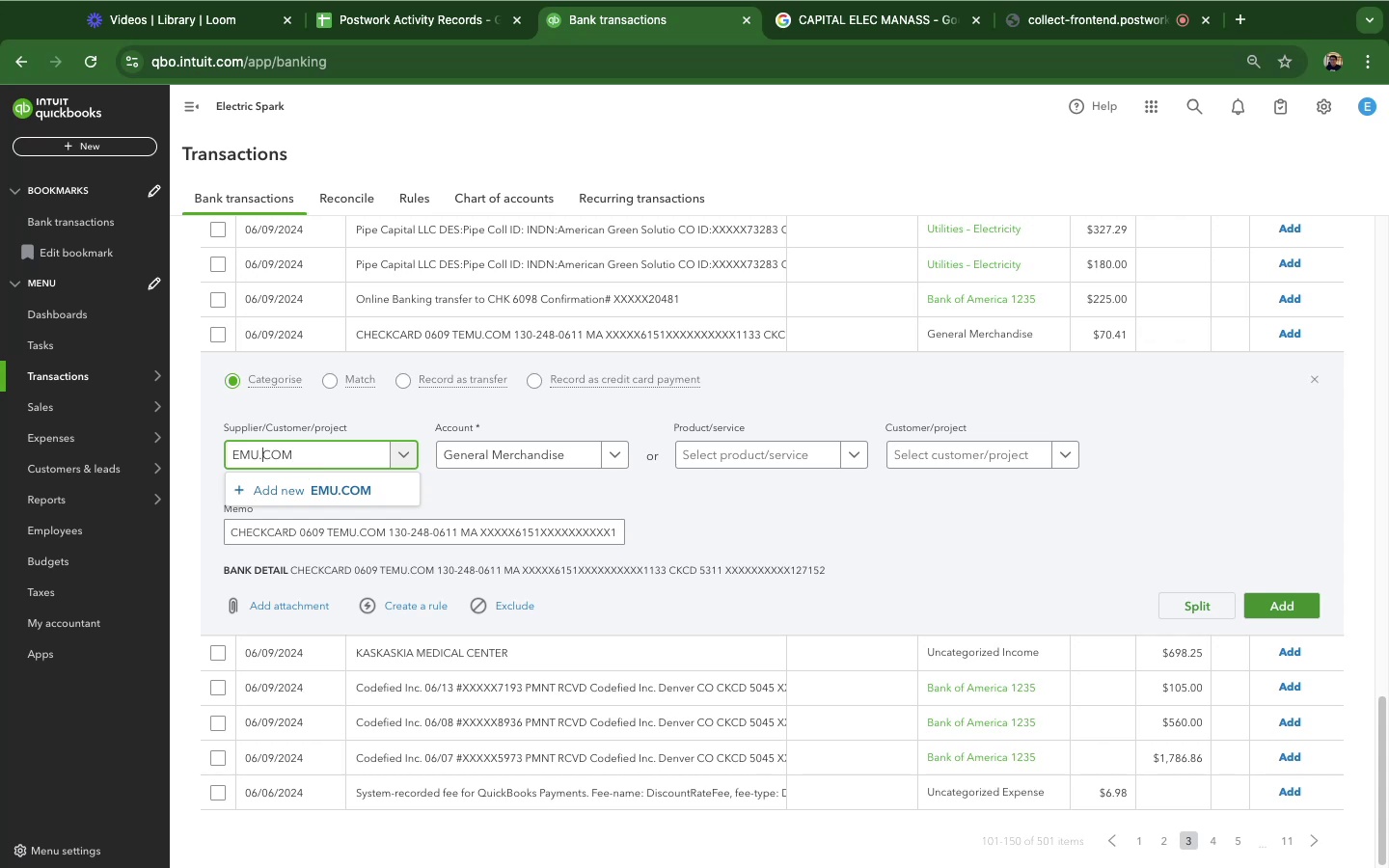 
key(ArrowLeft)
 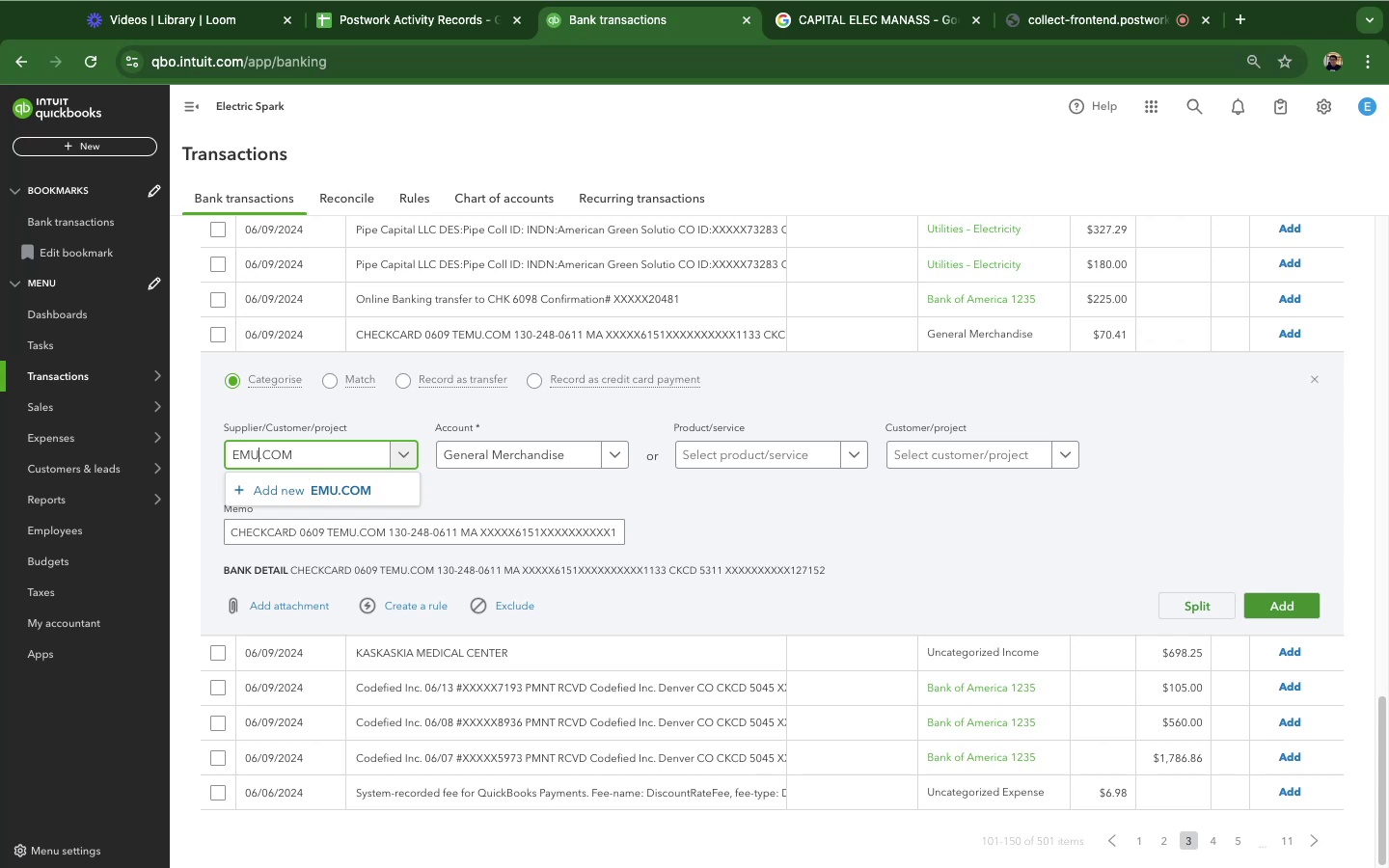 
key(ArrowLeft)
 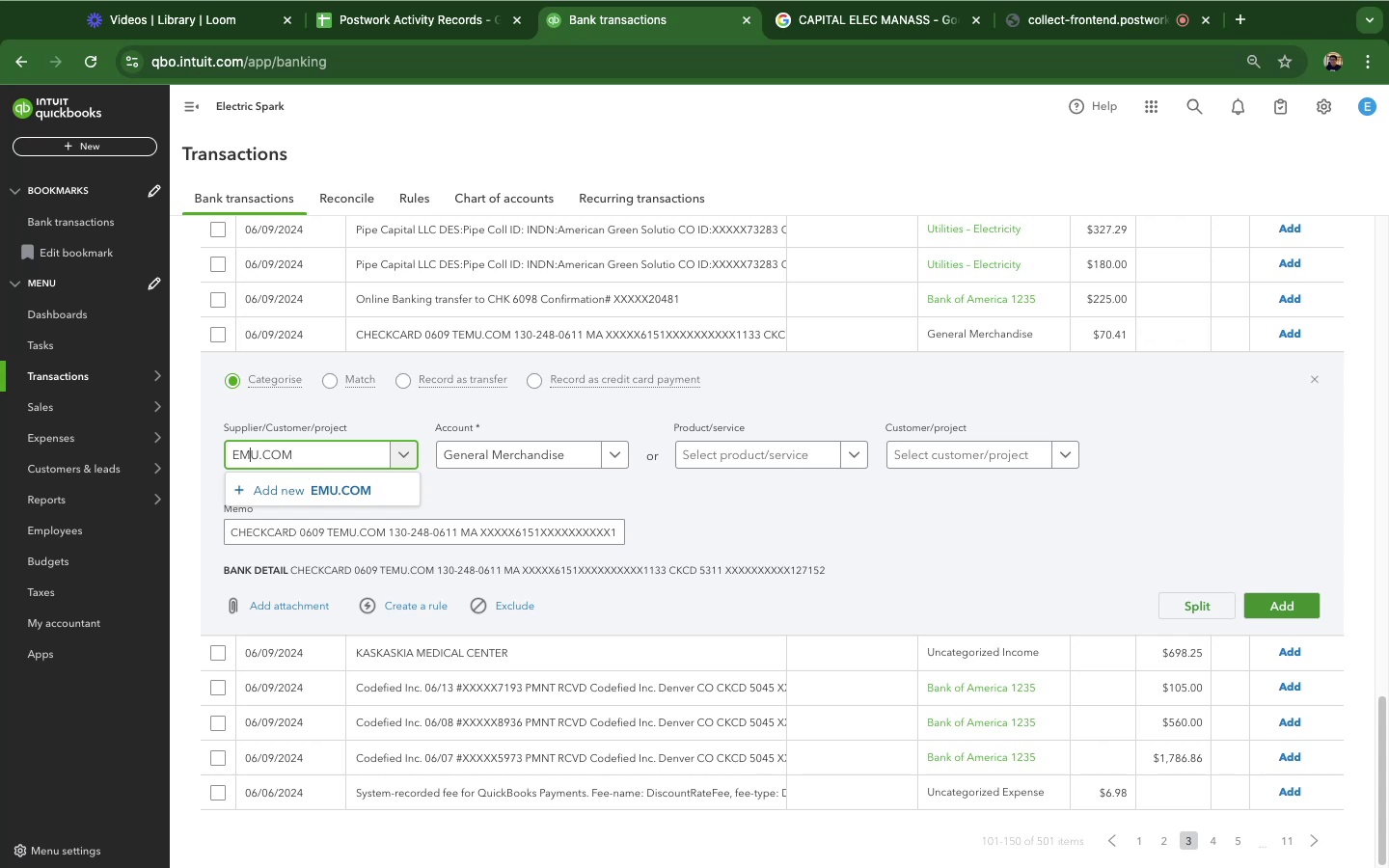 
key(ArrowLeft)
 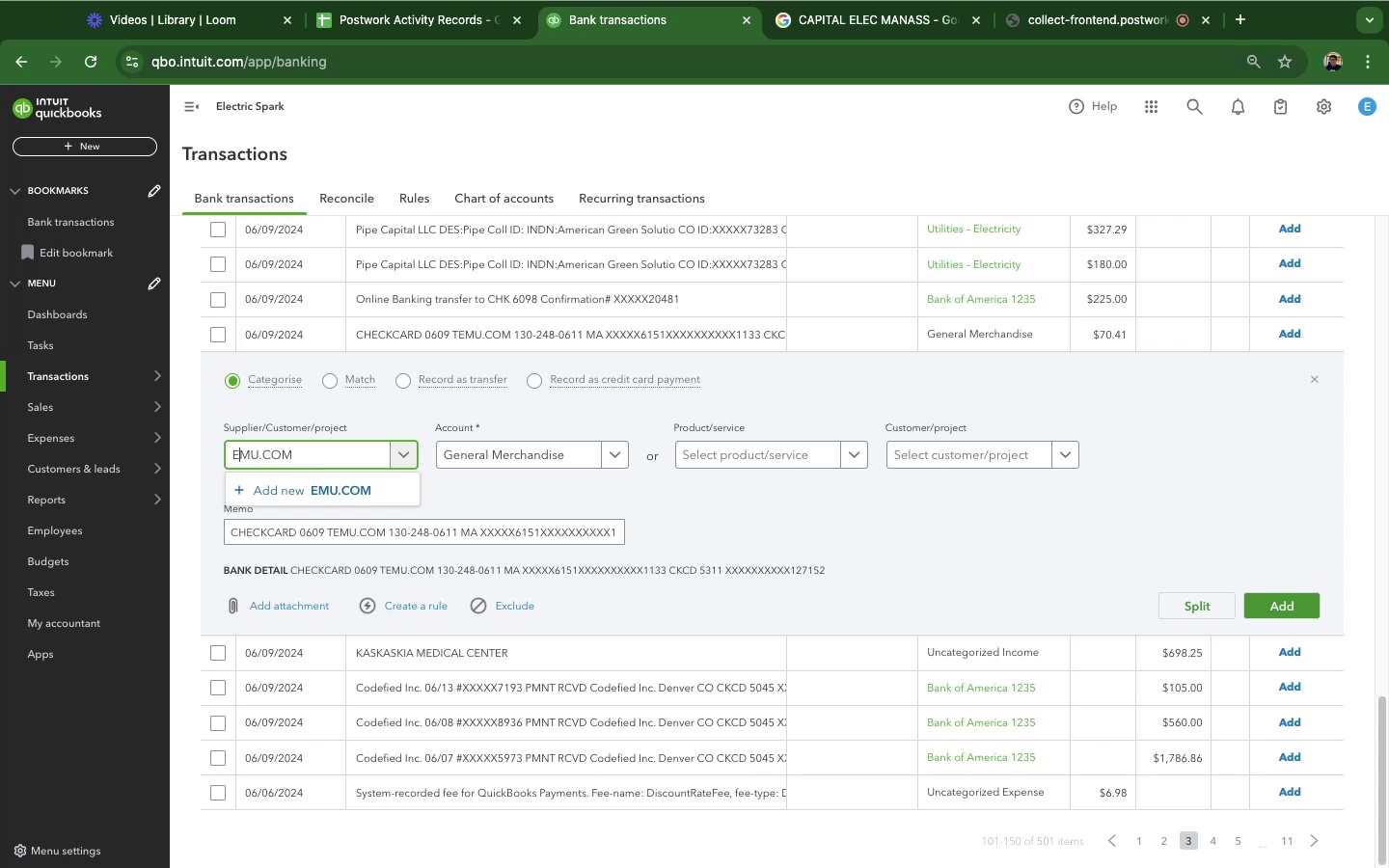 
key(ArrowLeft)
 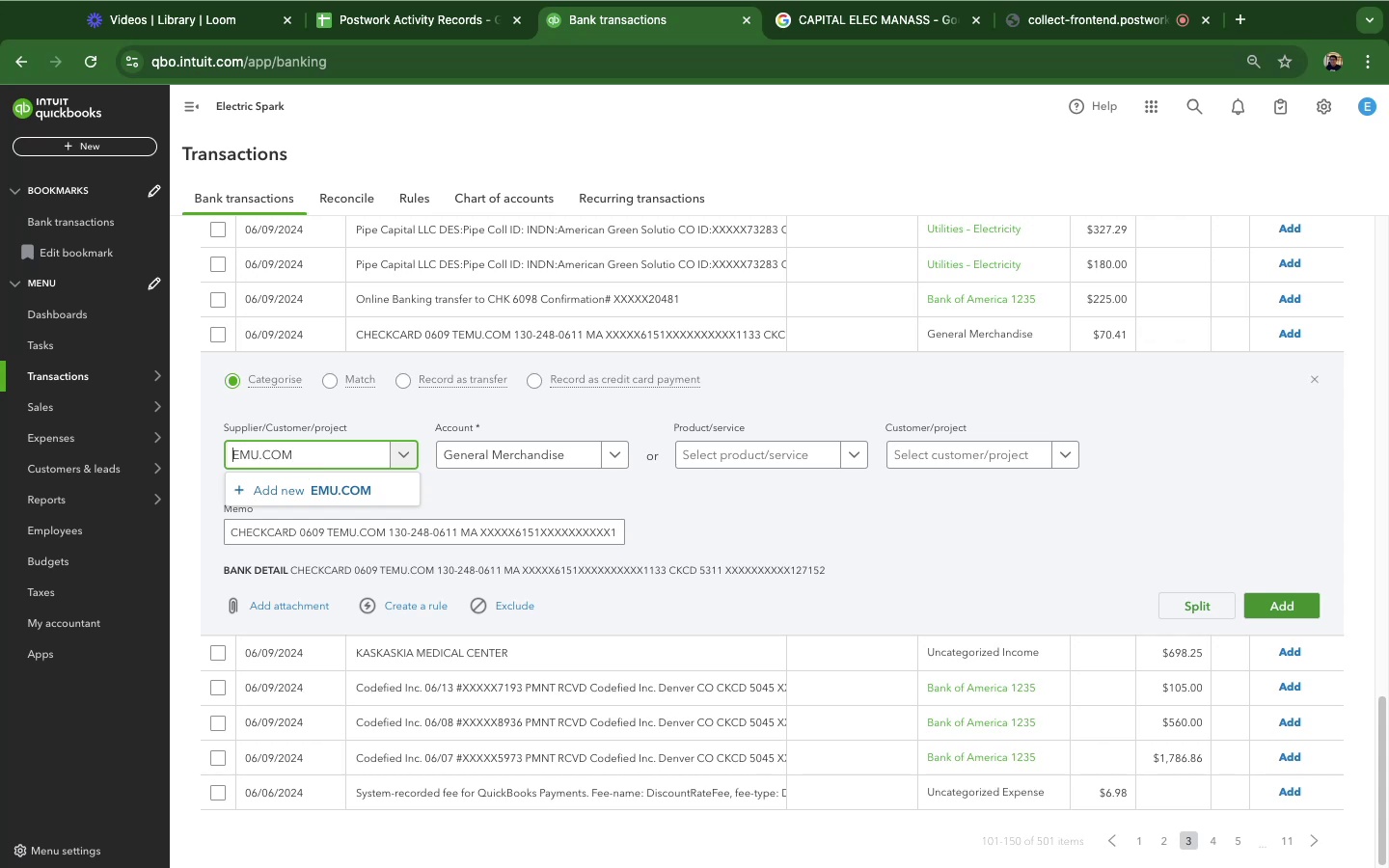 
key(ArrowLeft)
 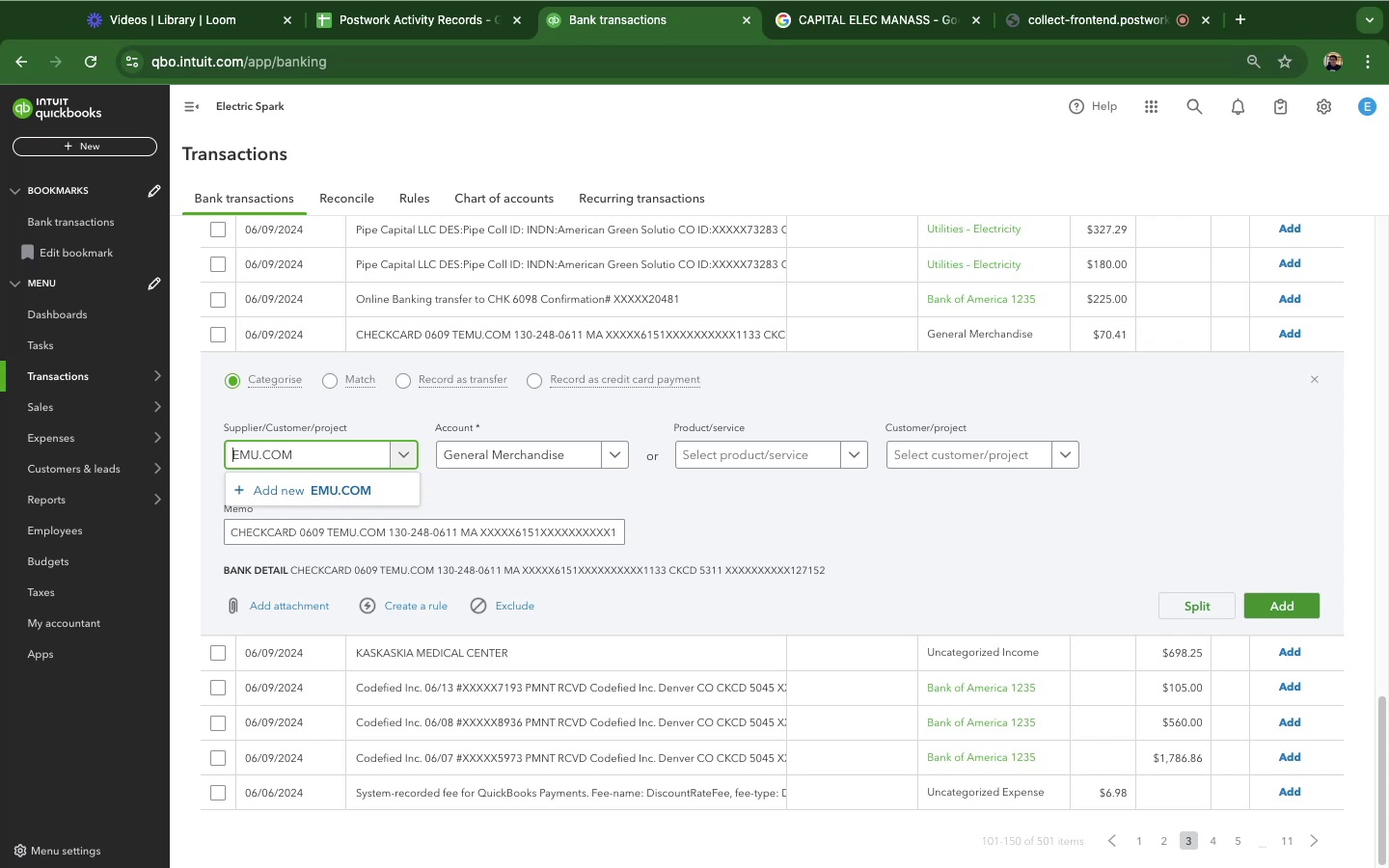 
key(Shift+ShiftLeft)
 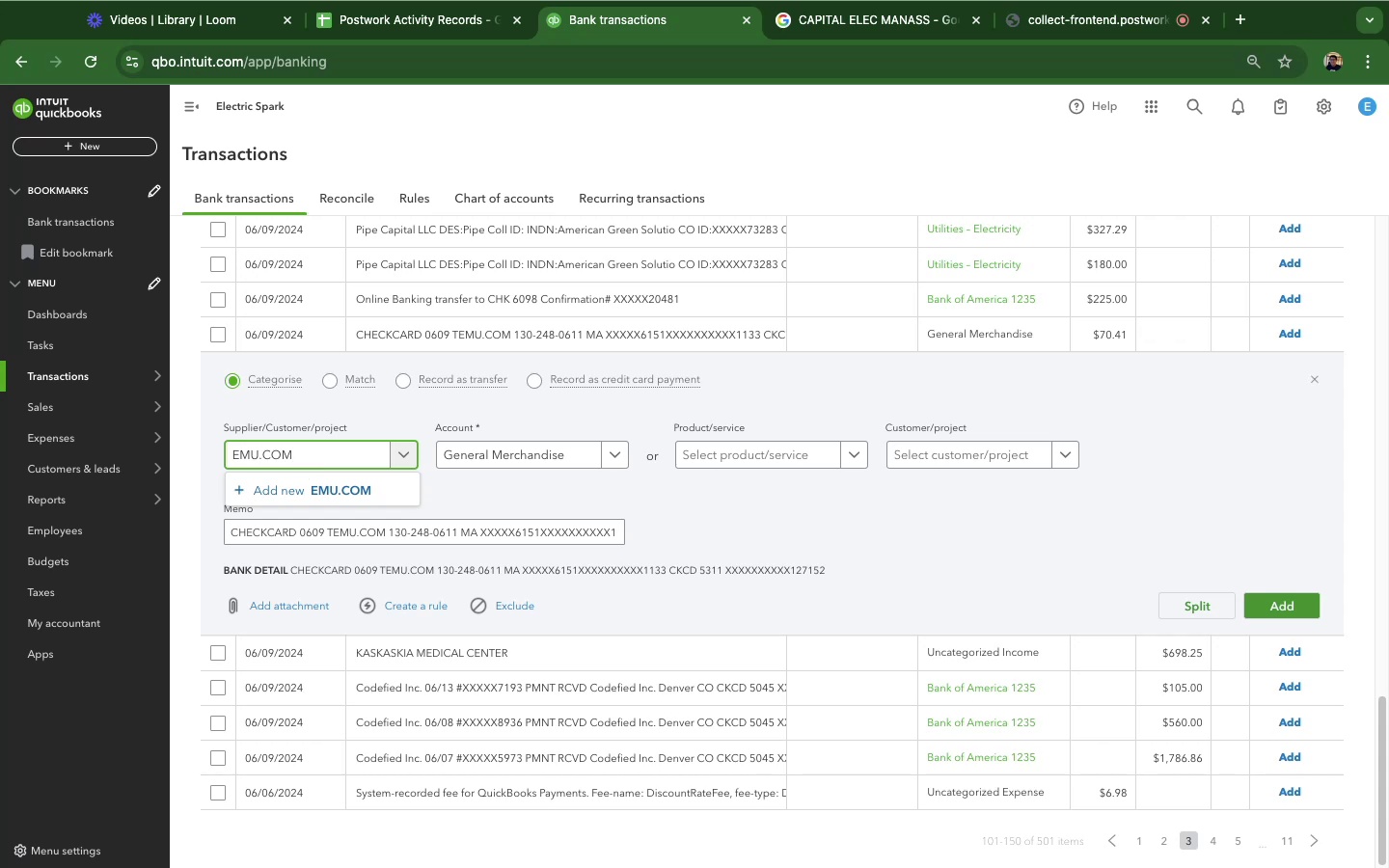 
key(Control+ControlLeft)
 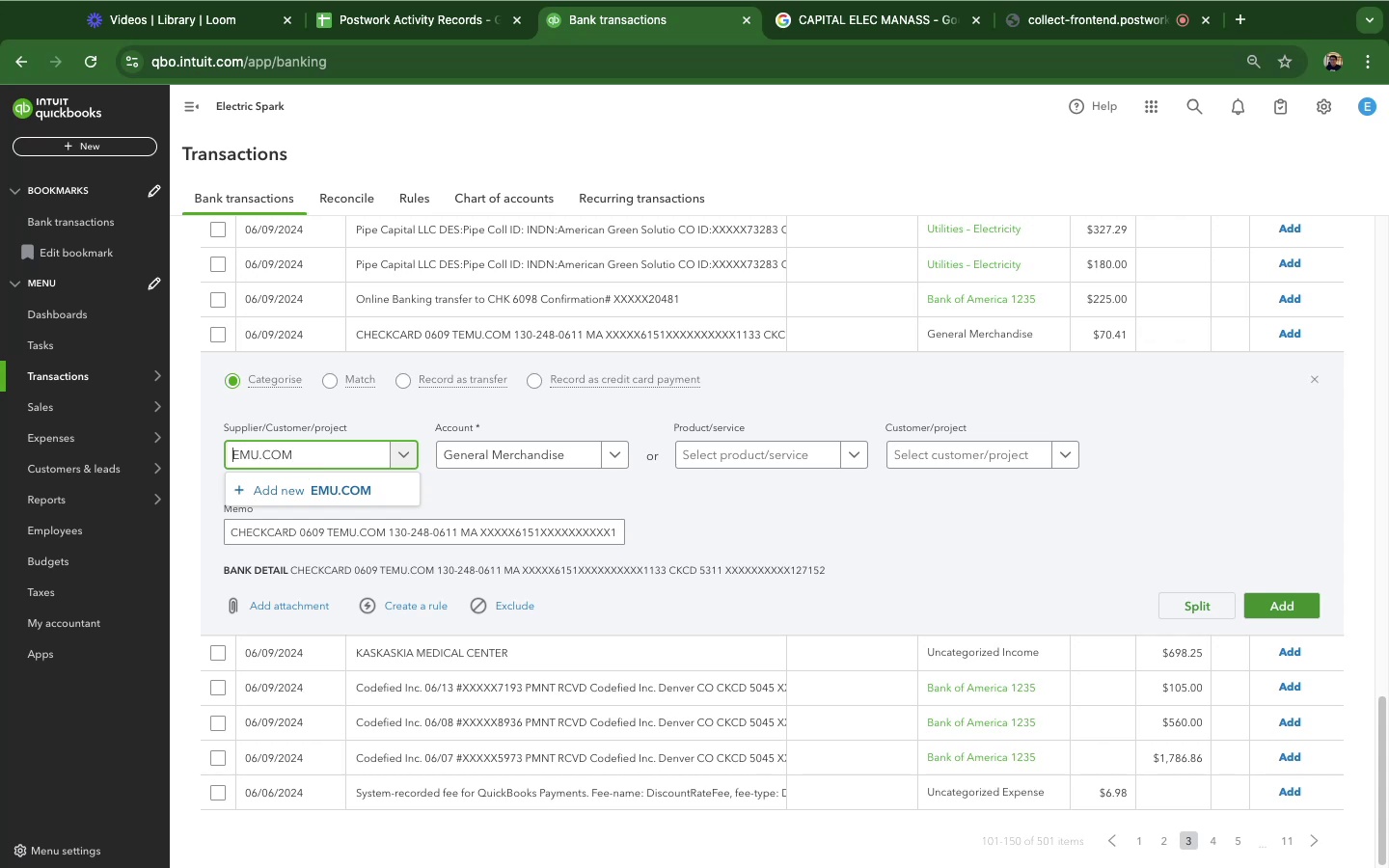 
key(Shift+T)
 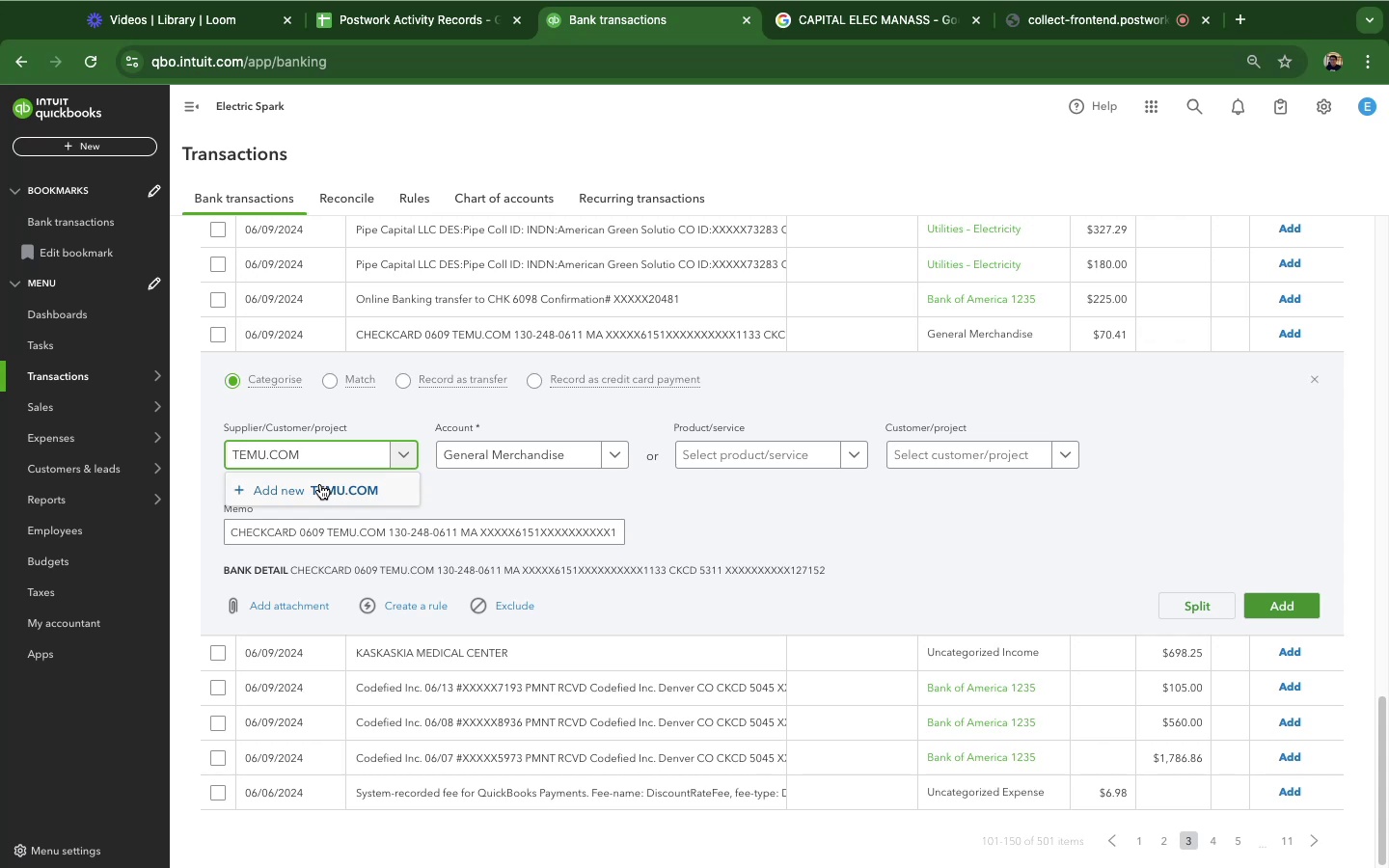 
left_click([320, 484])
 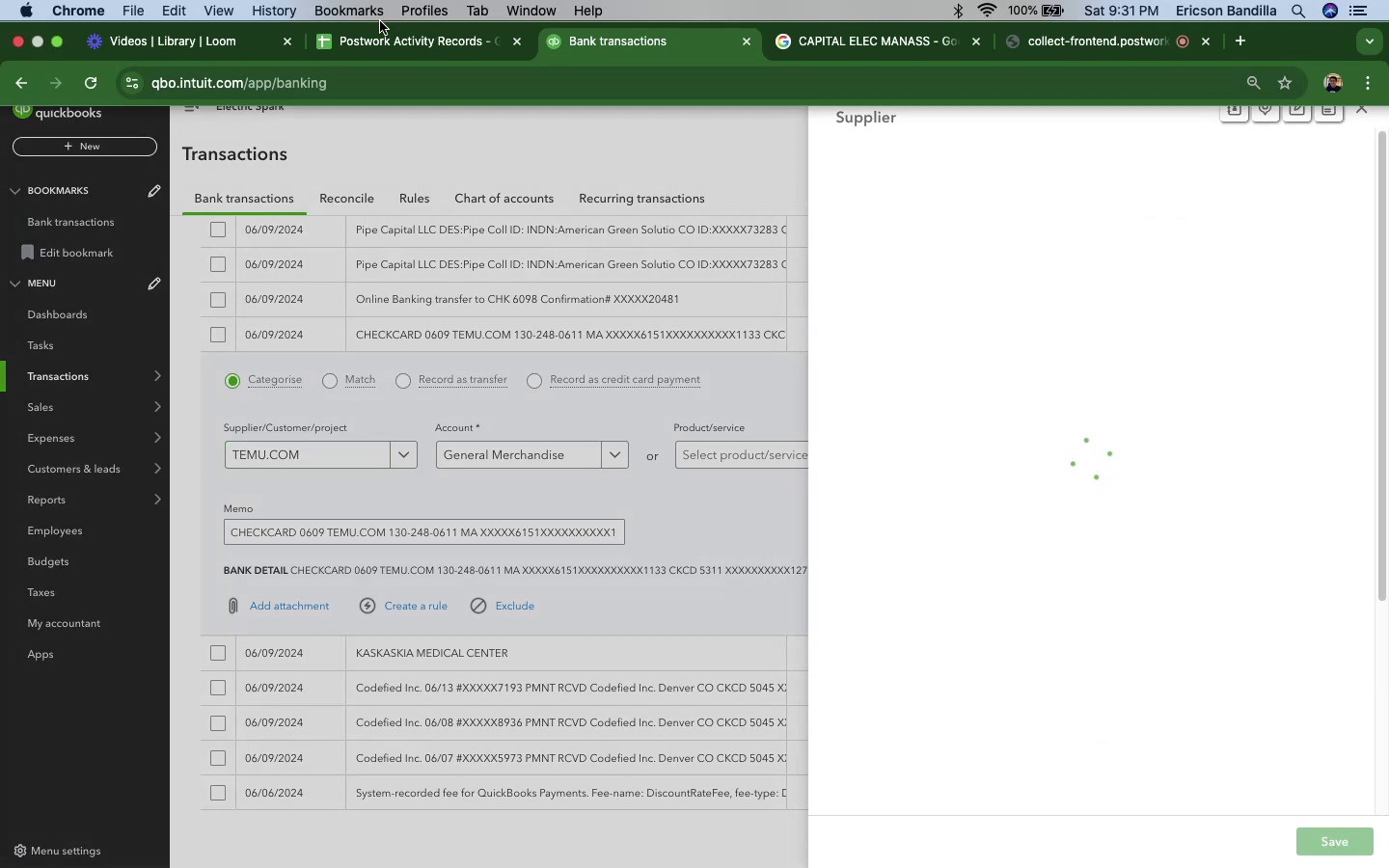 
left_click([377, 41])
 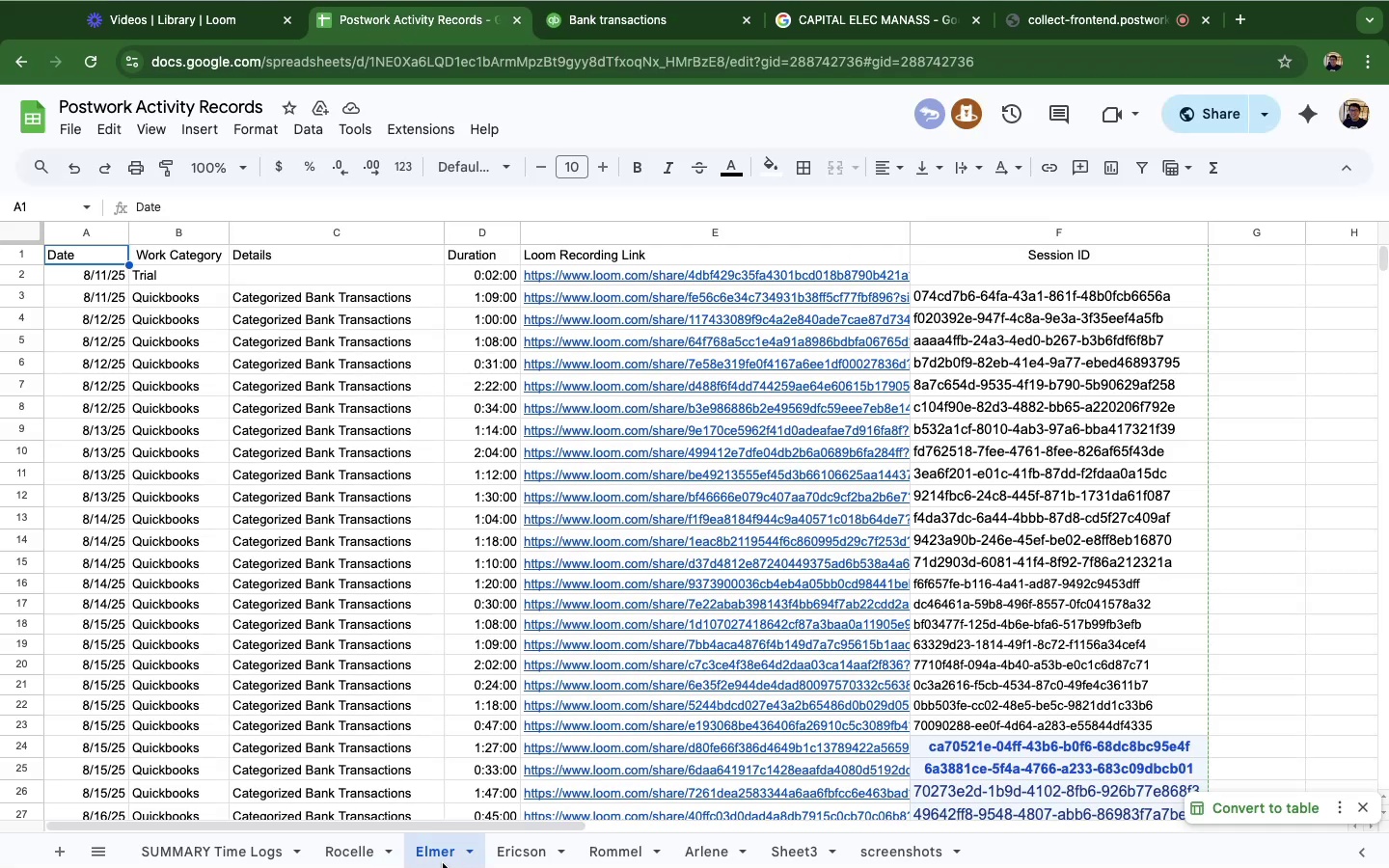 
left_click([526, 849])
 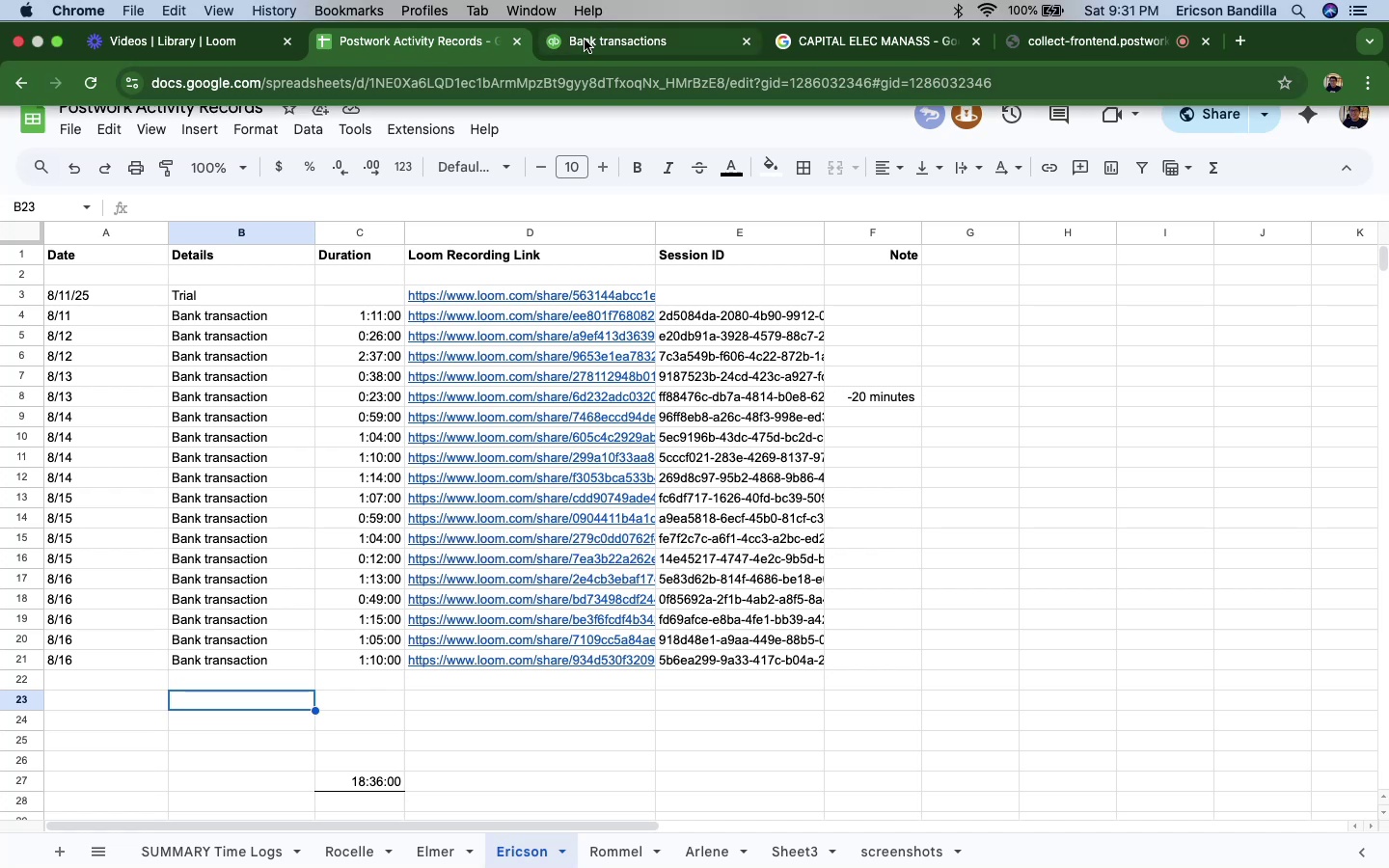 
left_click([585, 40])
 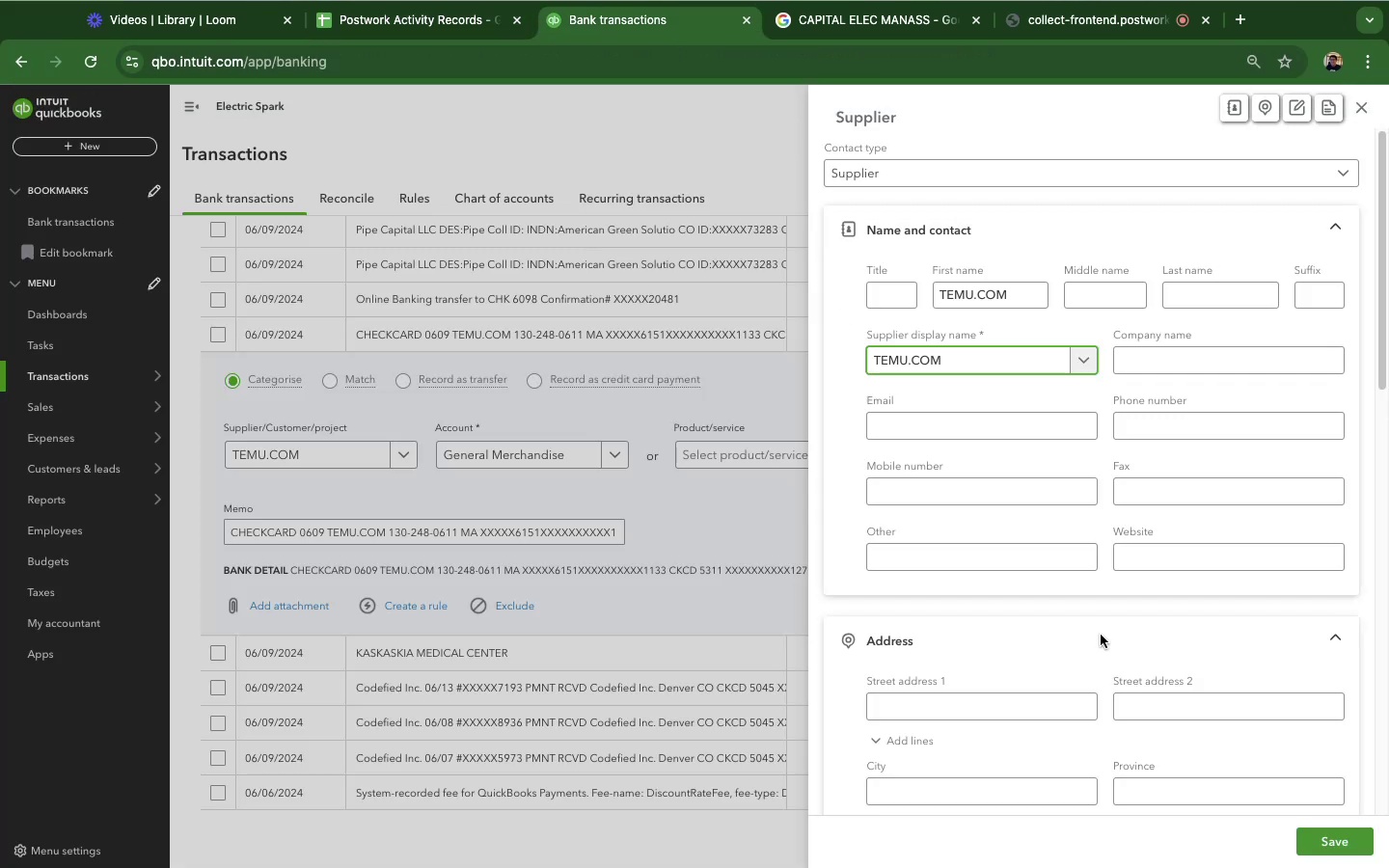 
left_click([1357, 846])
 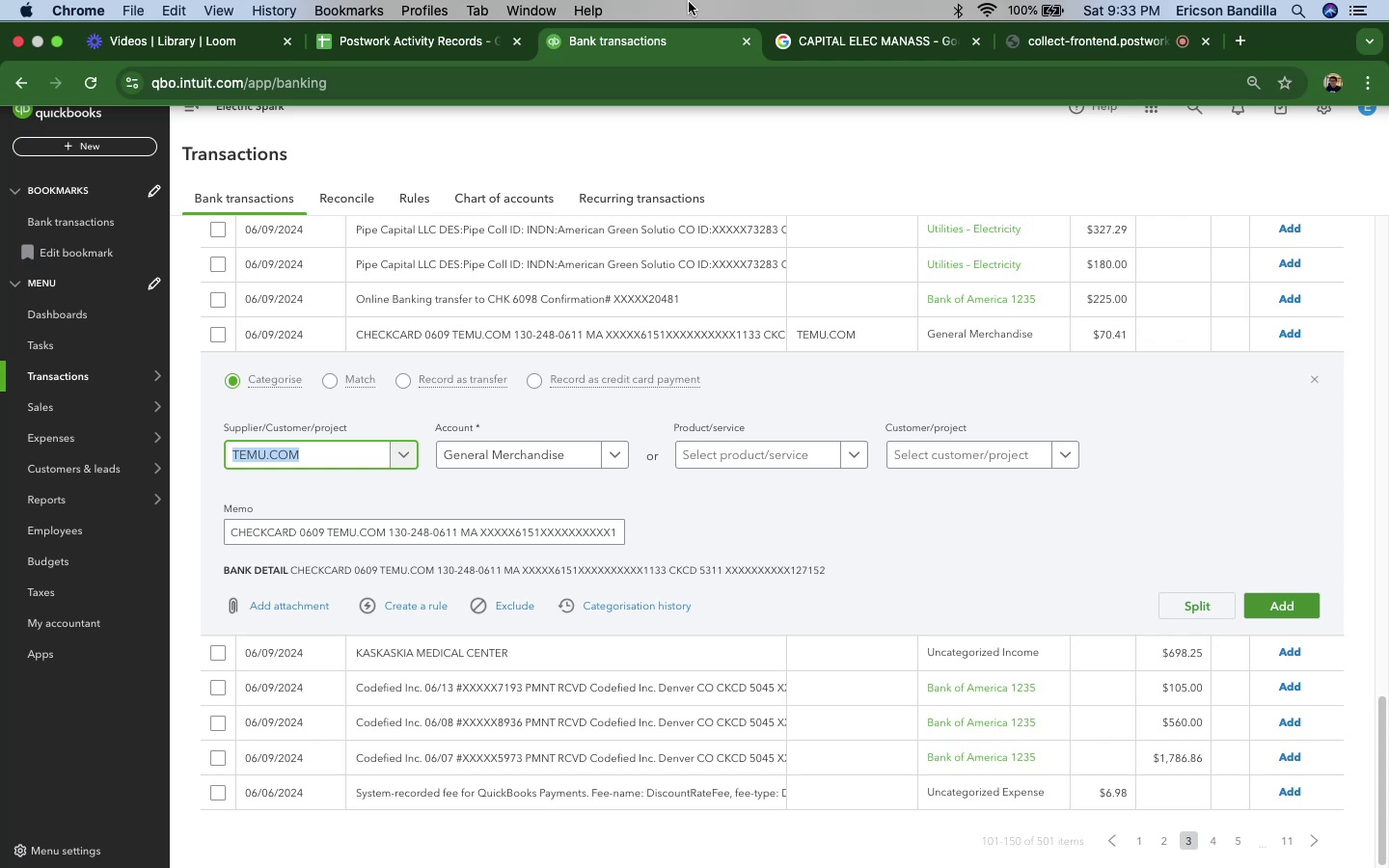 
wait(112.65)
 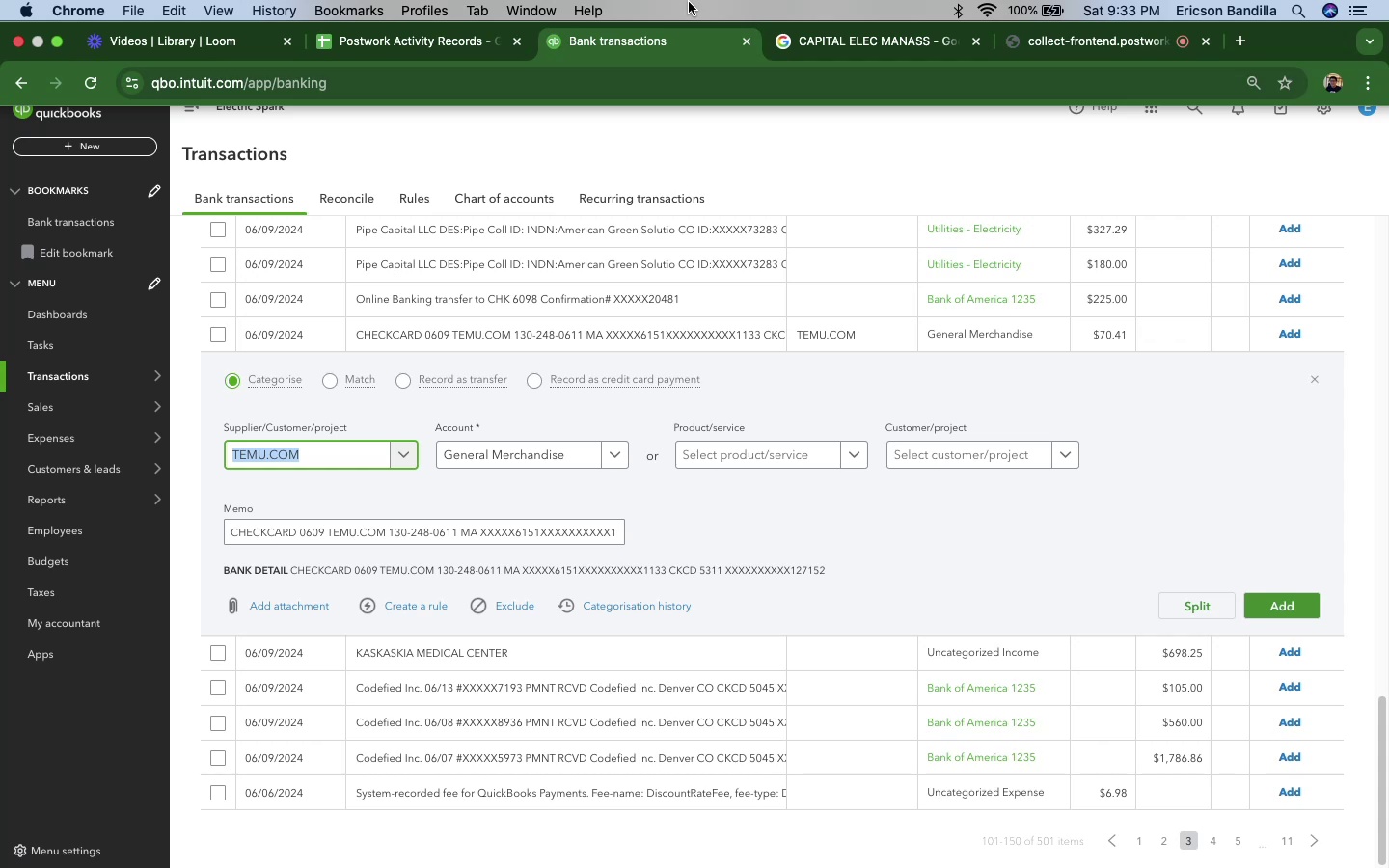 
left_click([1301, 604])
 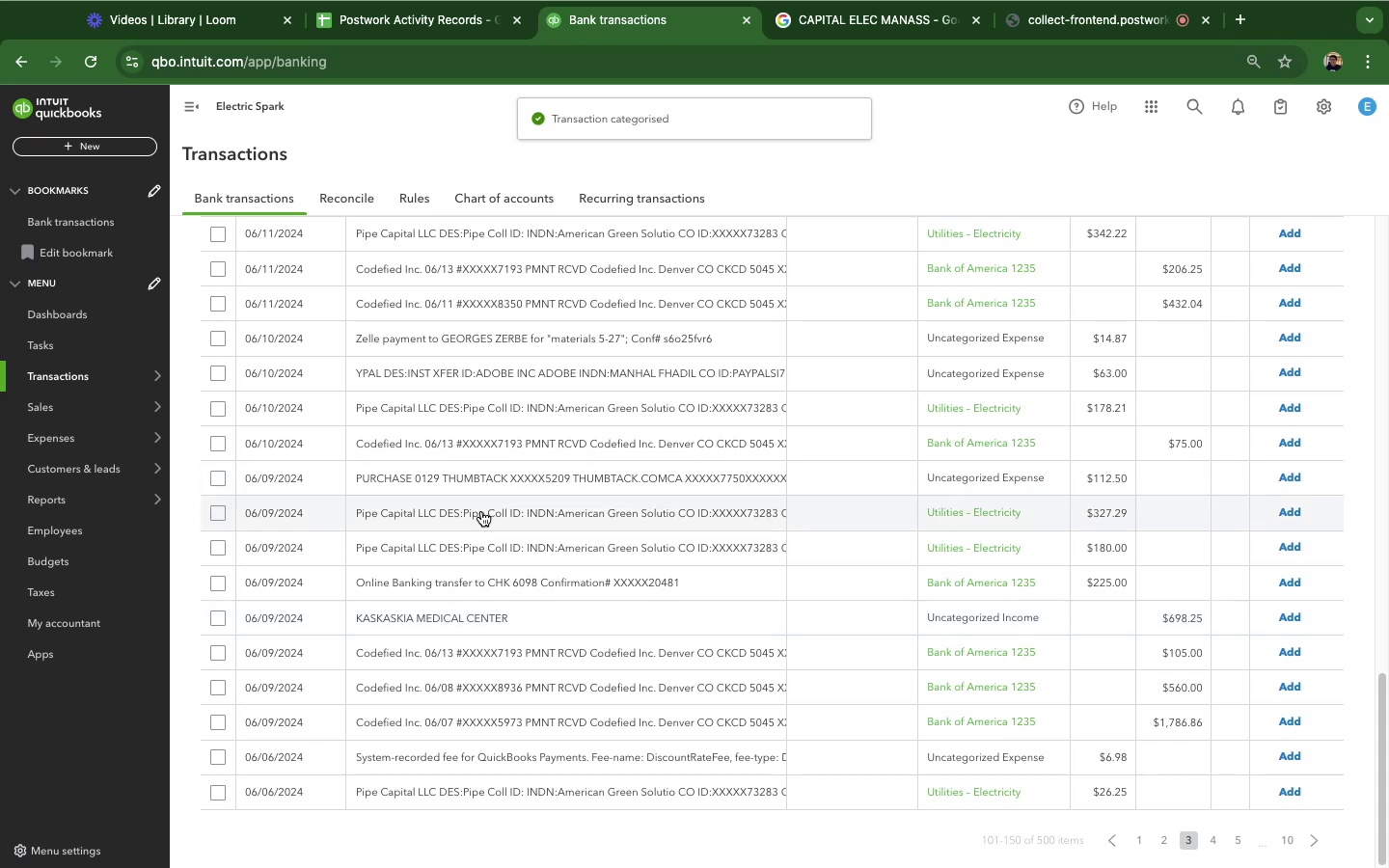 
wait(8.78)
 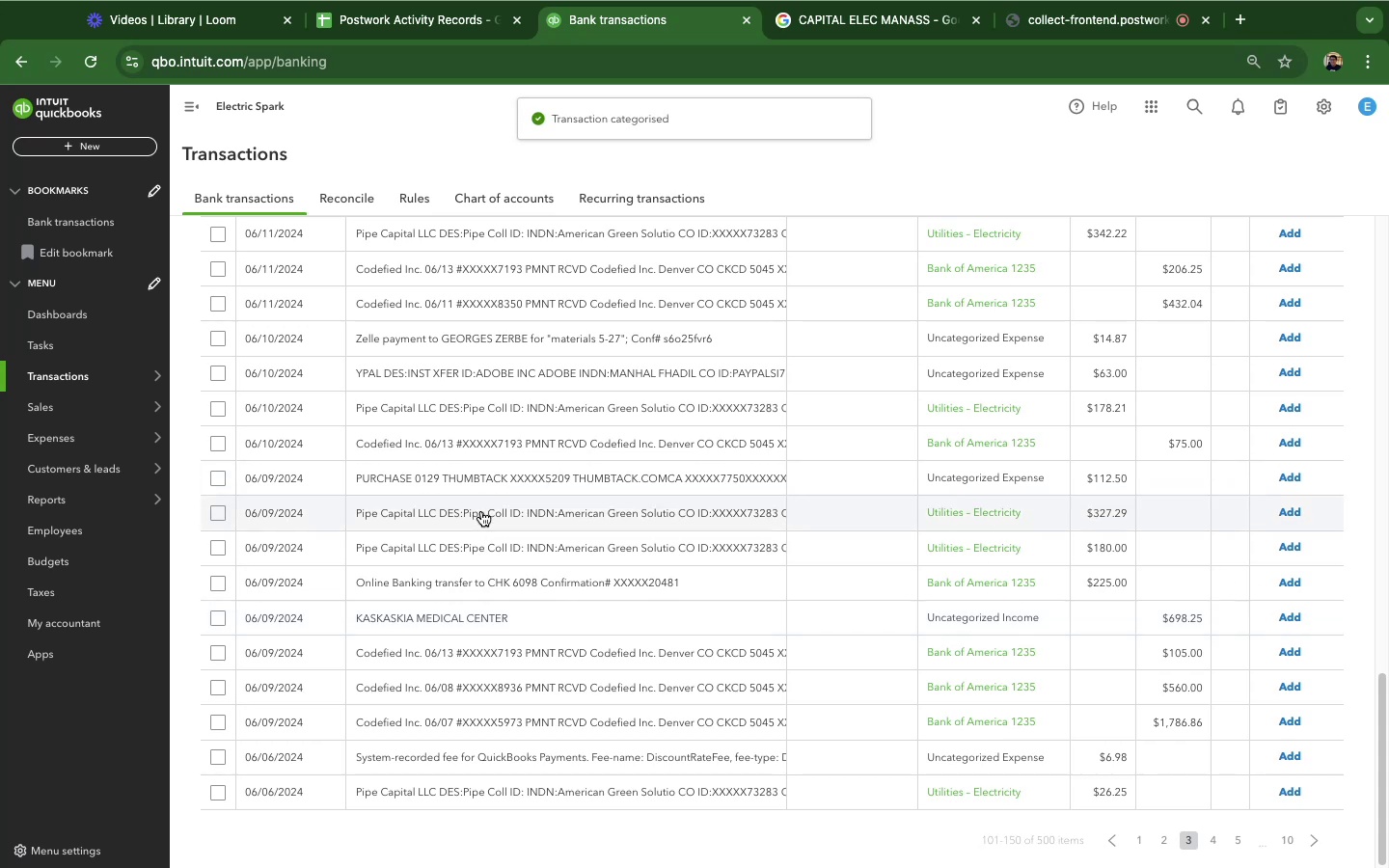 
left_click([482, 622])
 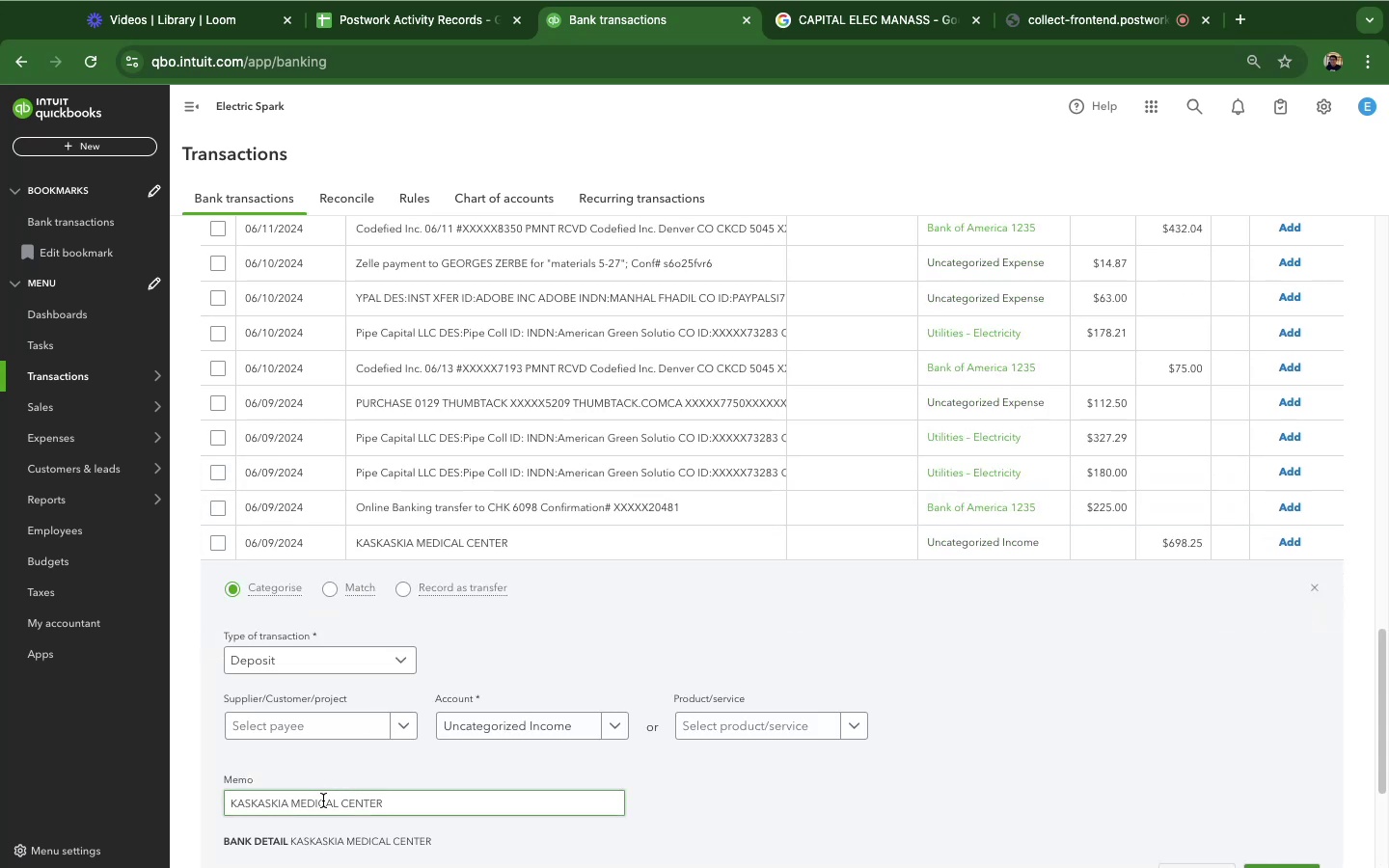 
double_click([320, 805])
 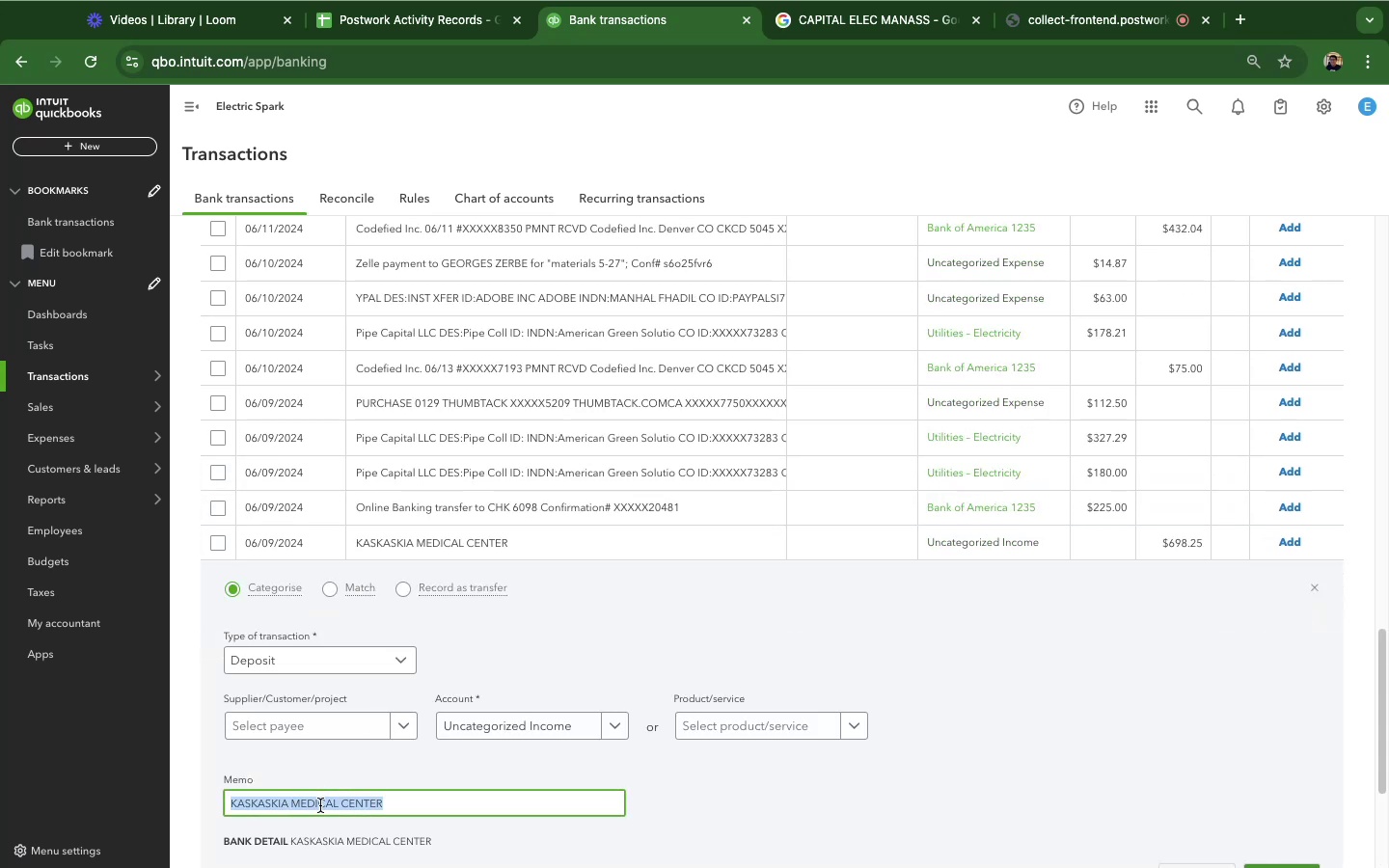 
triple_click([320, 805])
 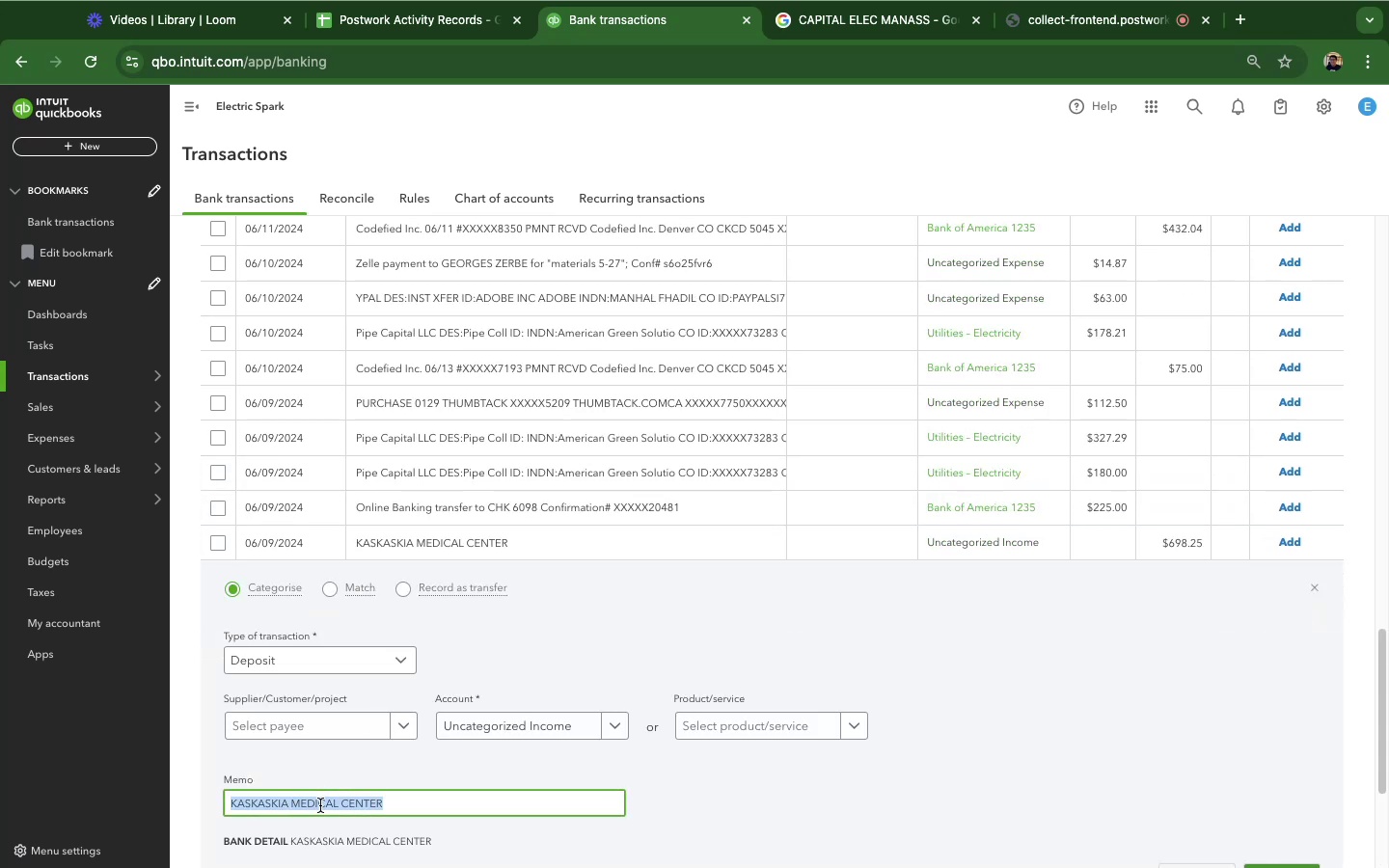 
key(Meta+C)
 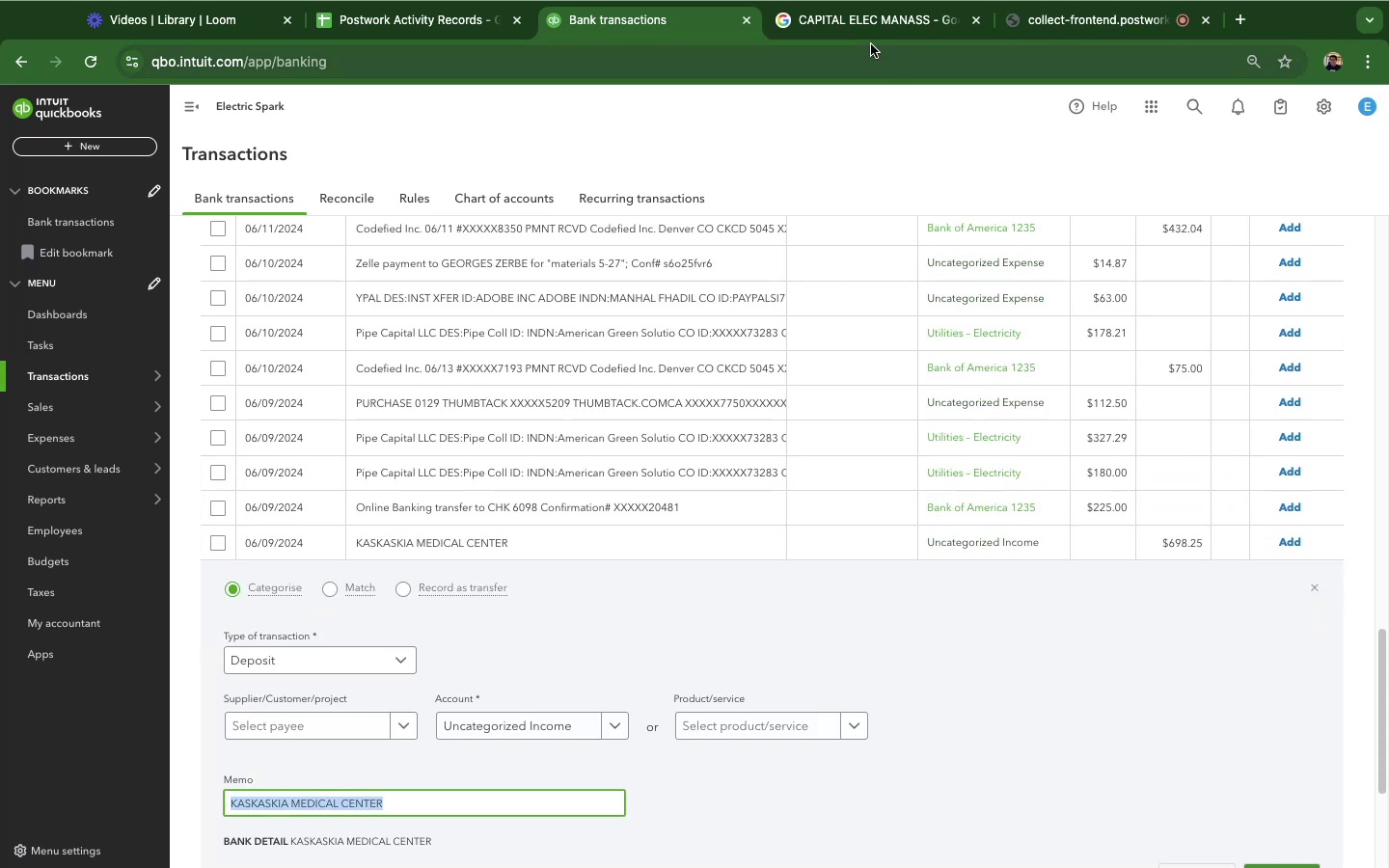 
left_click([858, 18])
 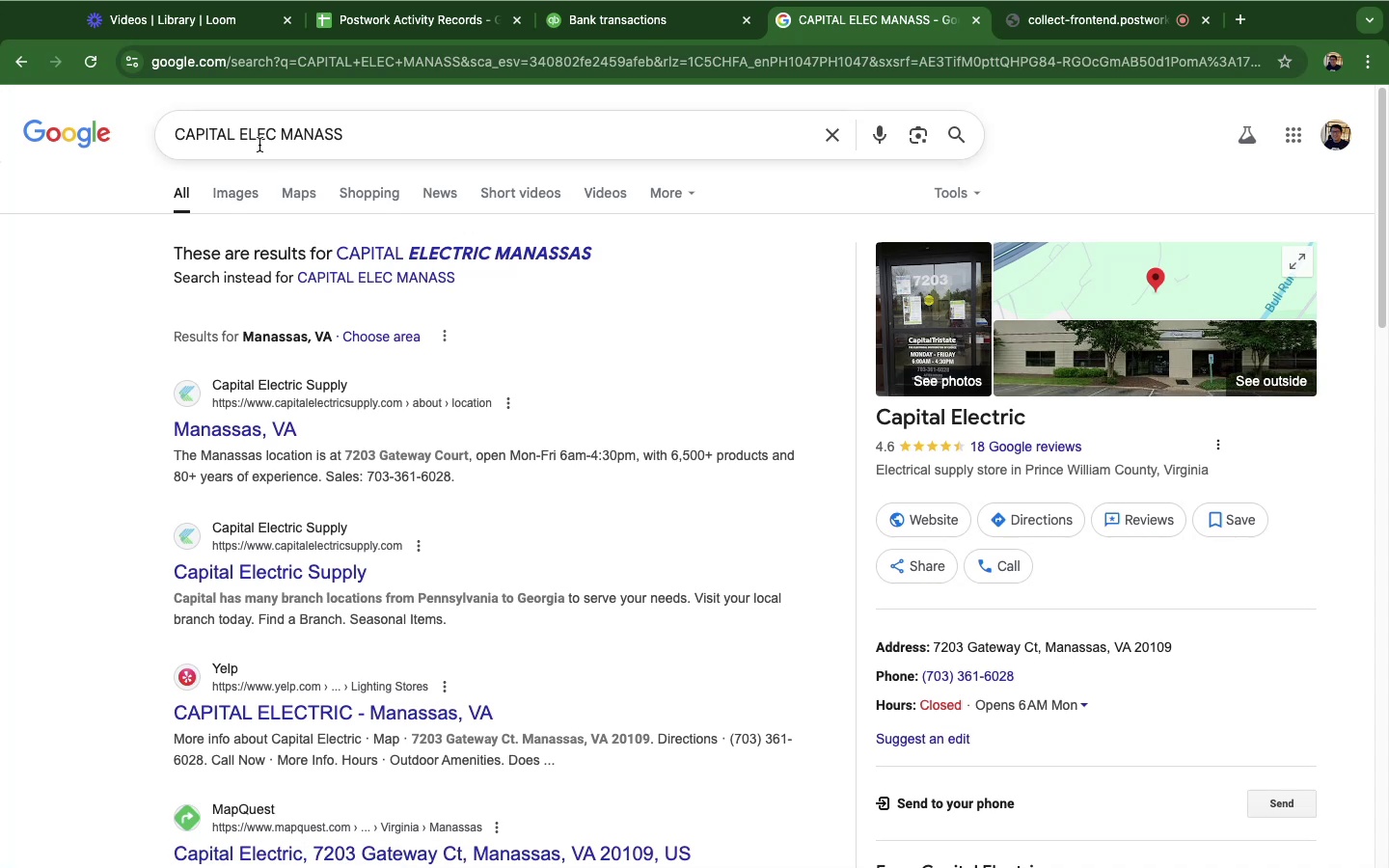 
double_click([259, 145])
 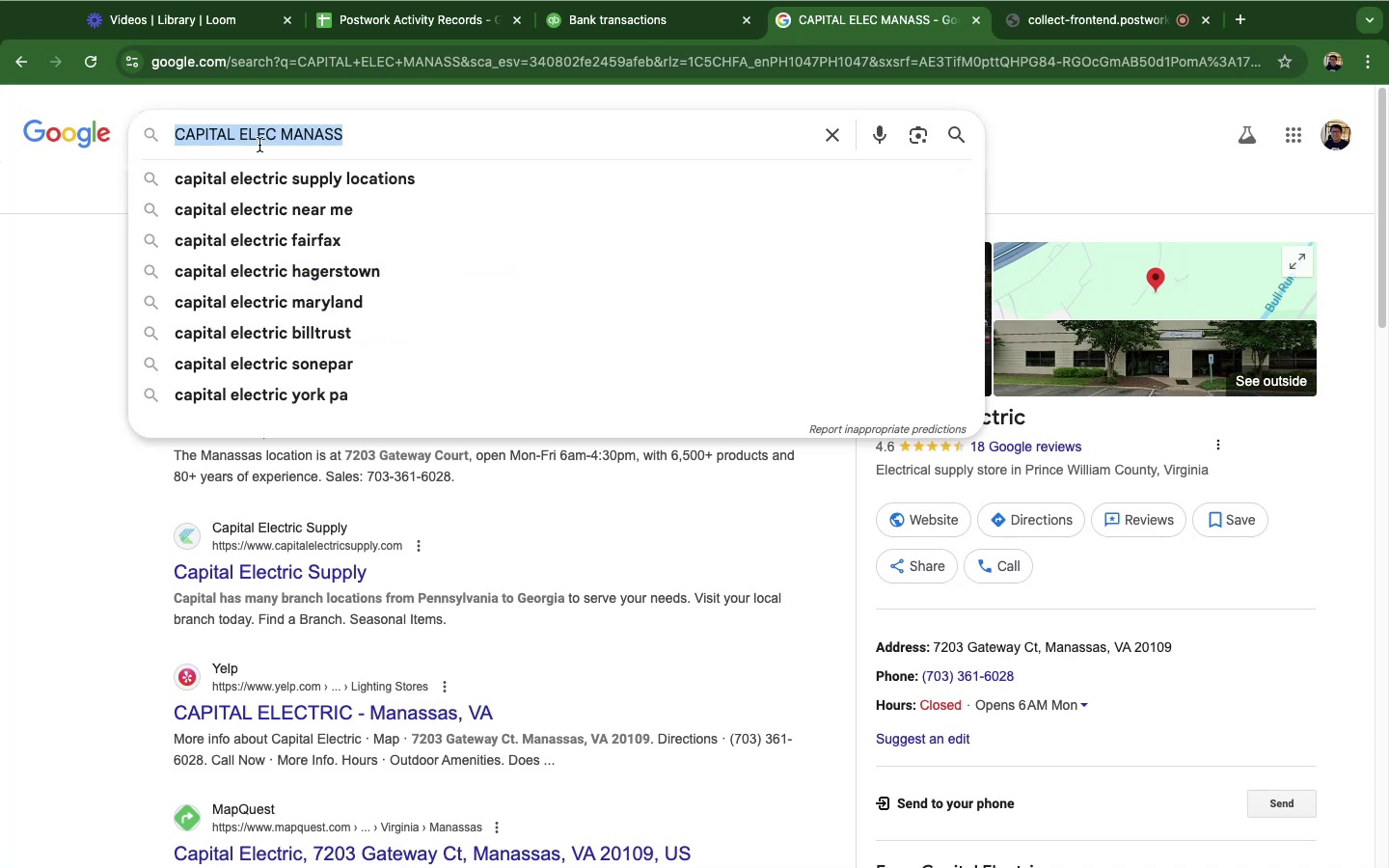 
triple_click([259, 145])
 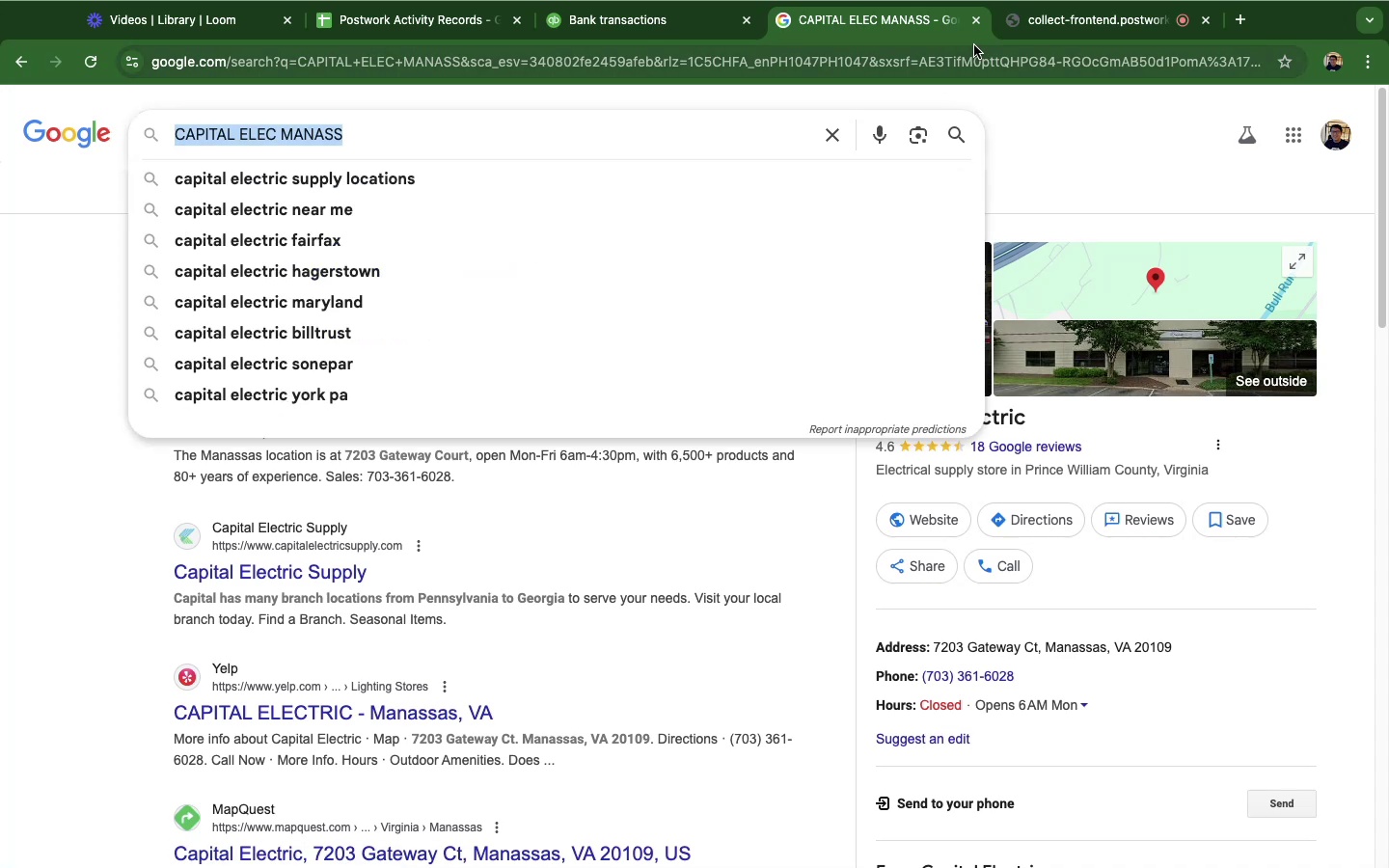 
key(Meta+CommandLeft)
 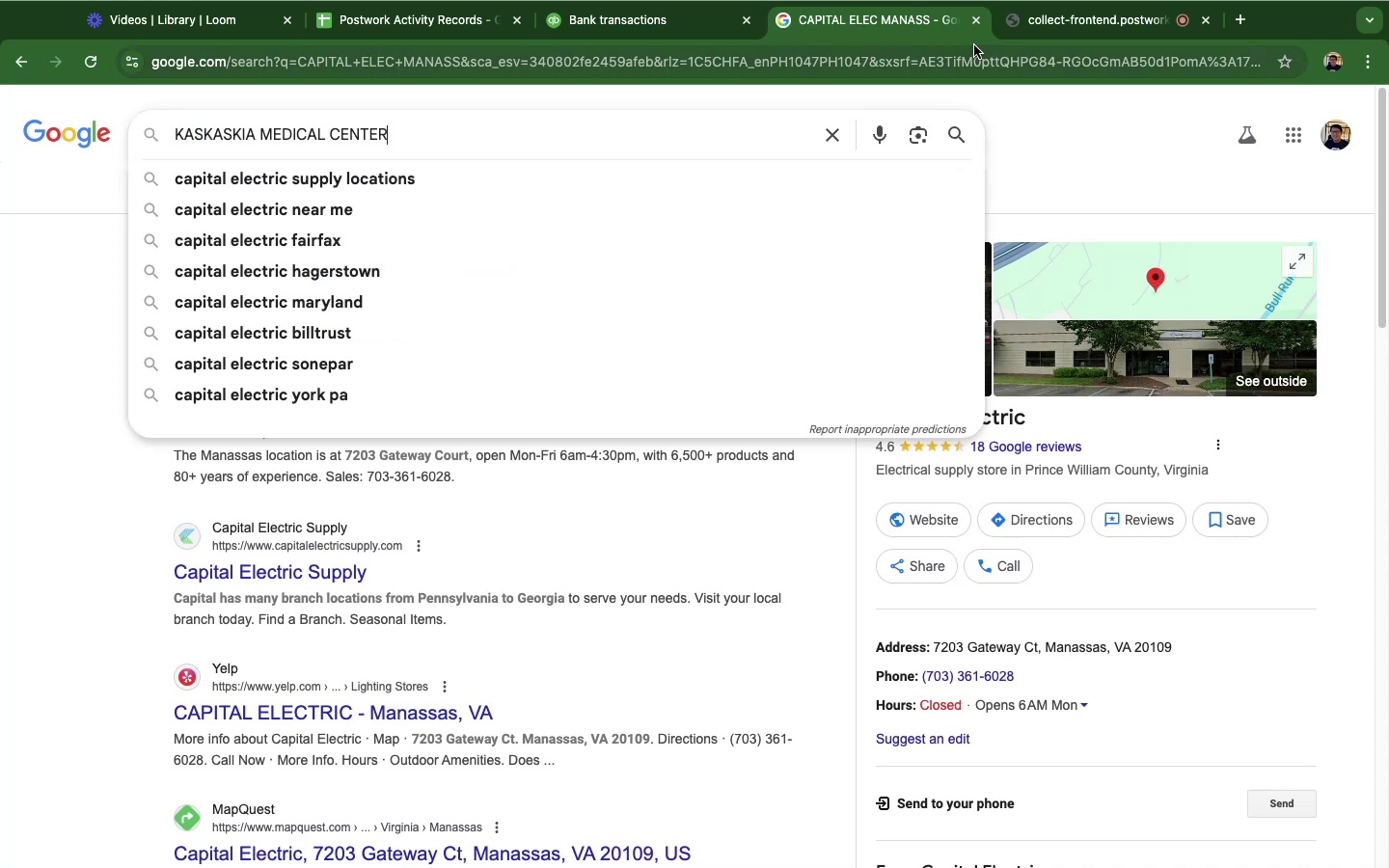 
key(Meta+V)
 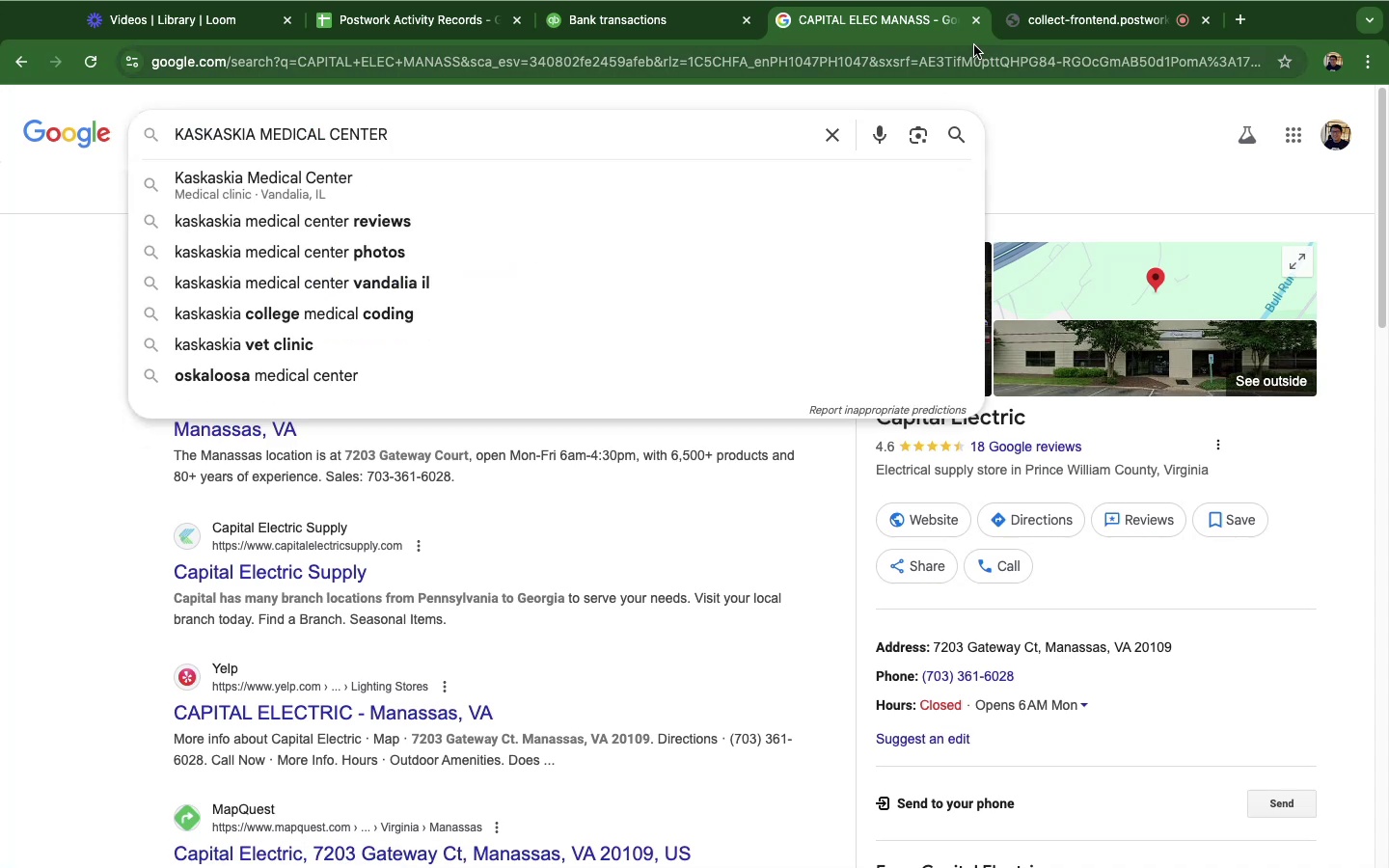 
key(Enter)
 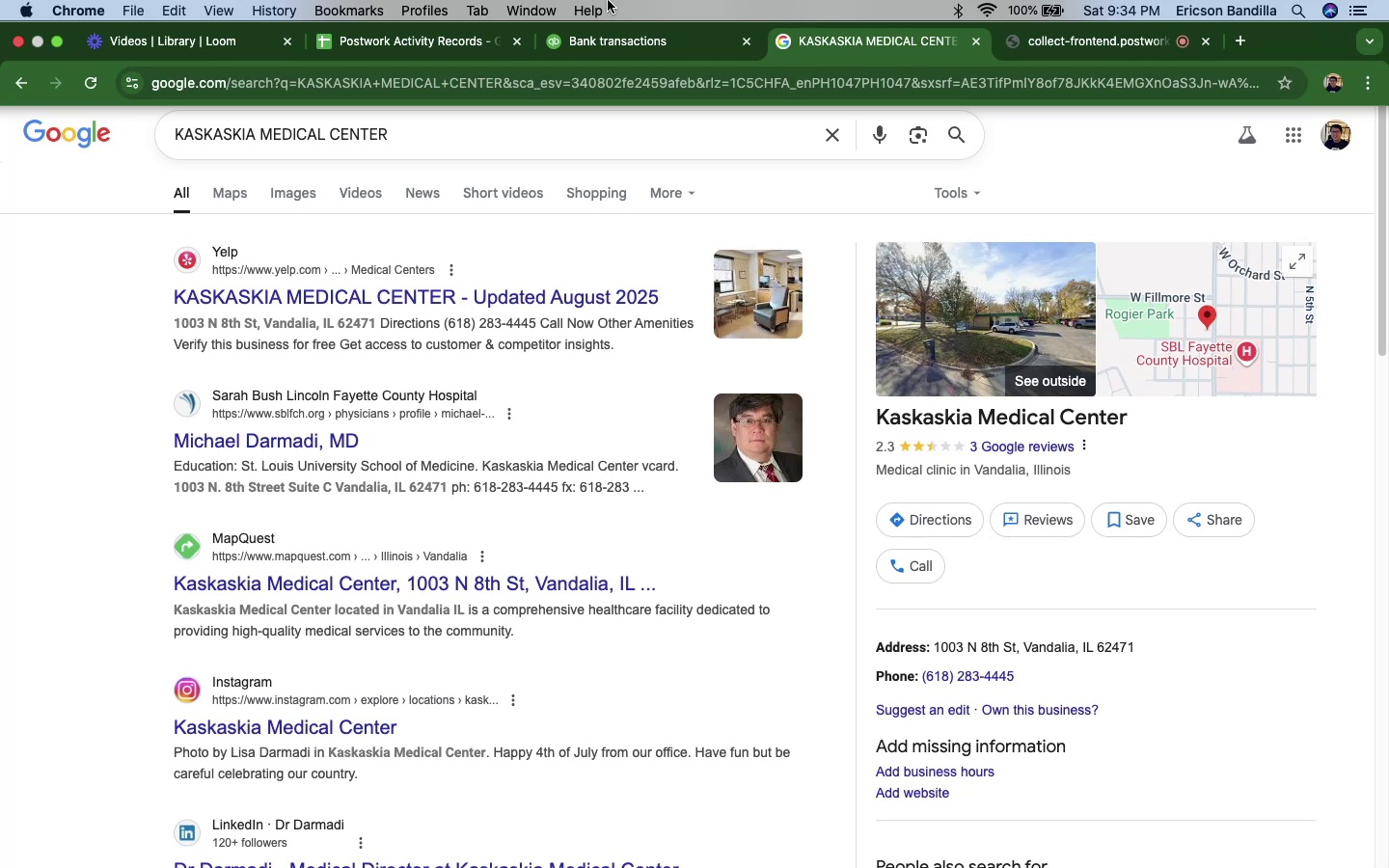 
wait(53.77)
 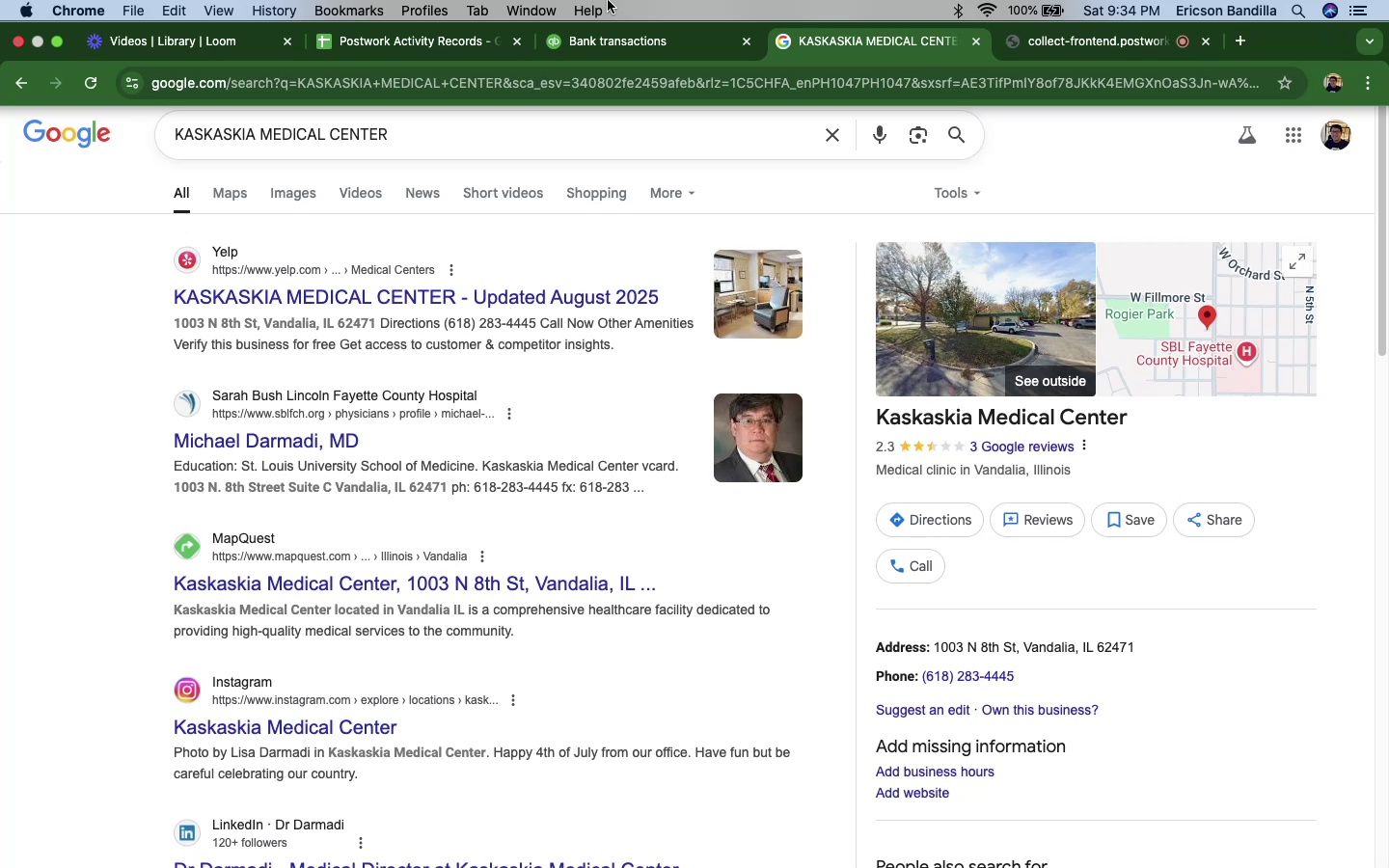 
mouse_move([595, 64])
 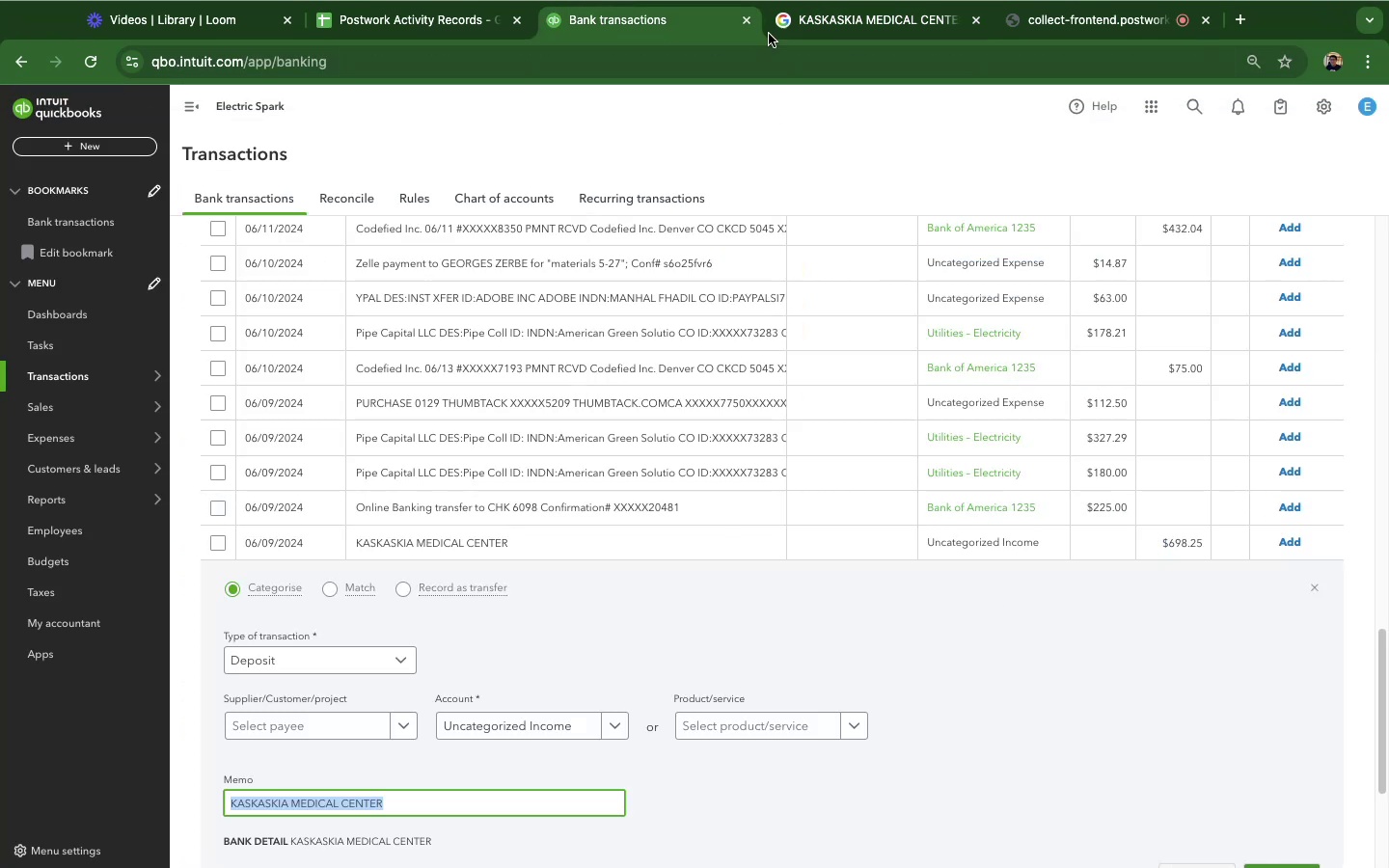 
left_click([798, 21])
 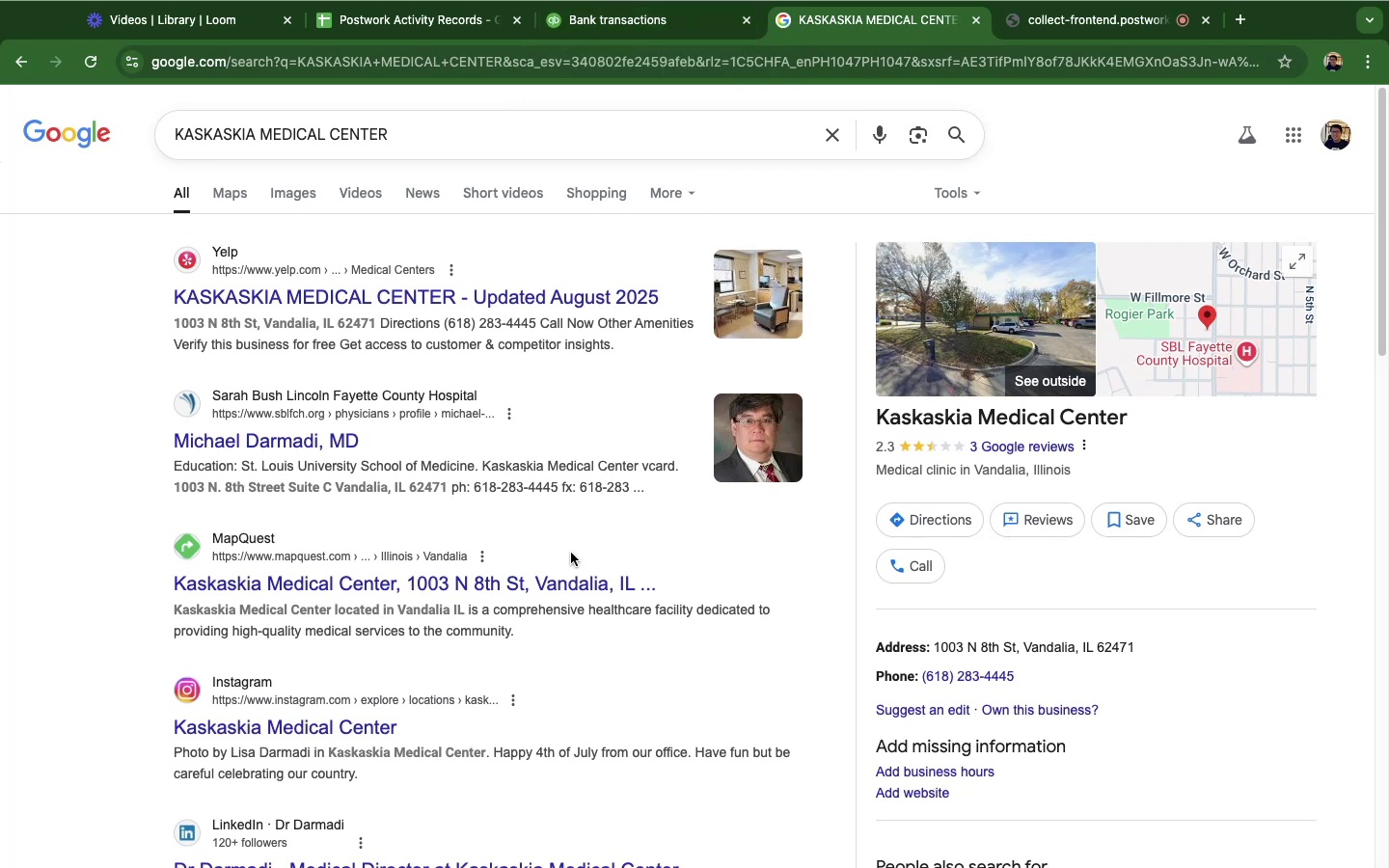 
wait(43.96)
 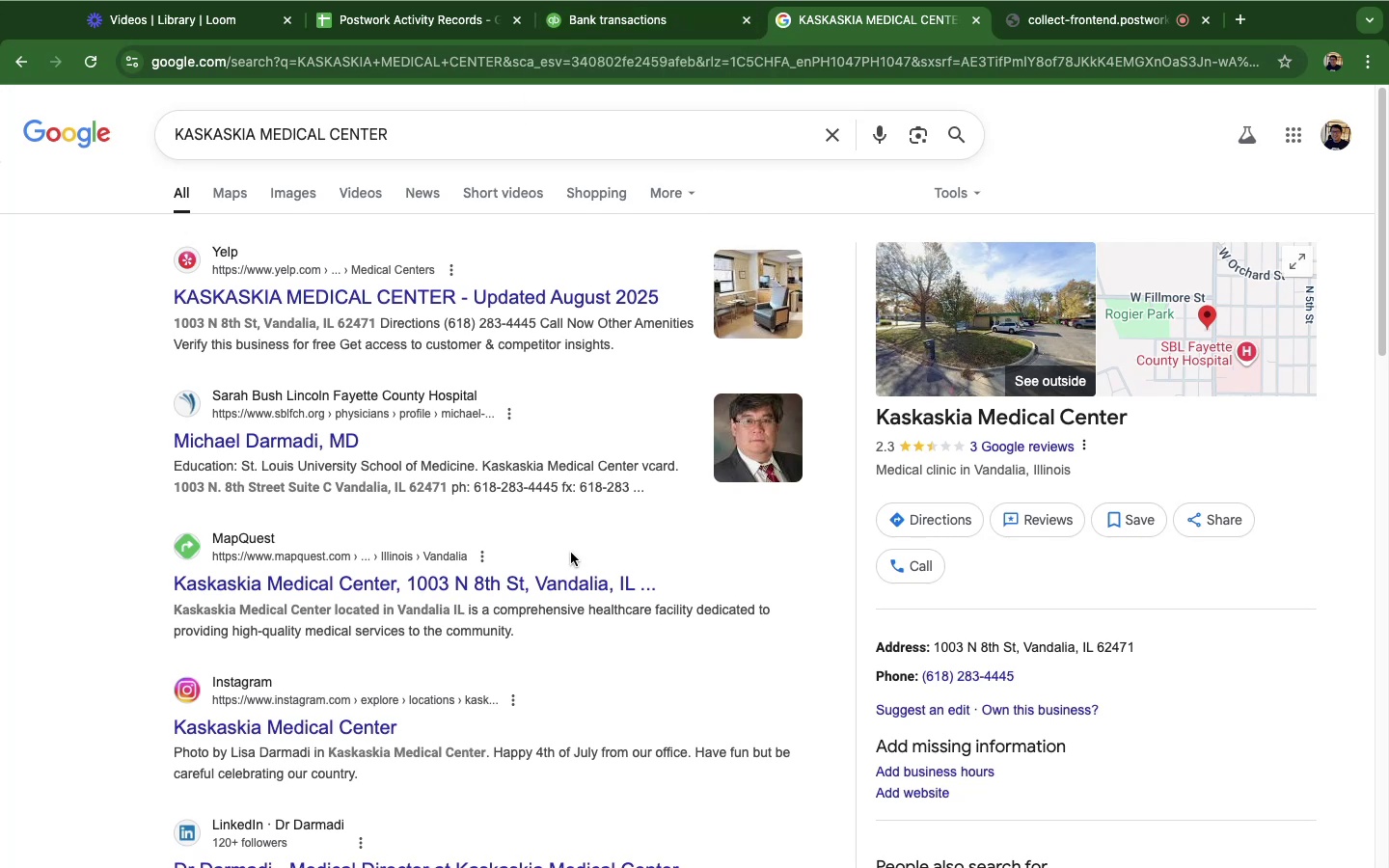 
left_click([631, 18])
 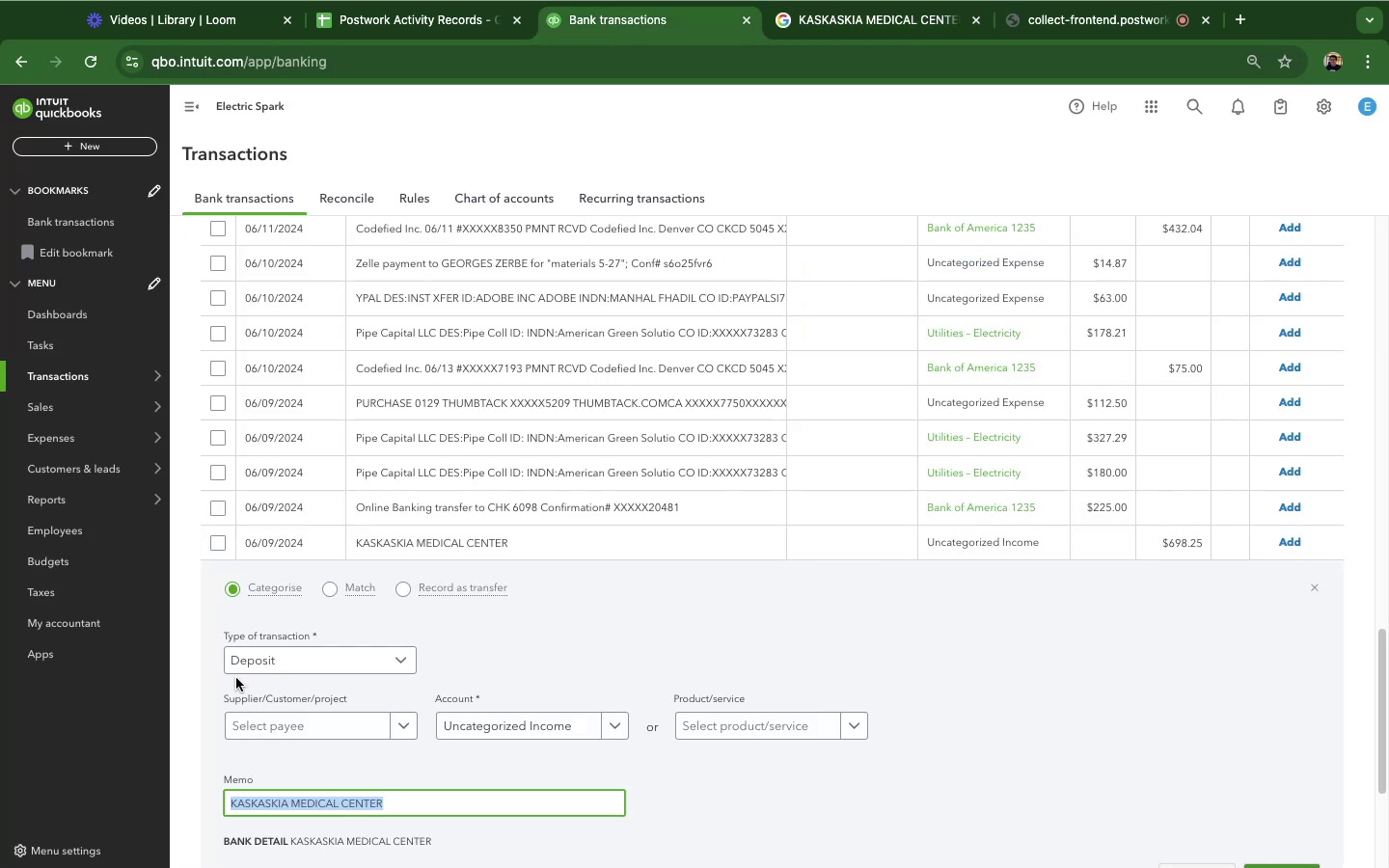 
scroll: coordinate [235, 679], scroll_direction: down, amount: 9.0
 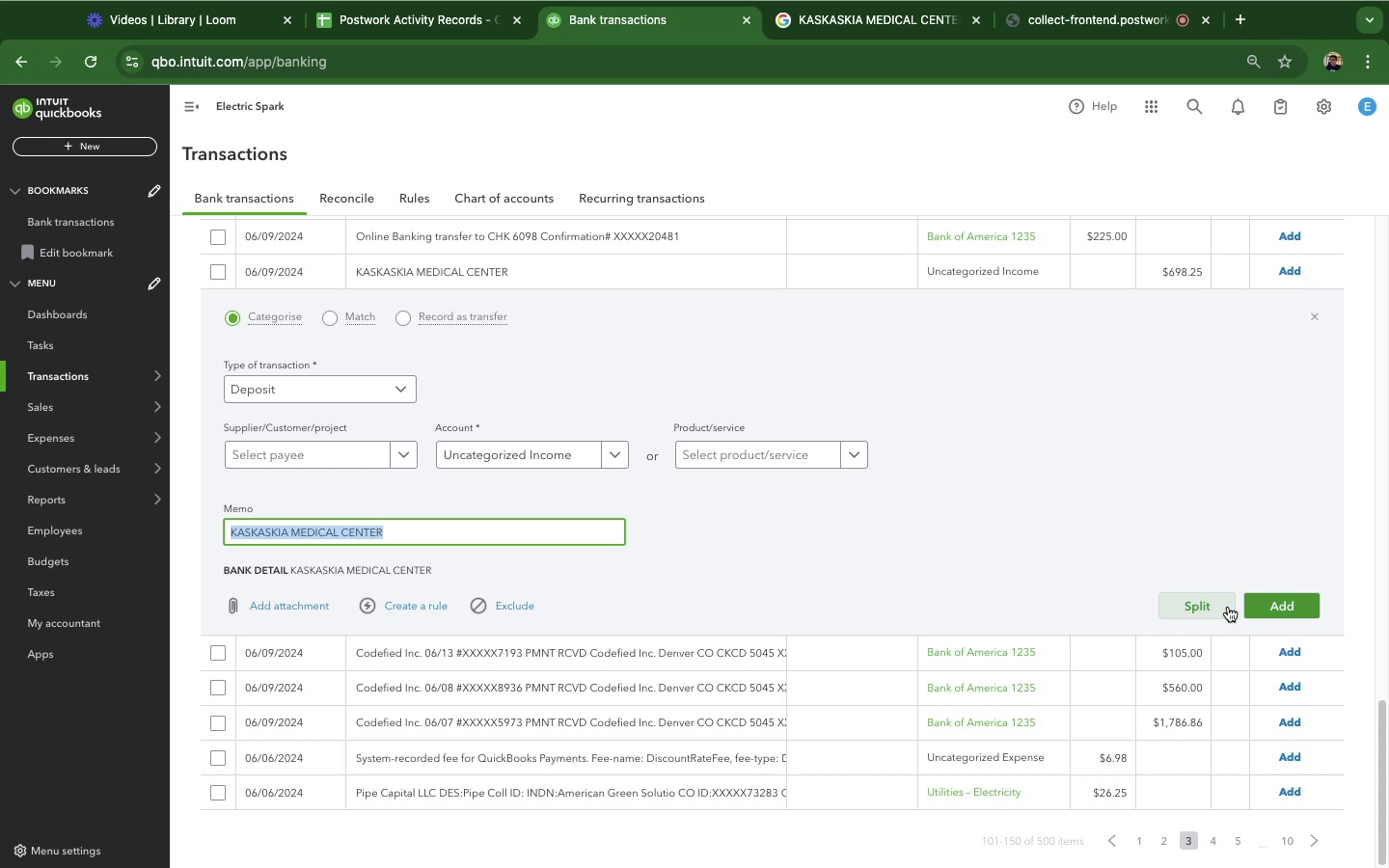 
wait(52.99)
 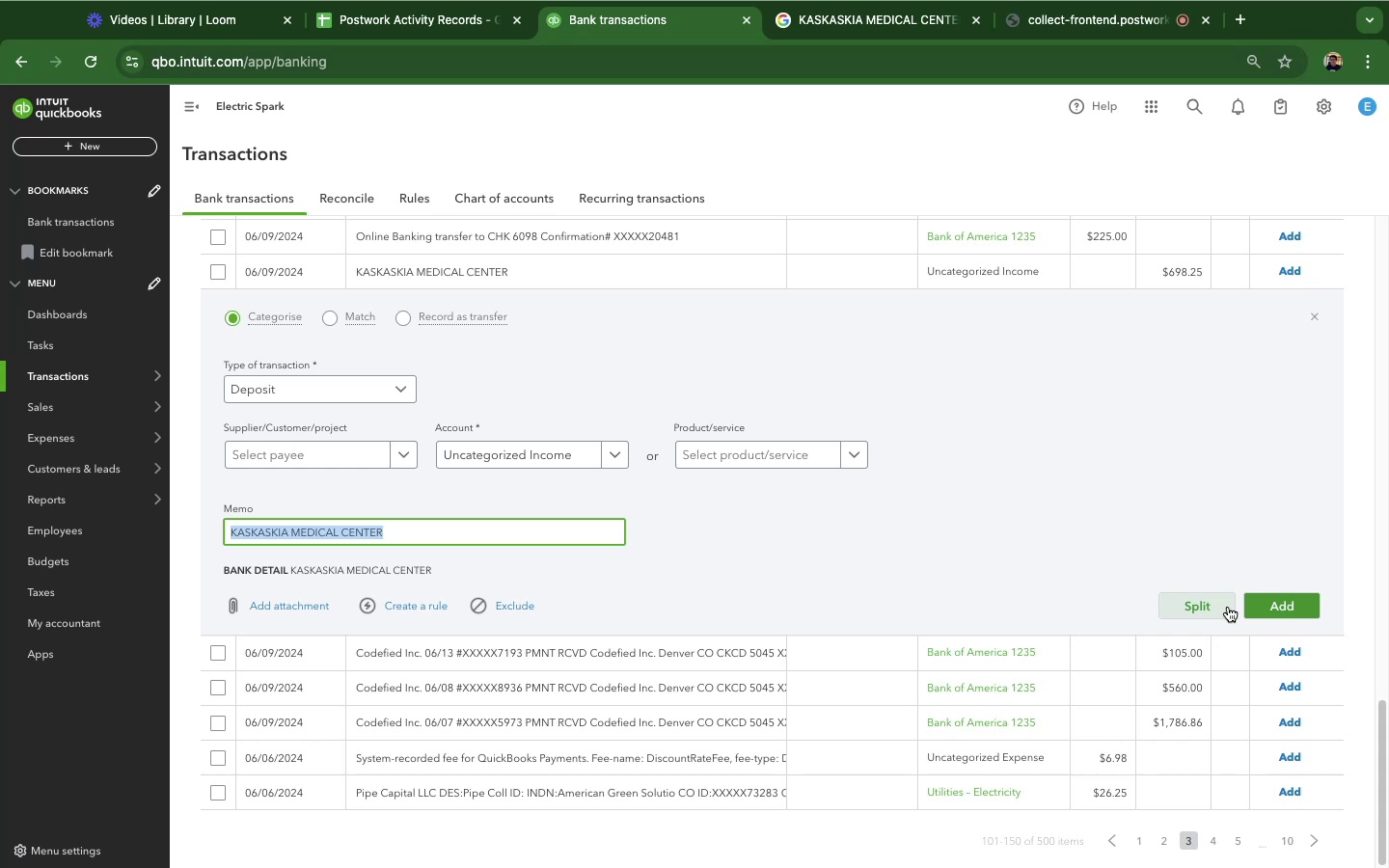 
left_click([830, 33])
 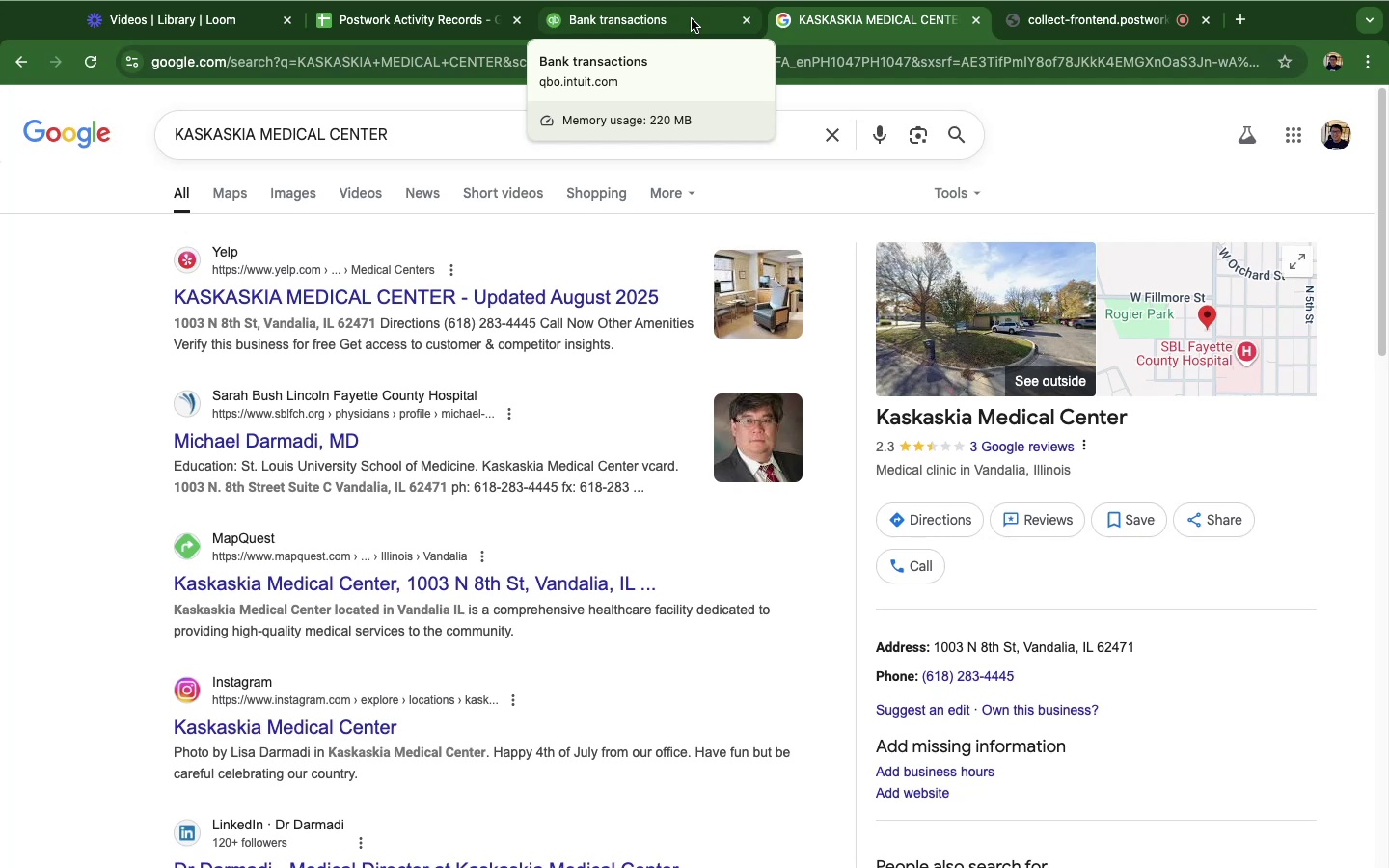 
left_click([692, 19])
 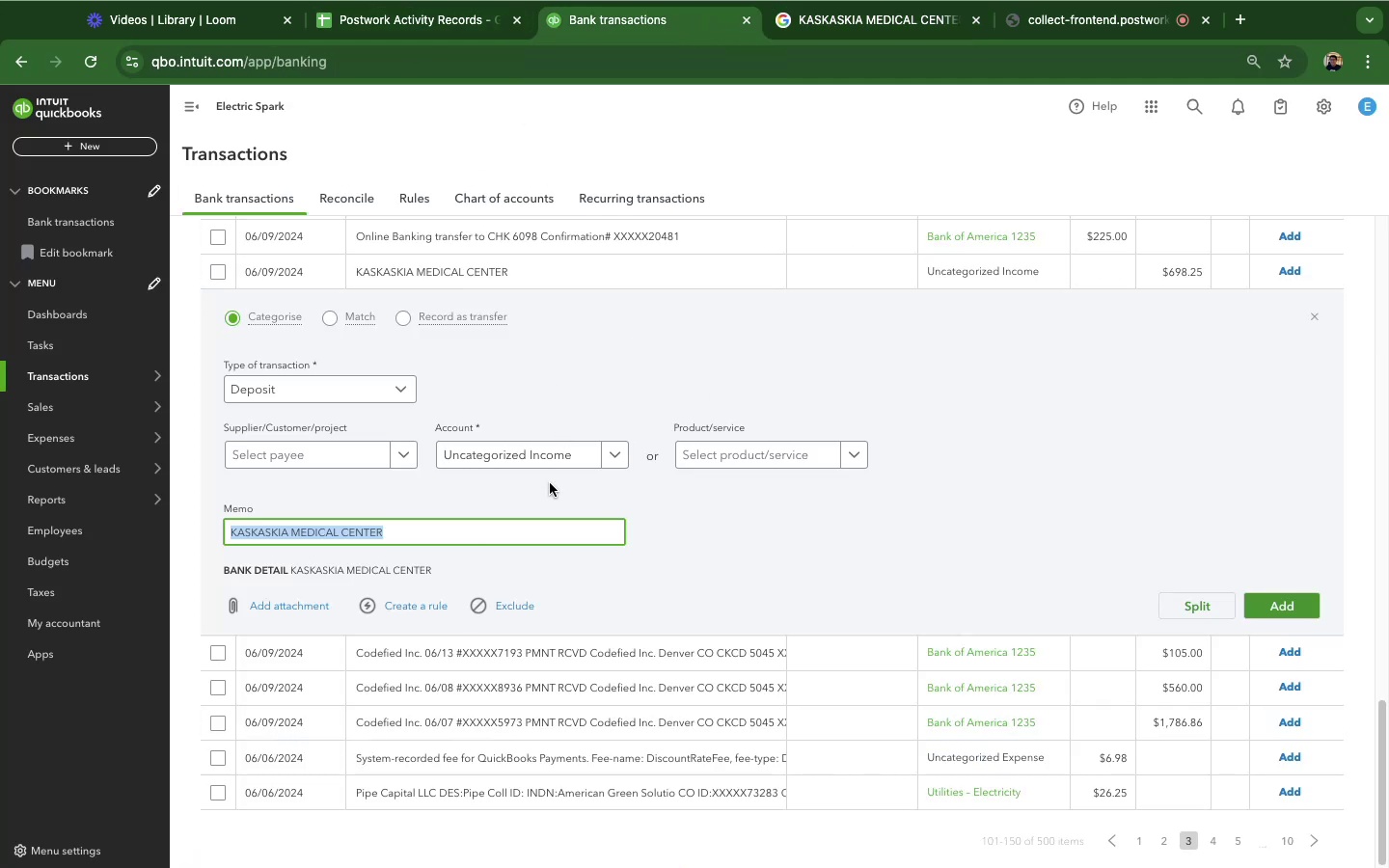 
wait(5.68)
 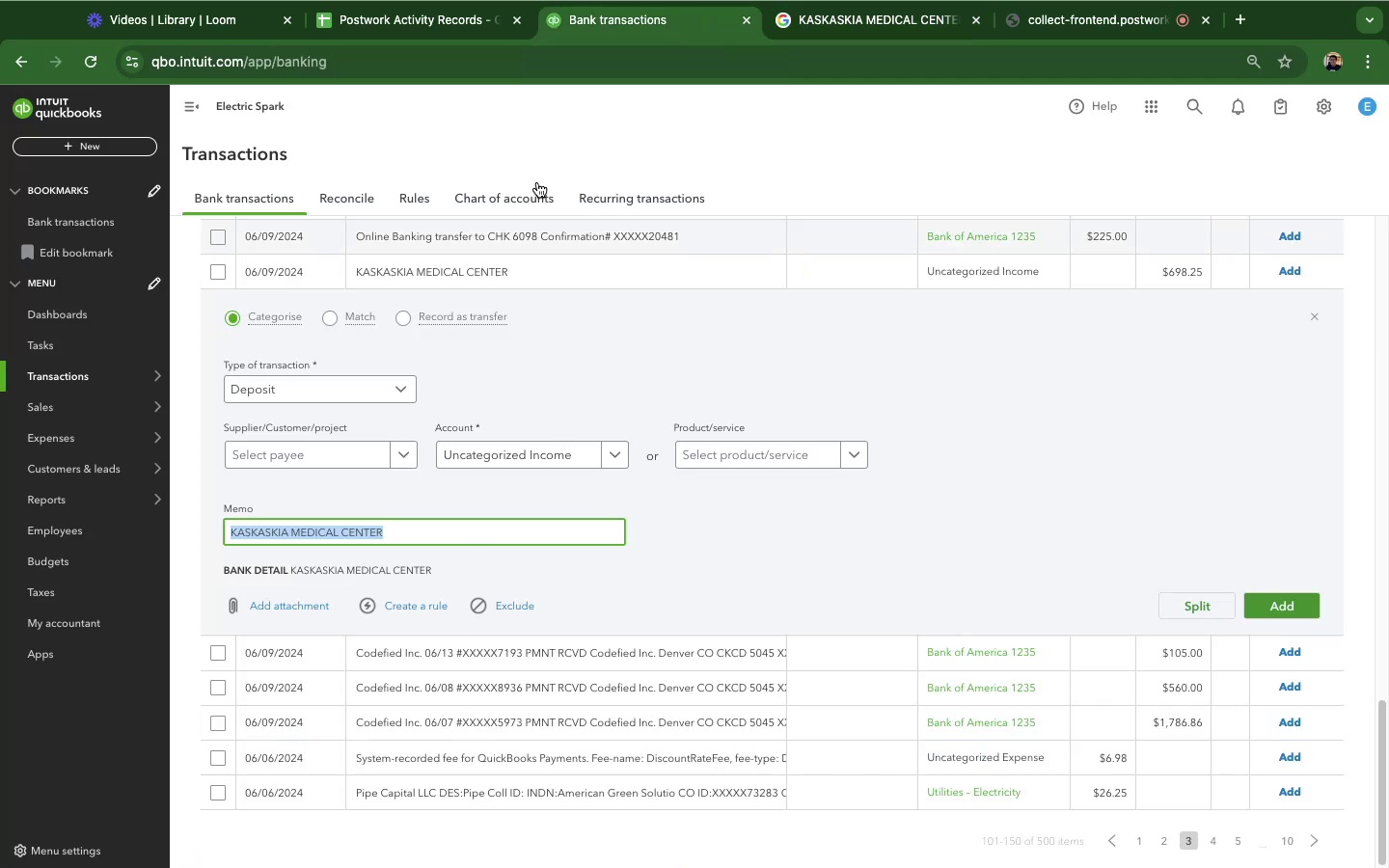 
left_click([844, 28])
 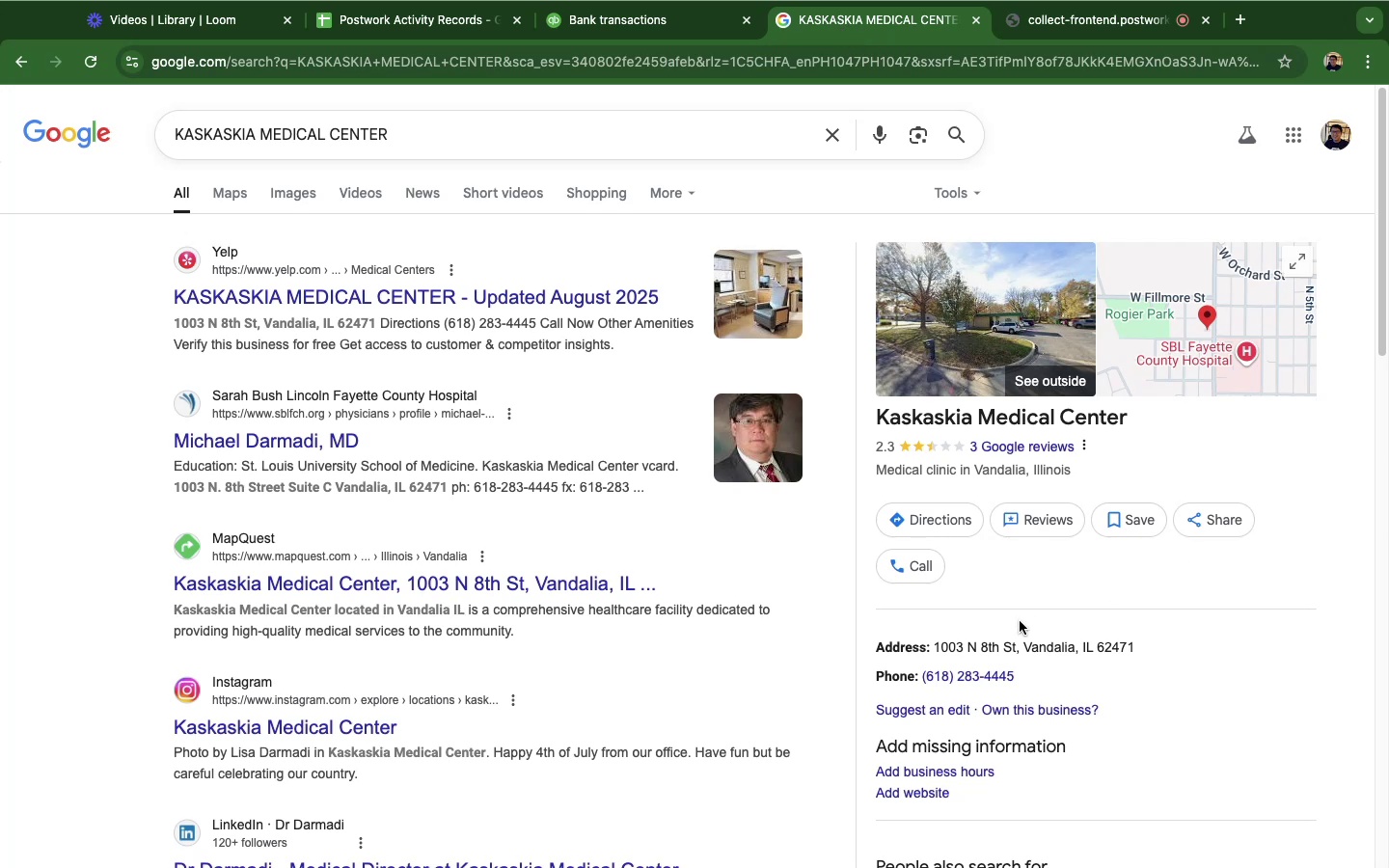 
wait(53.25)
 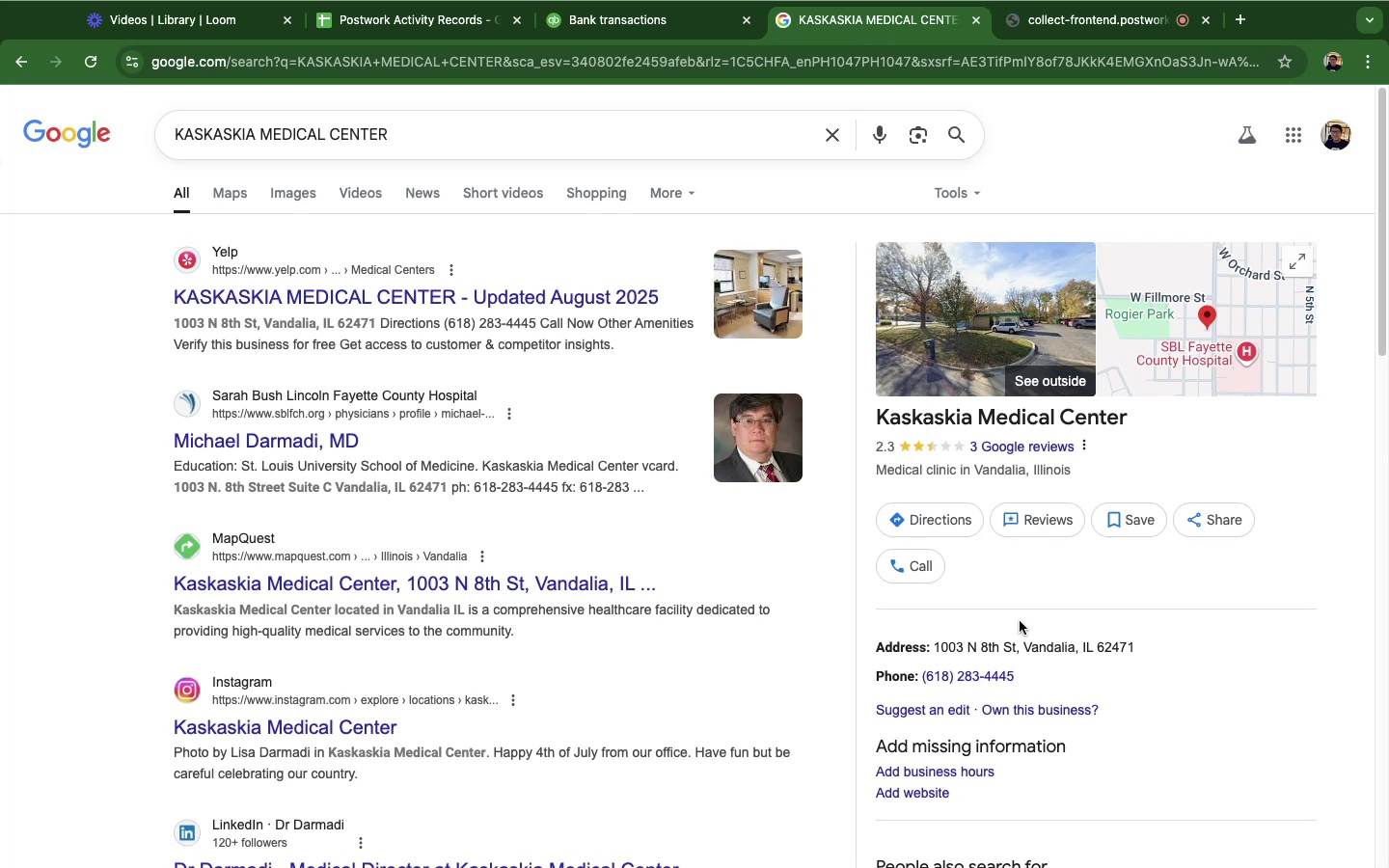 
mouse_move([675, 19])
 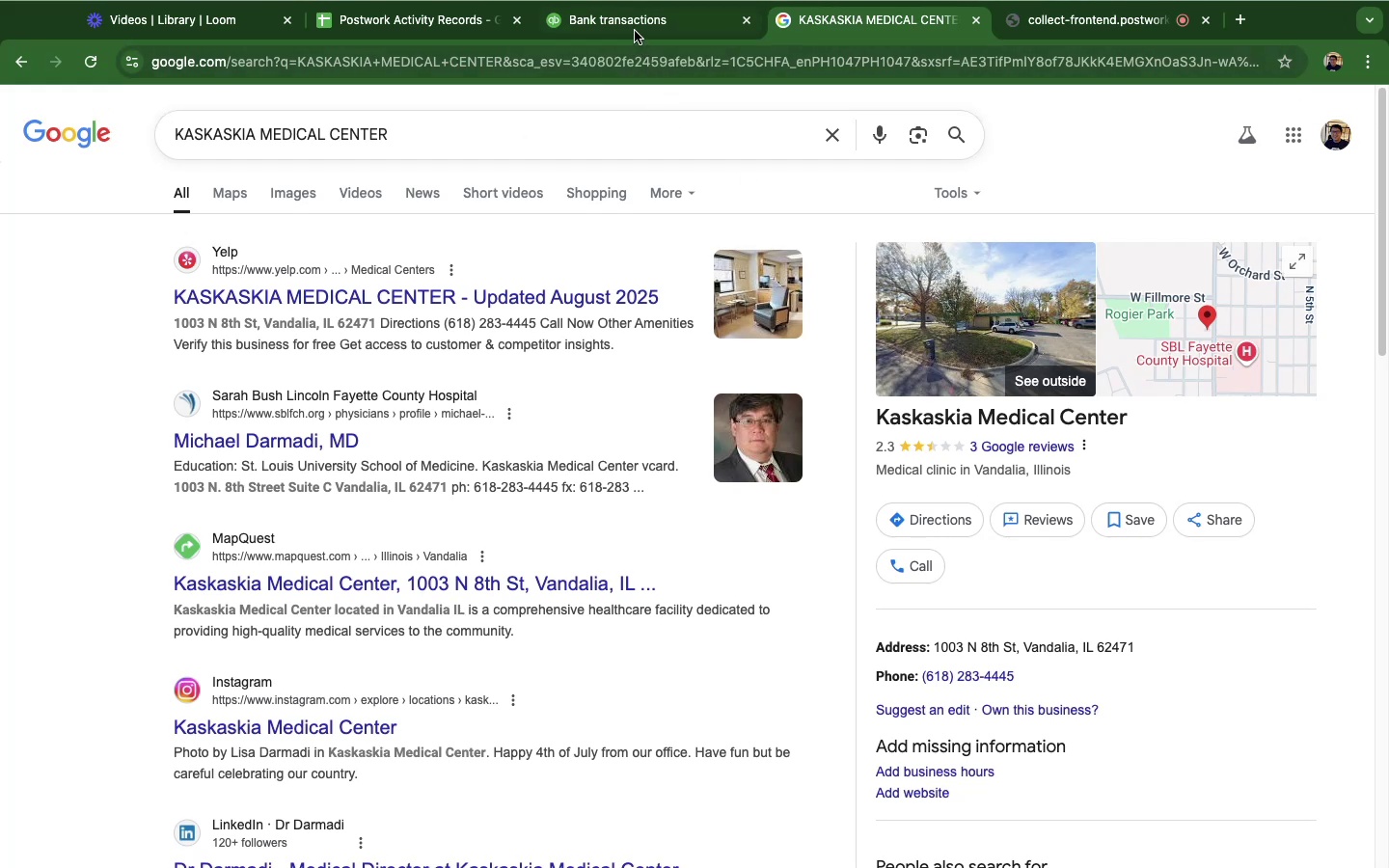 
left_click([635, 26])
 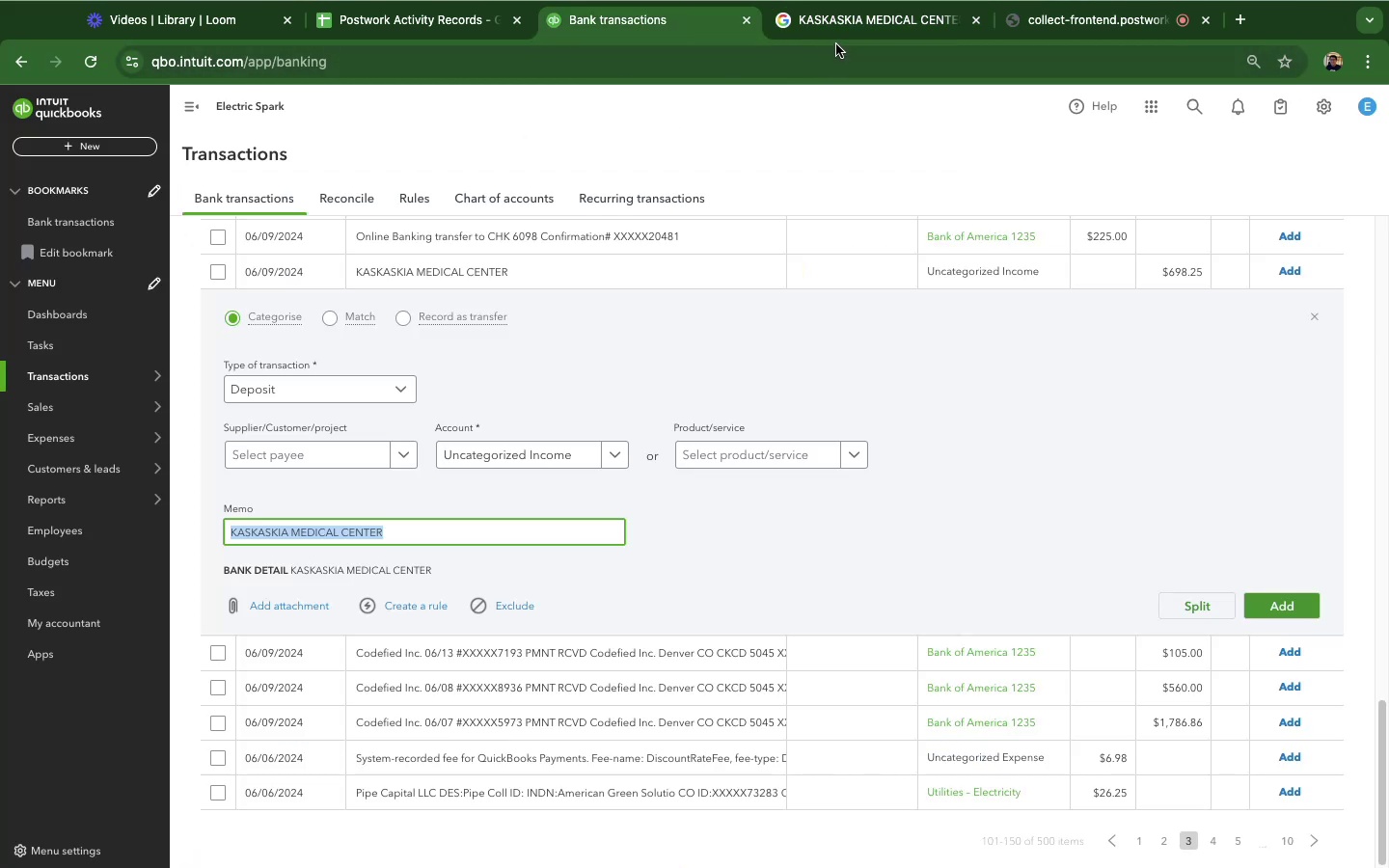 
wait(8.74)
 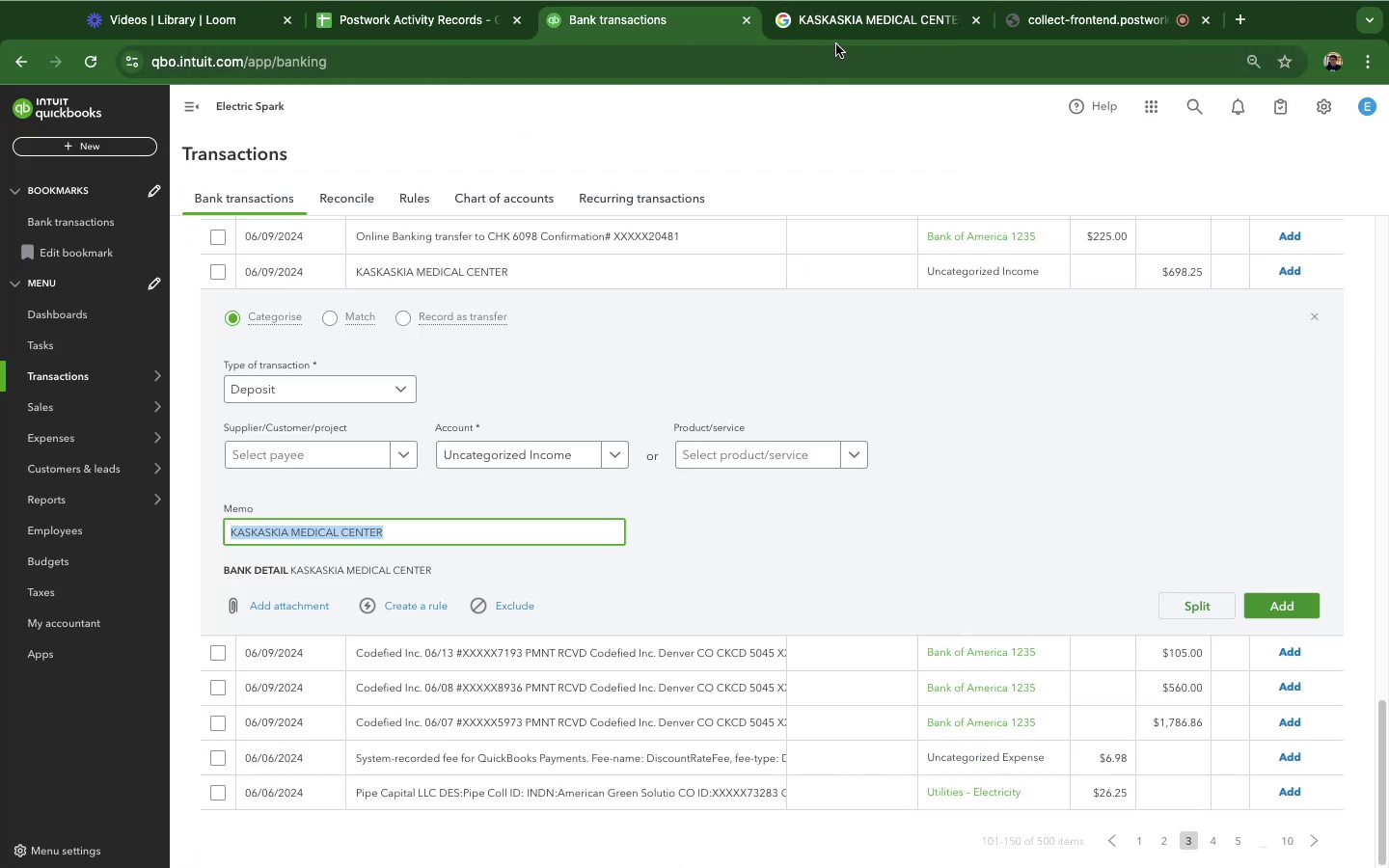 
left_click([847, 19])
 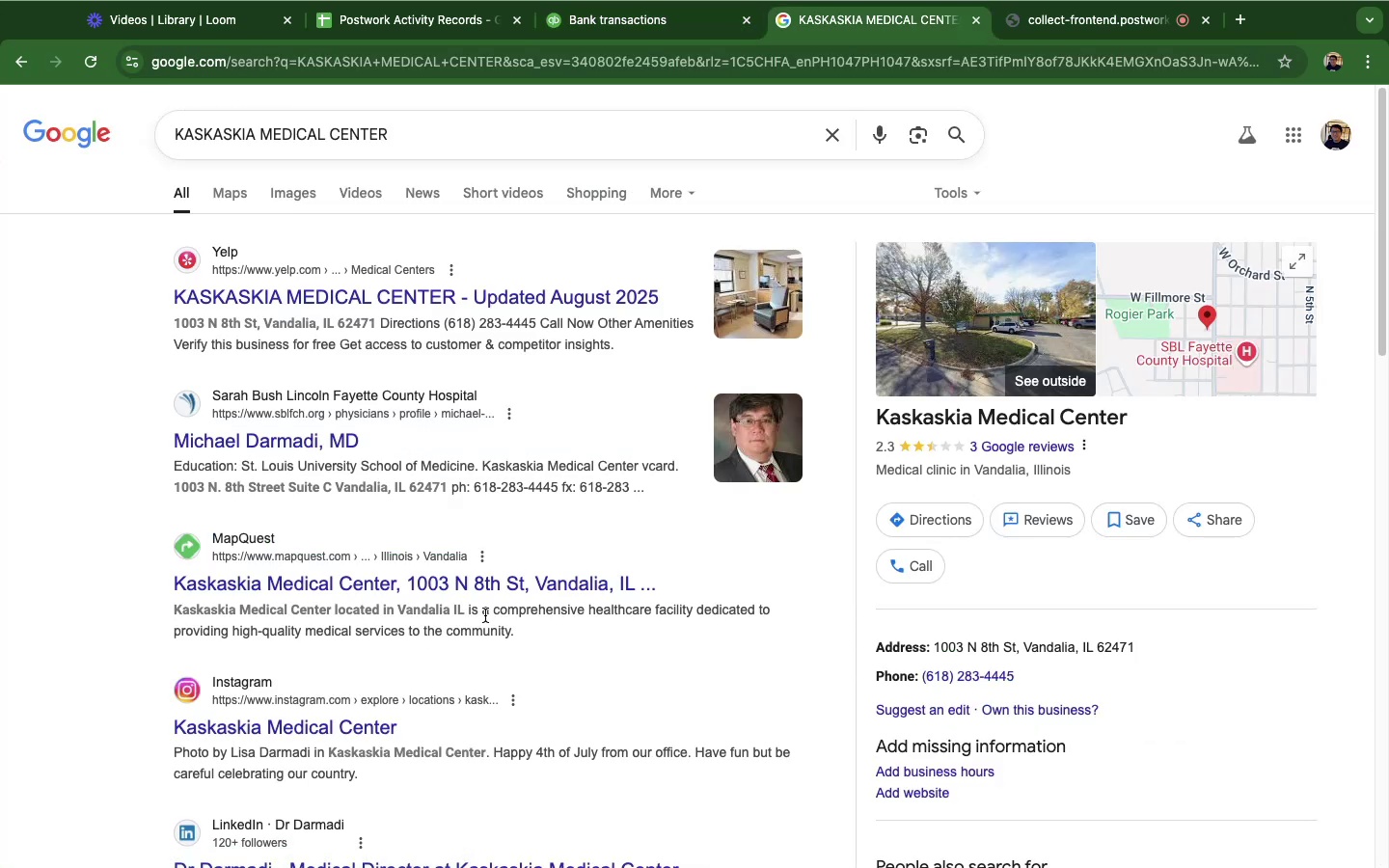 
wait(6.49)
 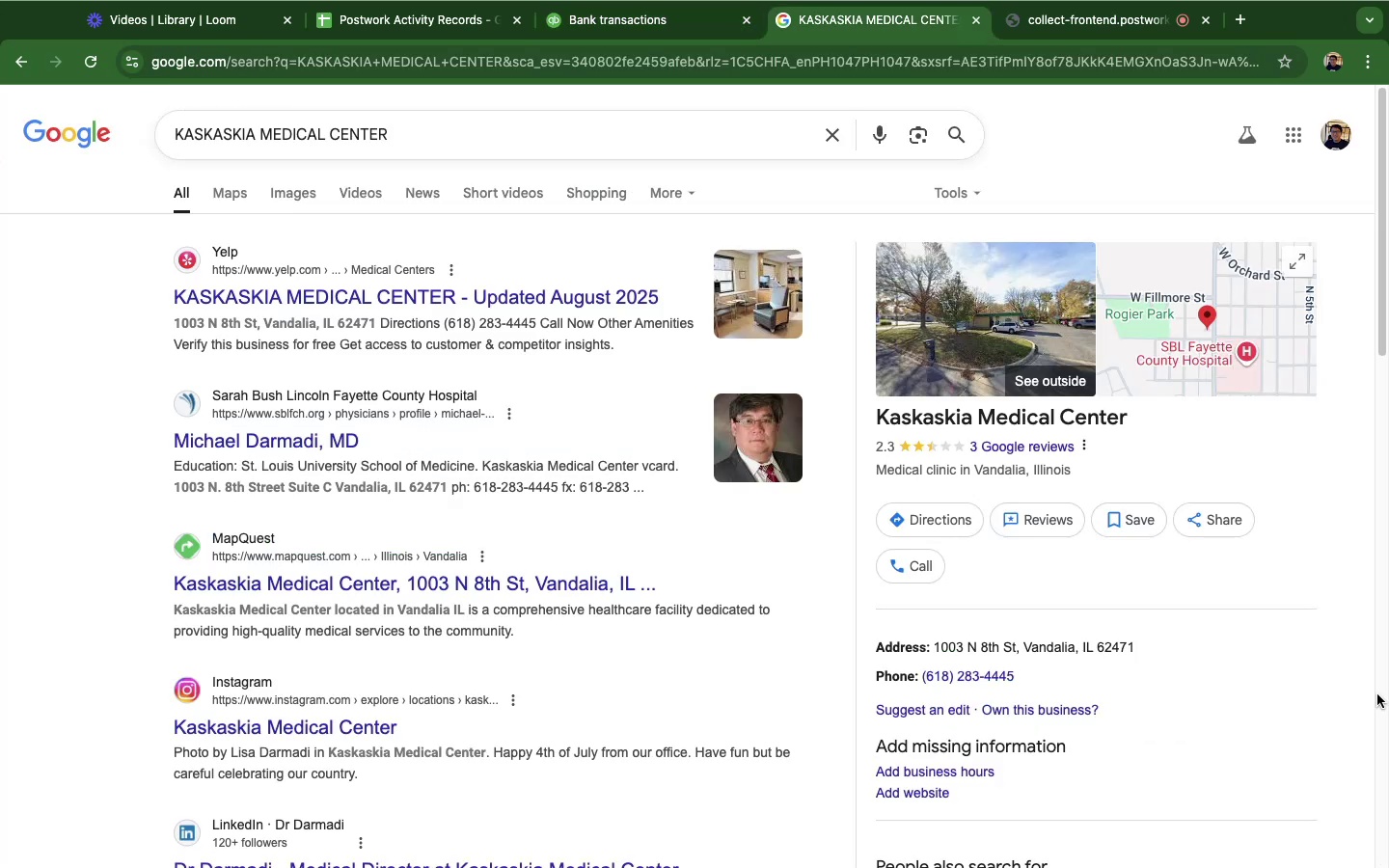 
mouse_move([1222, 106])
 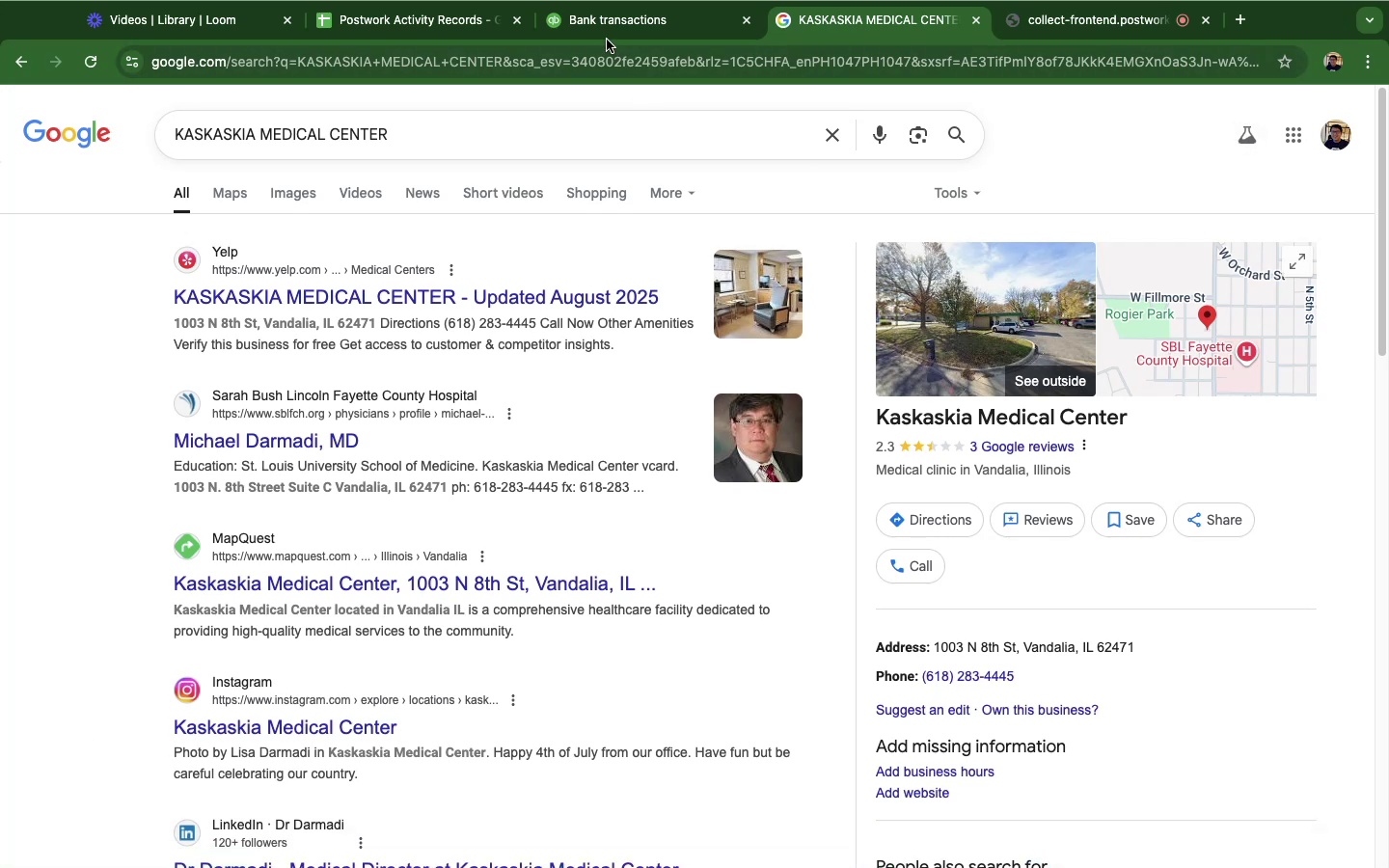 
left_click([610, 28])
 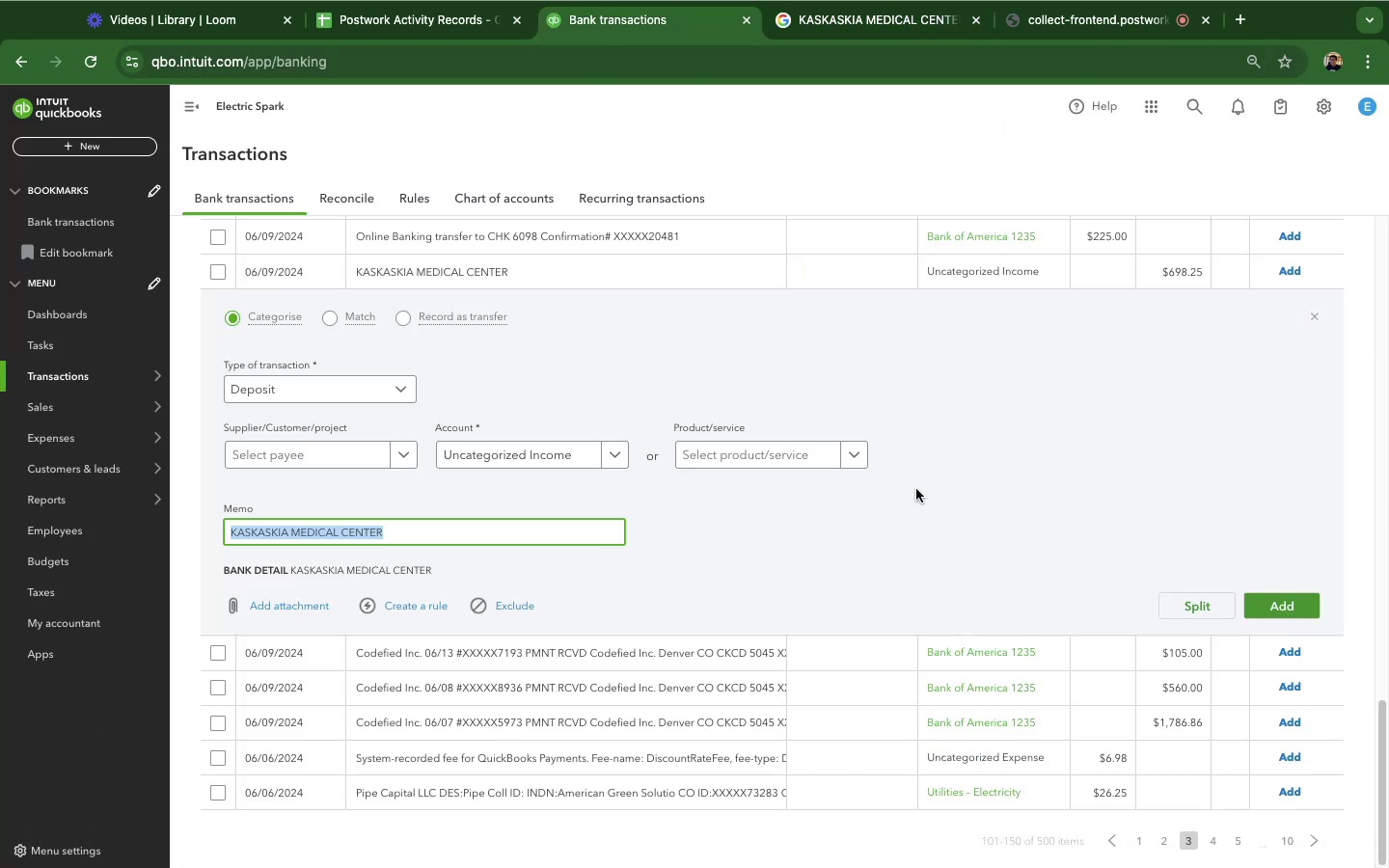 
wait(8.2)
 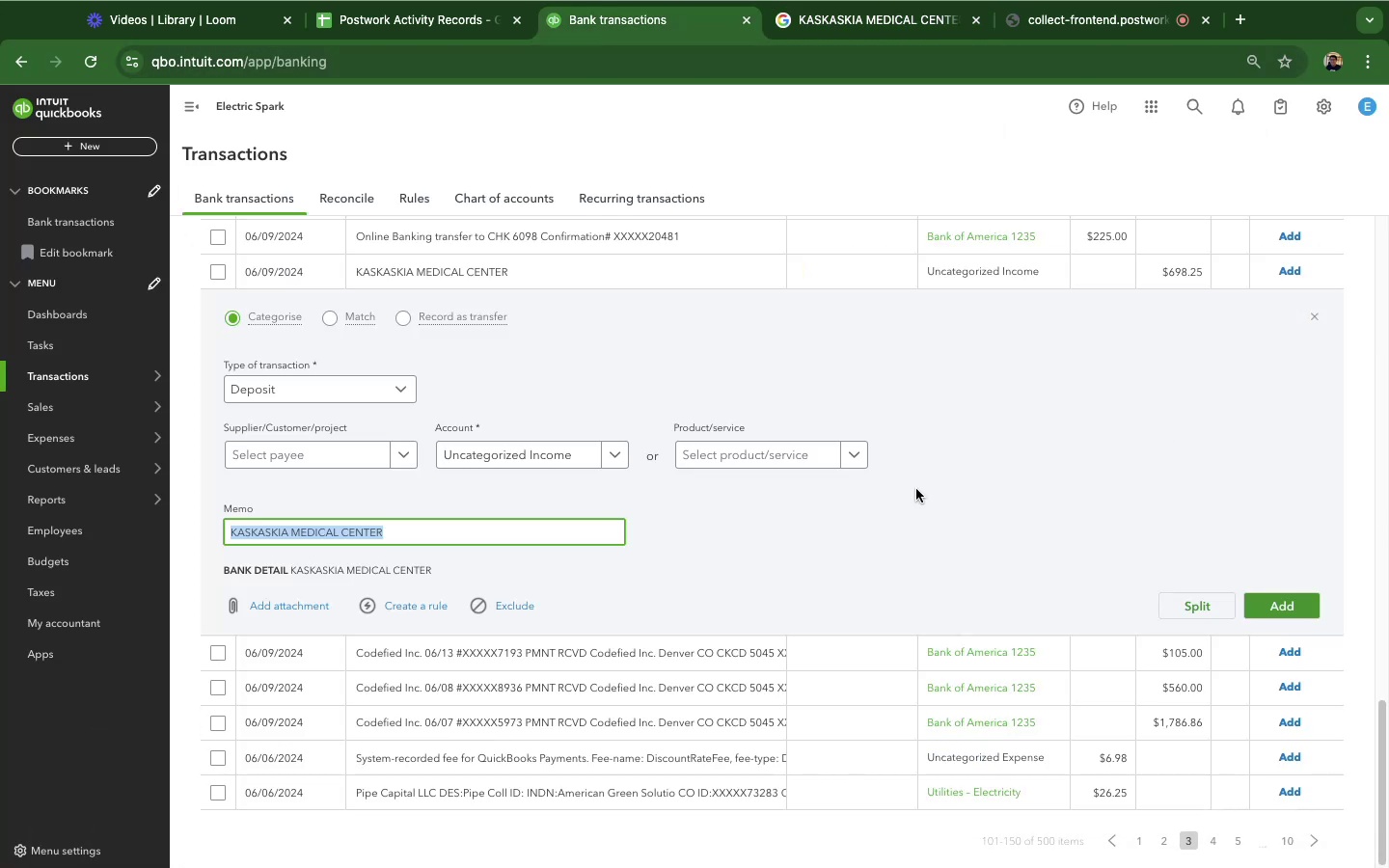 
double_click([815, 23])
 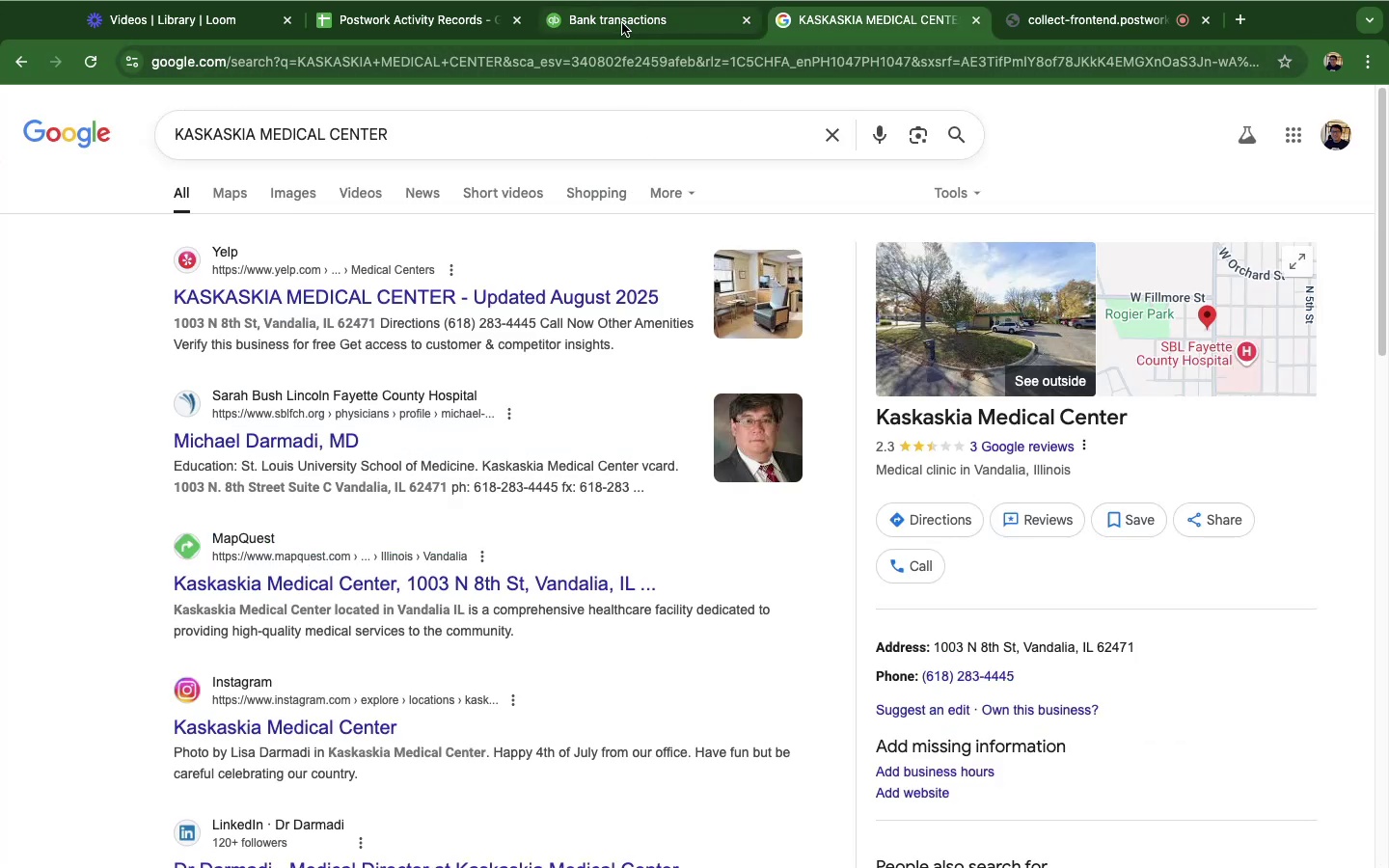 
left_click([622, 23])
 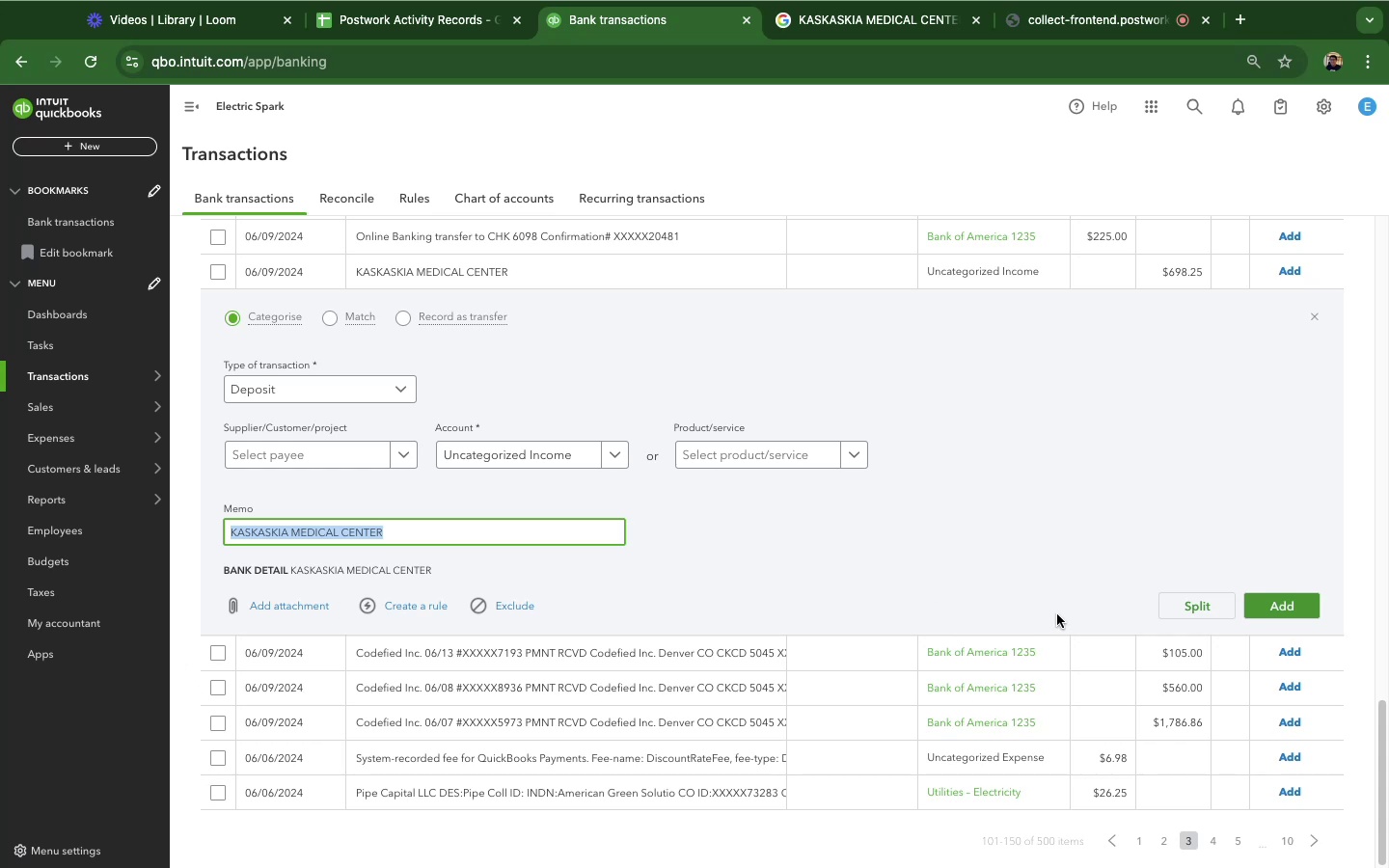 
wait(6.08)
 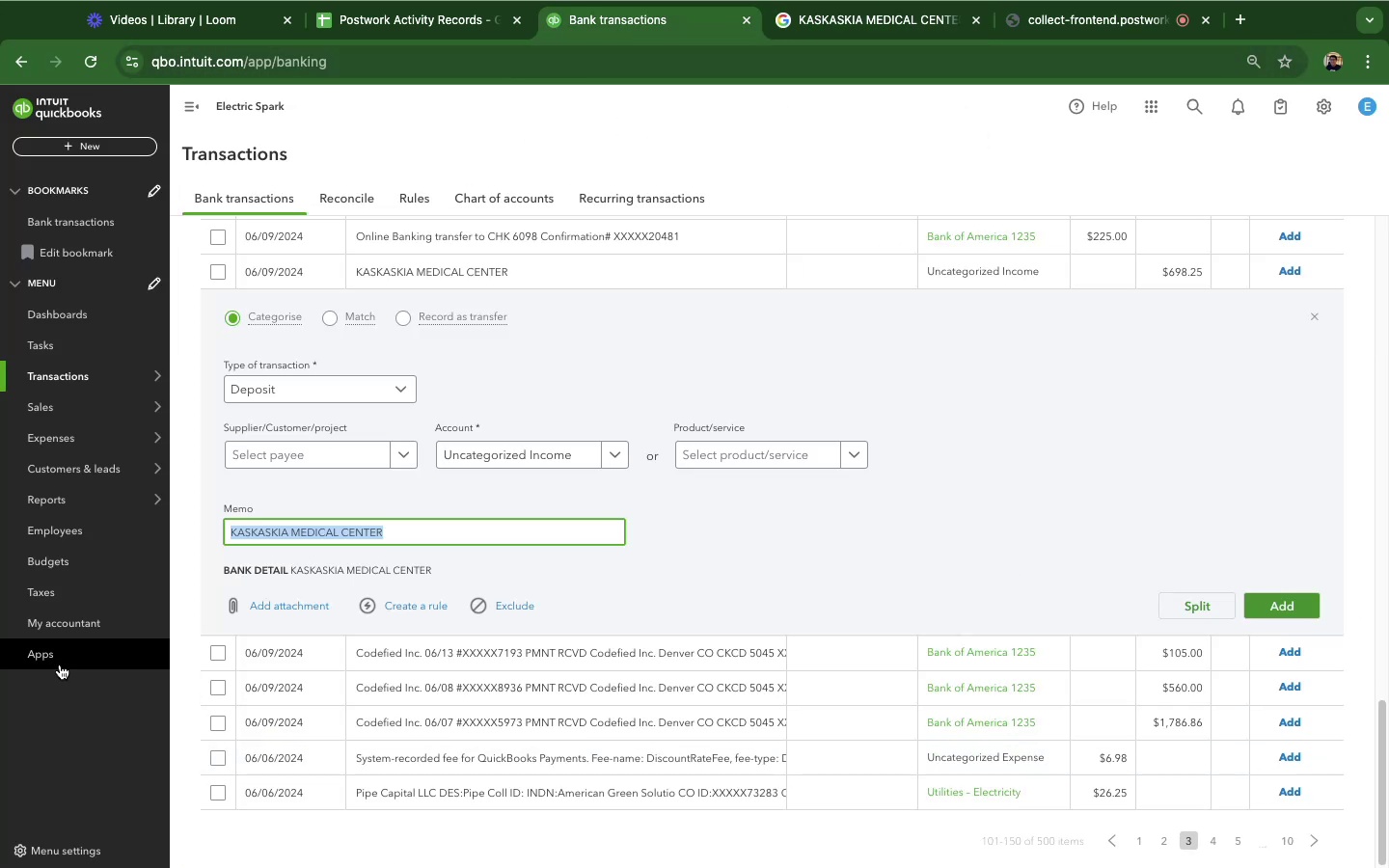 
left_click([512, 452])
 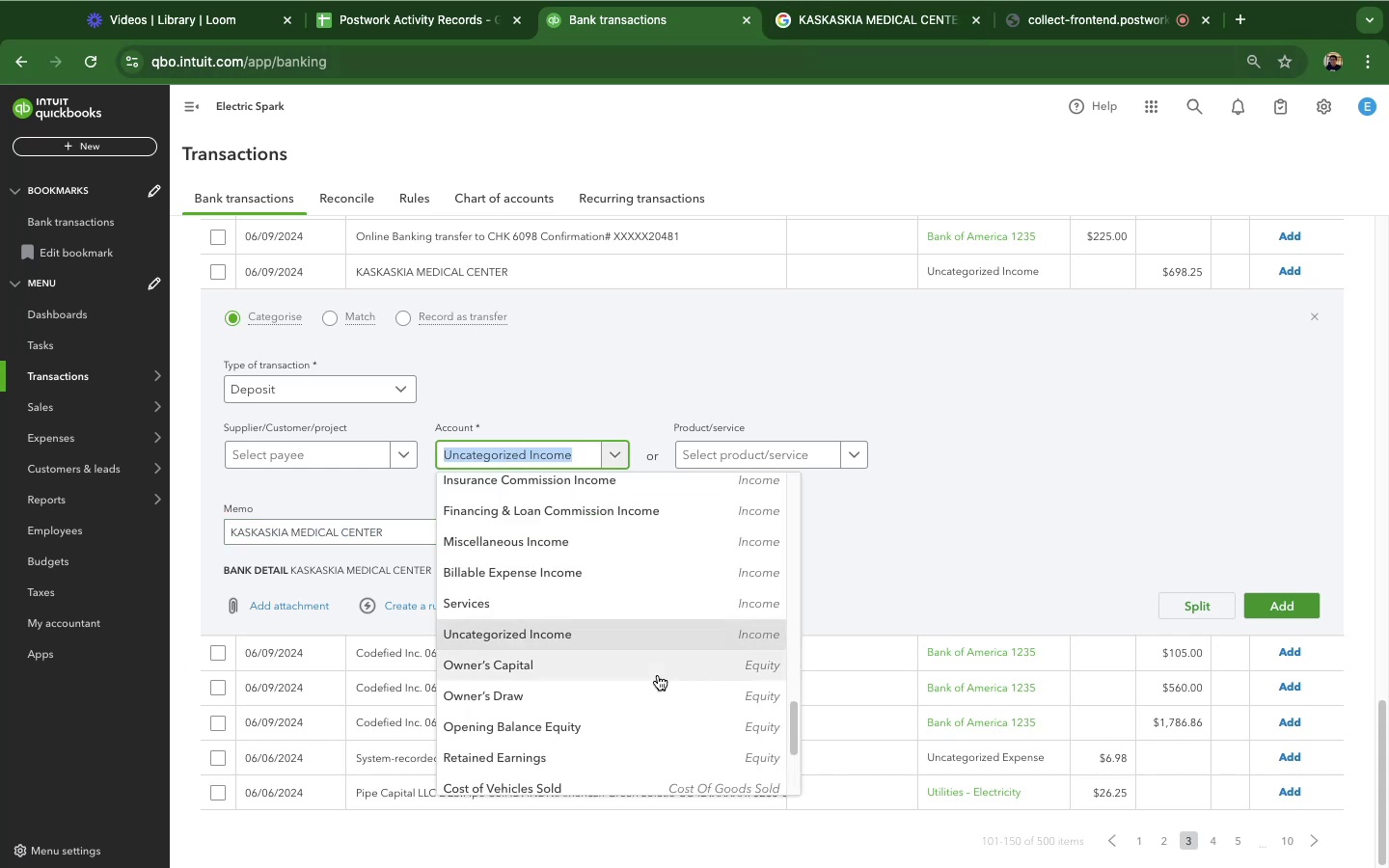 
scroll: coordinate [658, 675], scroll_direction: up, amount: 2.0
 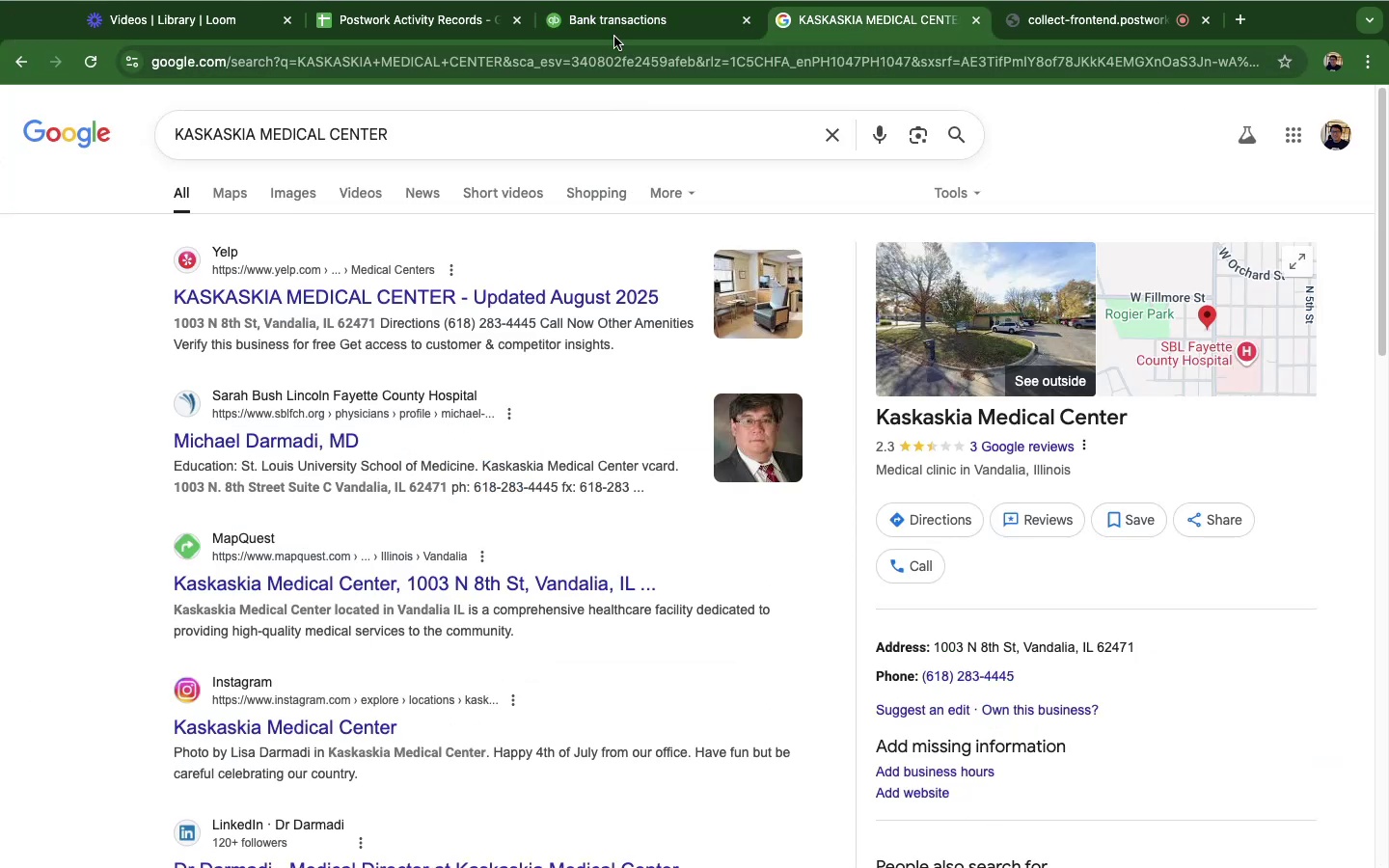 
wait(7.93)
 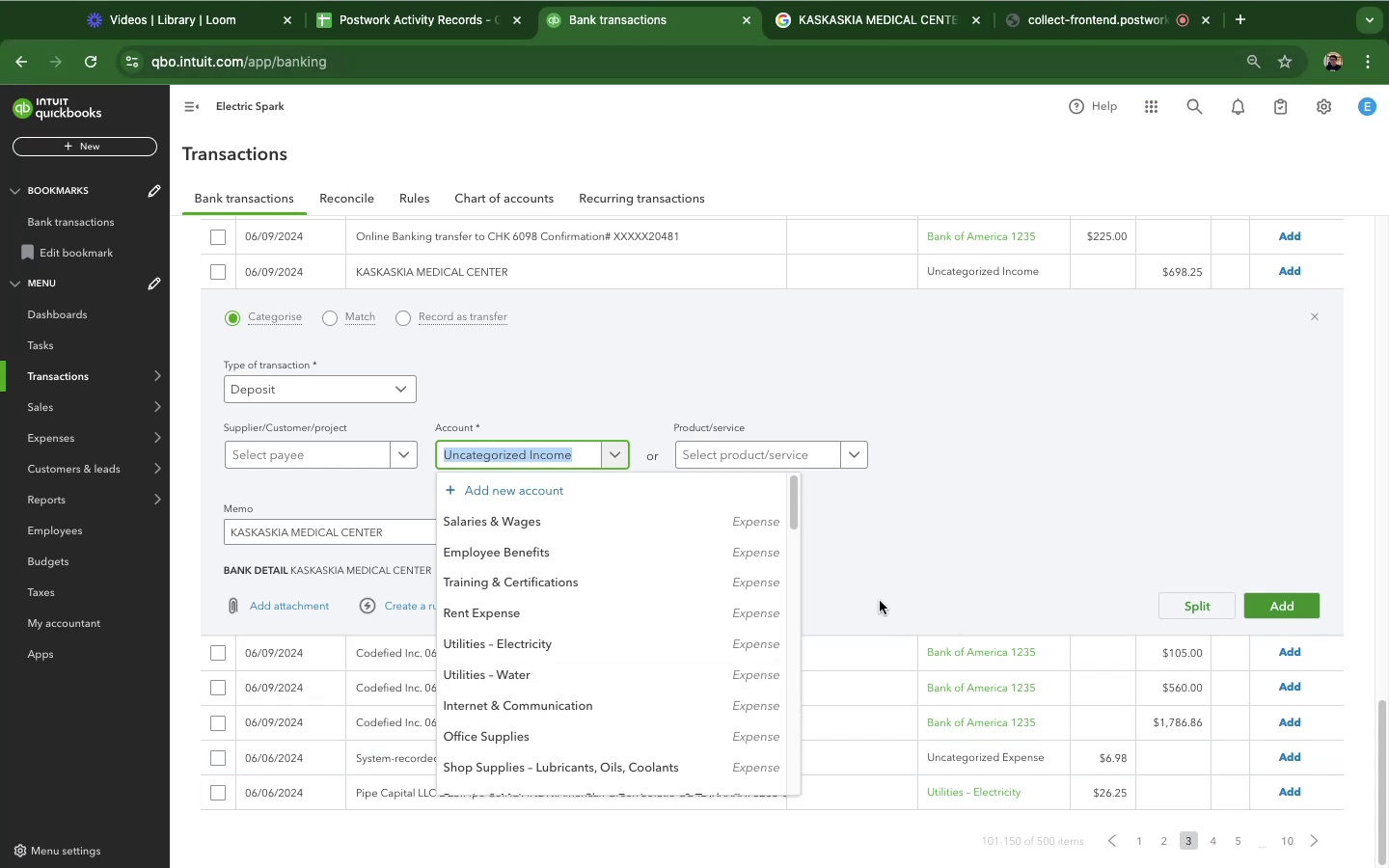 
left_click([609, 19])
 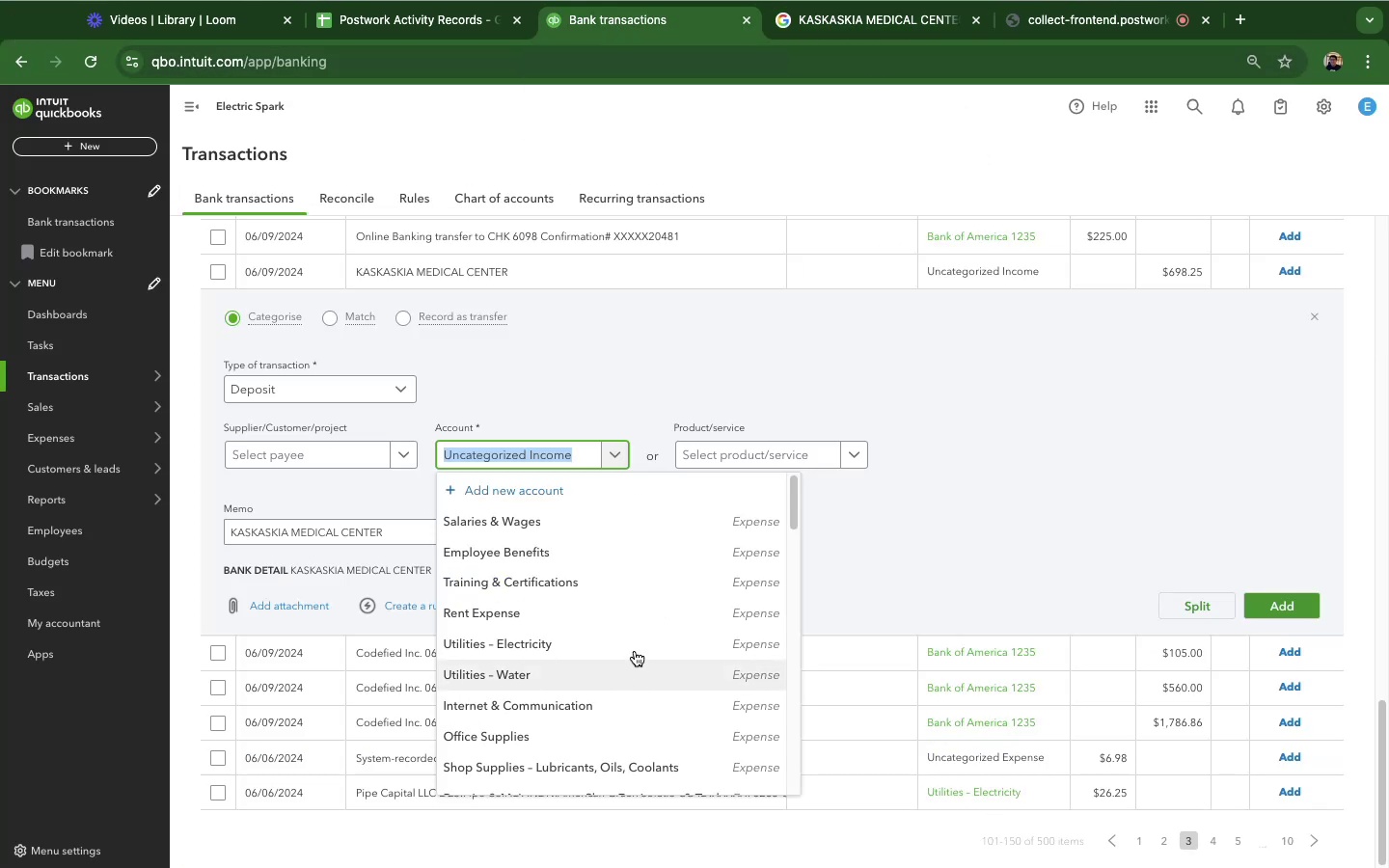 
scroll: coordinate [635, 646], scroll_direction: down, amount: 1.0
 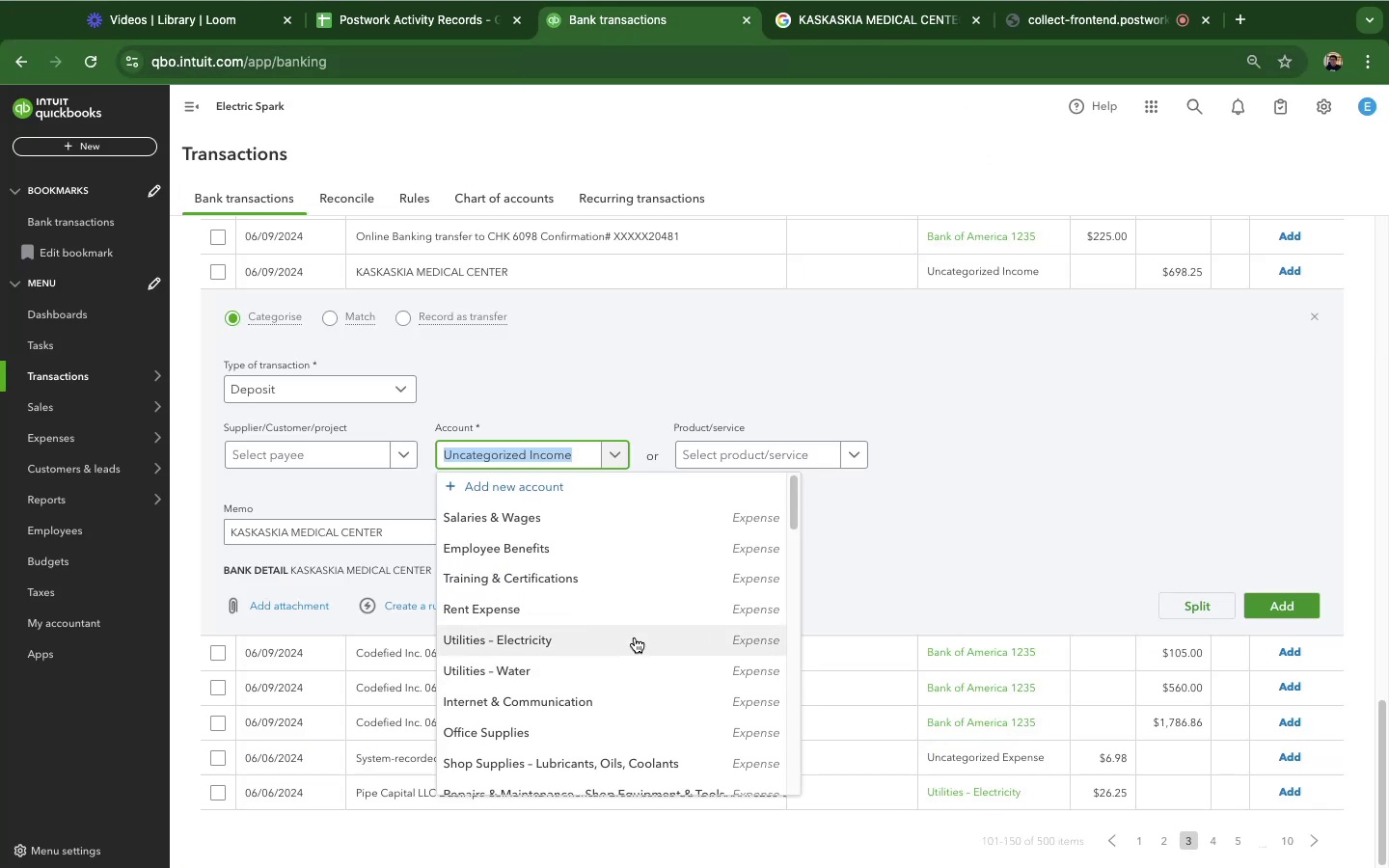 
scroll: coordinate [636, 606], scroll_direction: none, amount: 0.0
 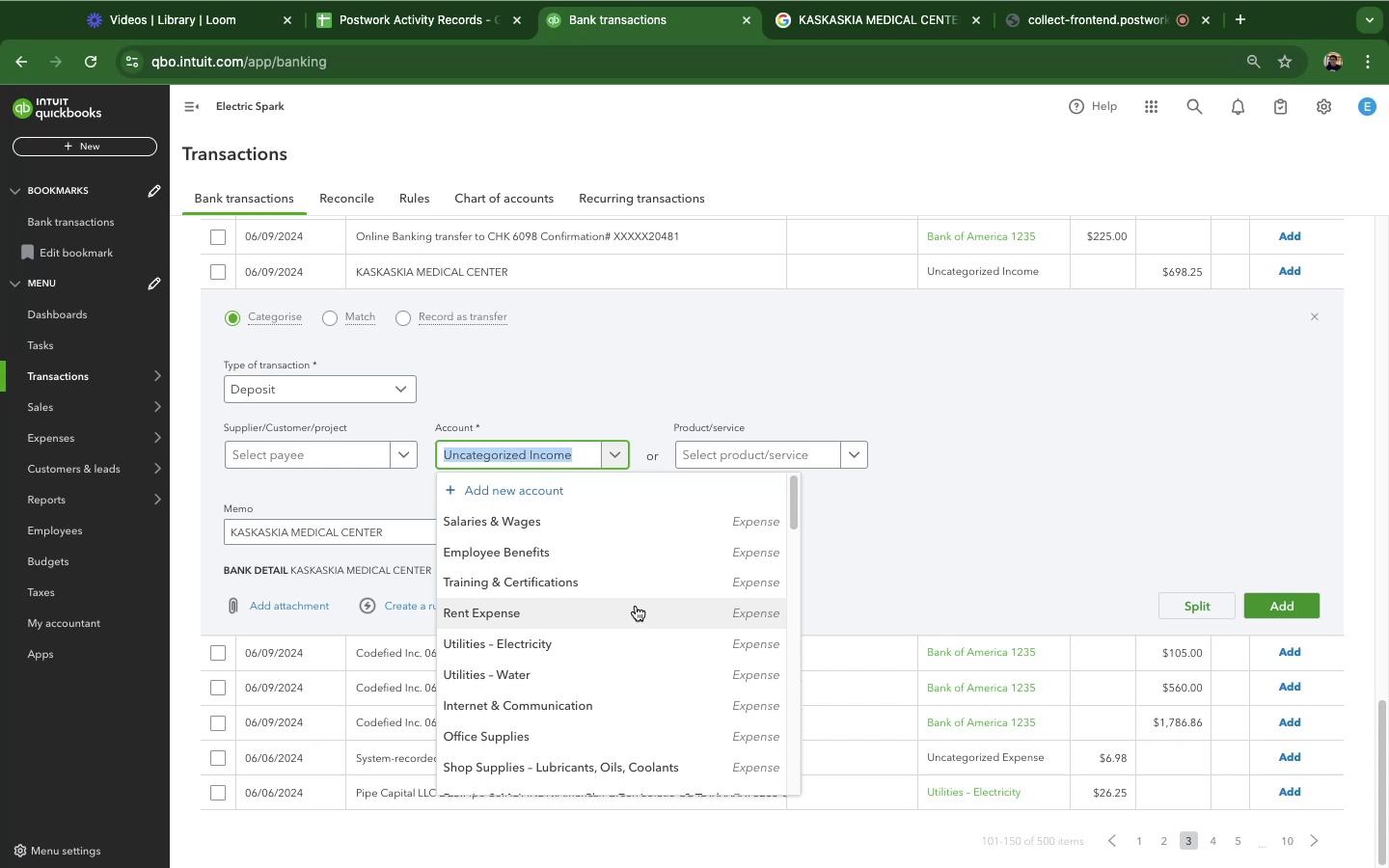 
scroll: coordinate [645, 566], scroll_direction: down, amount: 24.0
 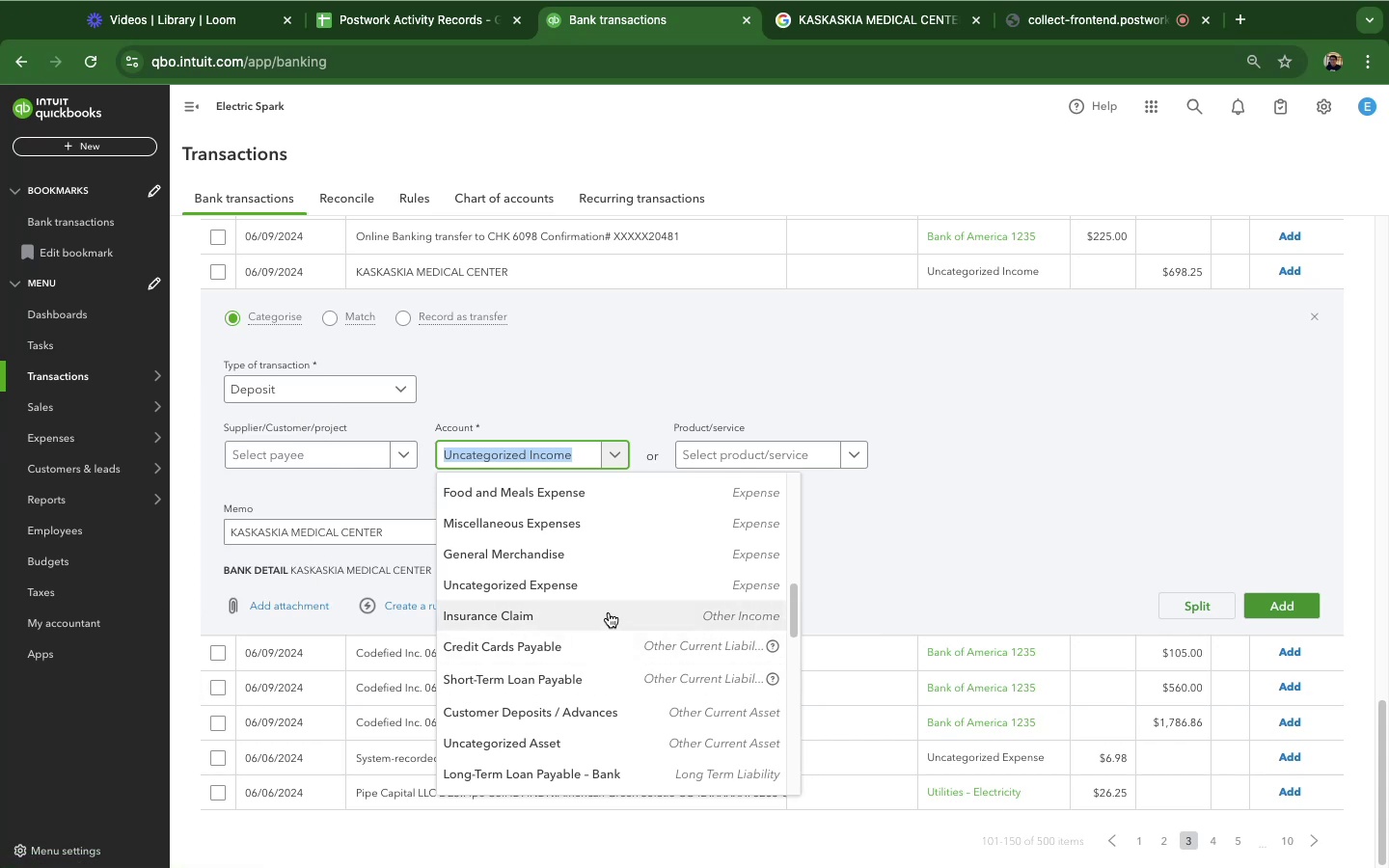 
wait(130.46)
 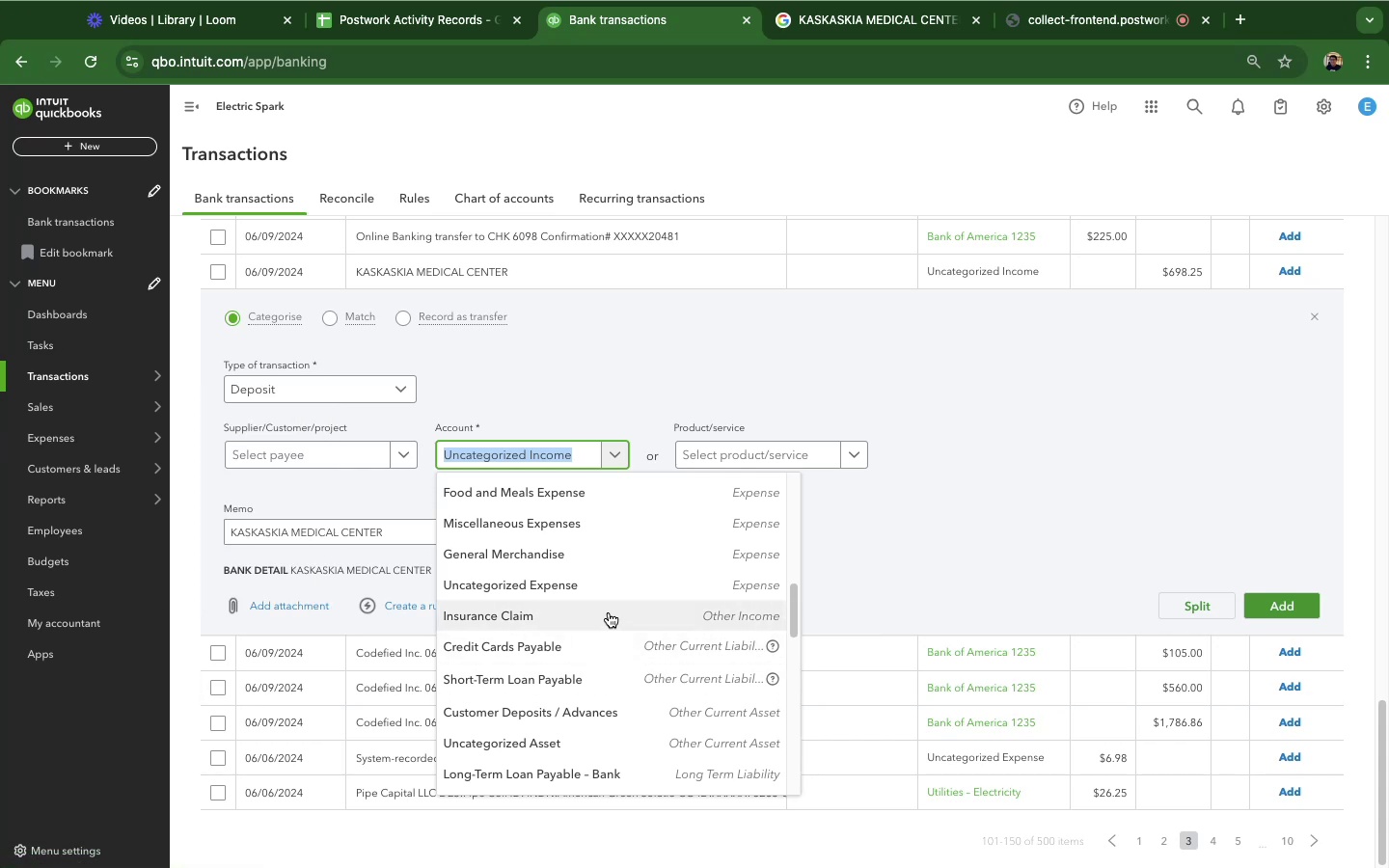 
left_click([609, 612])
 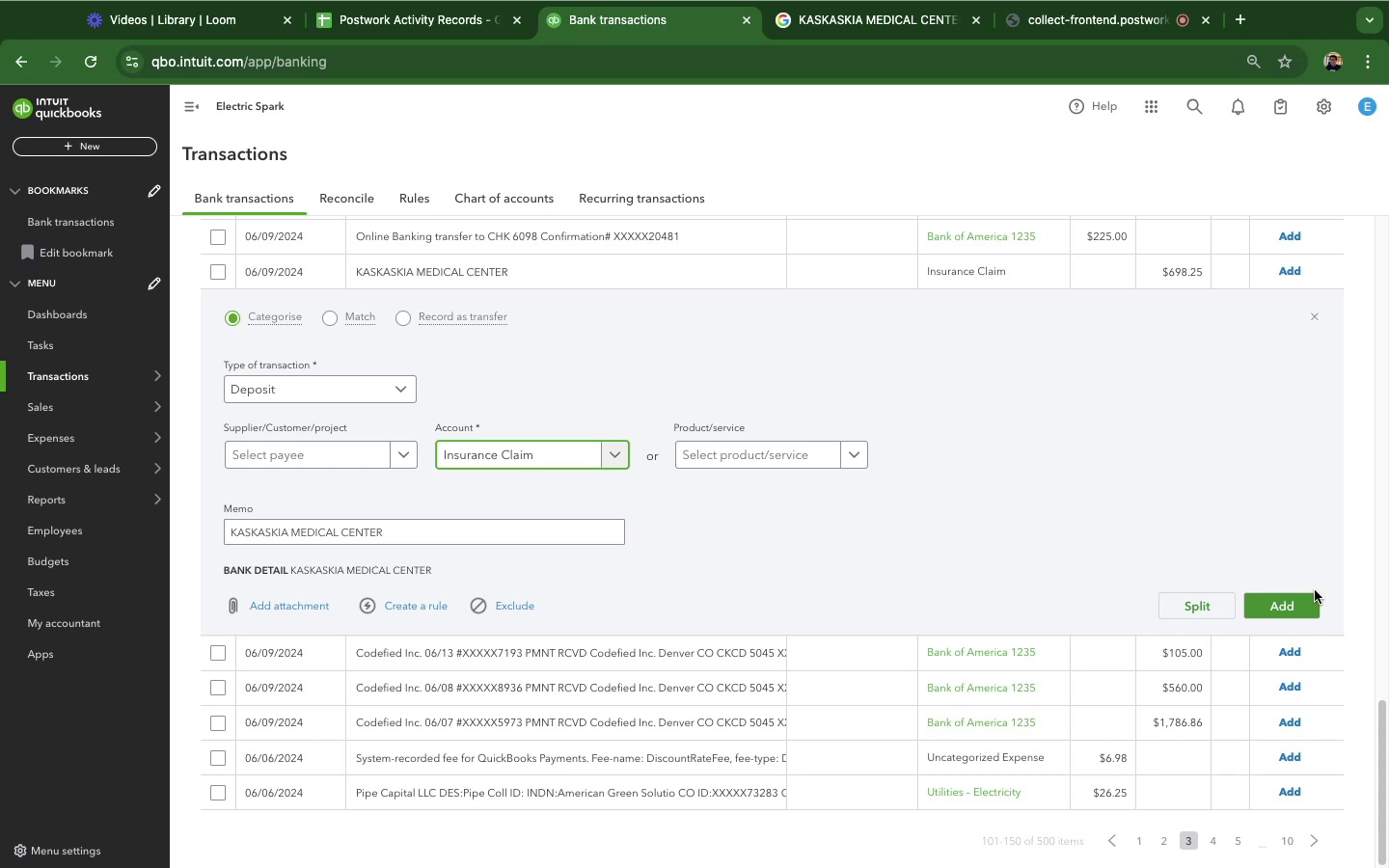 
left_click([1301, 604])
 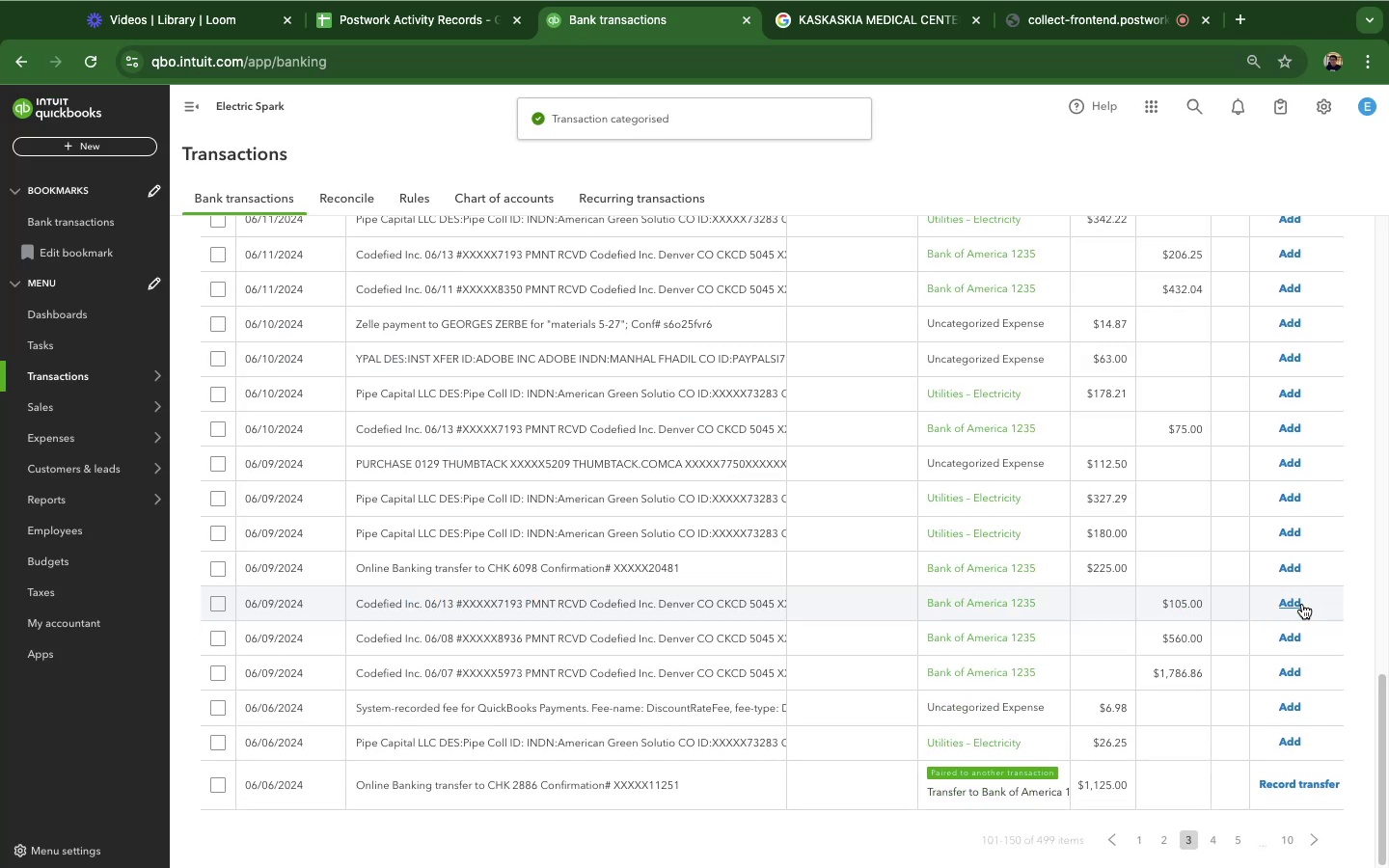 
wait(8.46)
 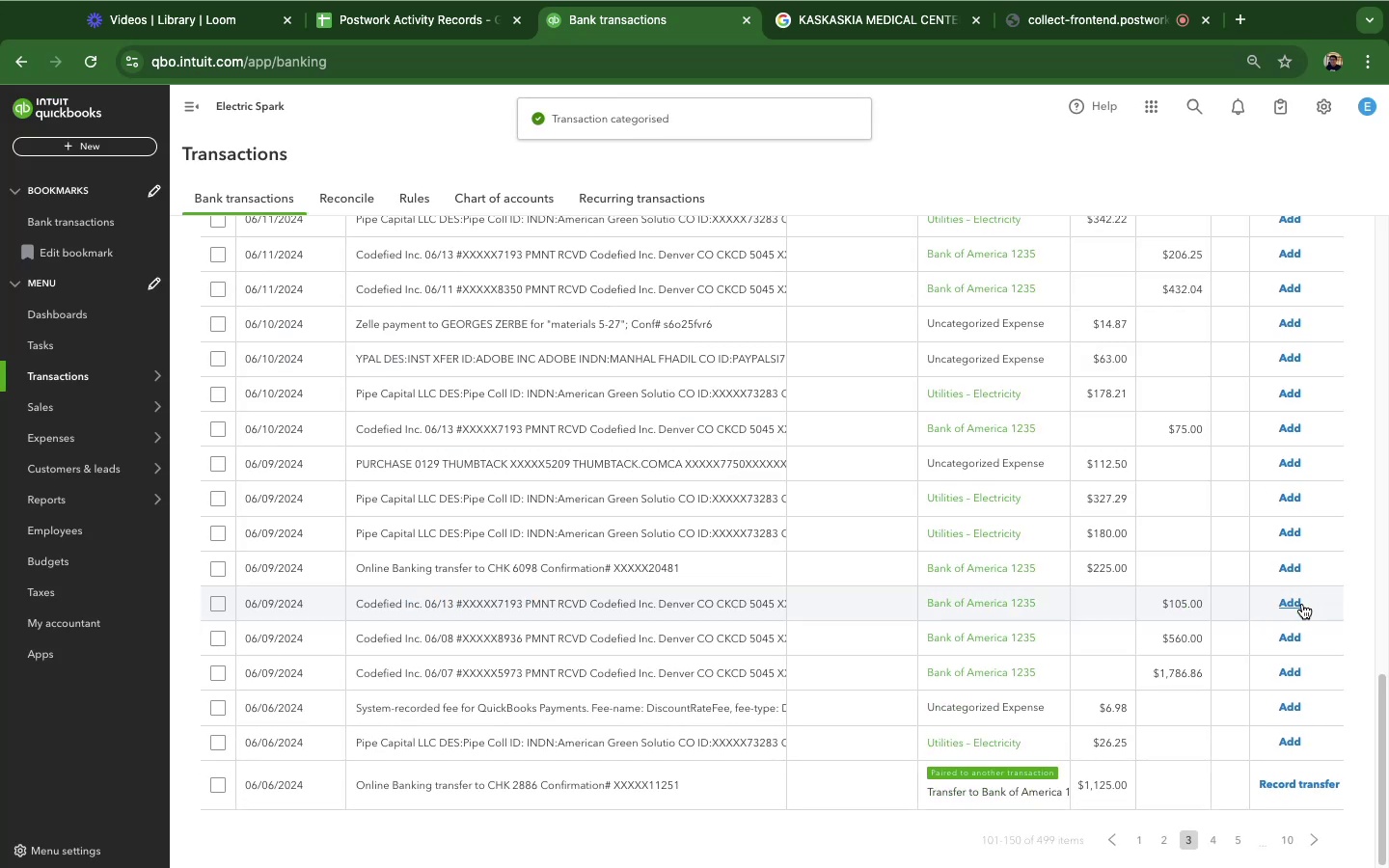 
left_click([582, 496])
 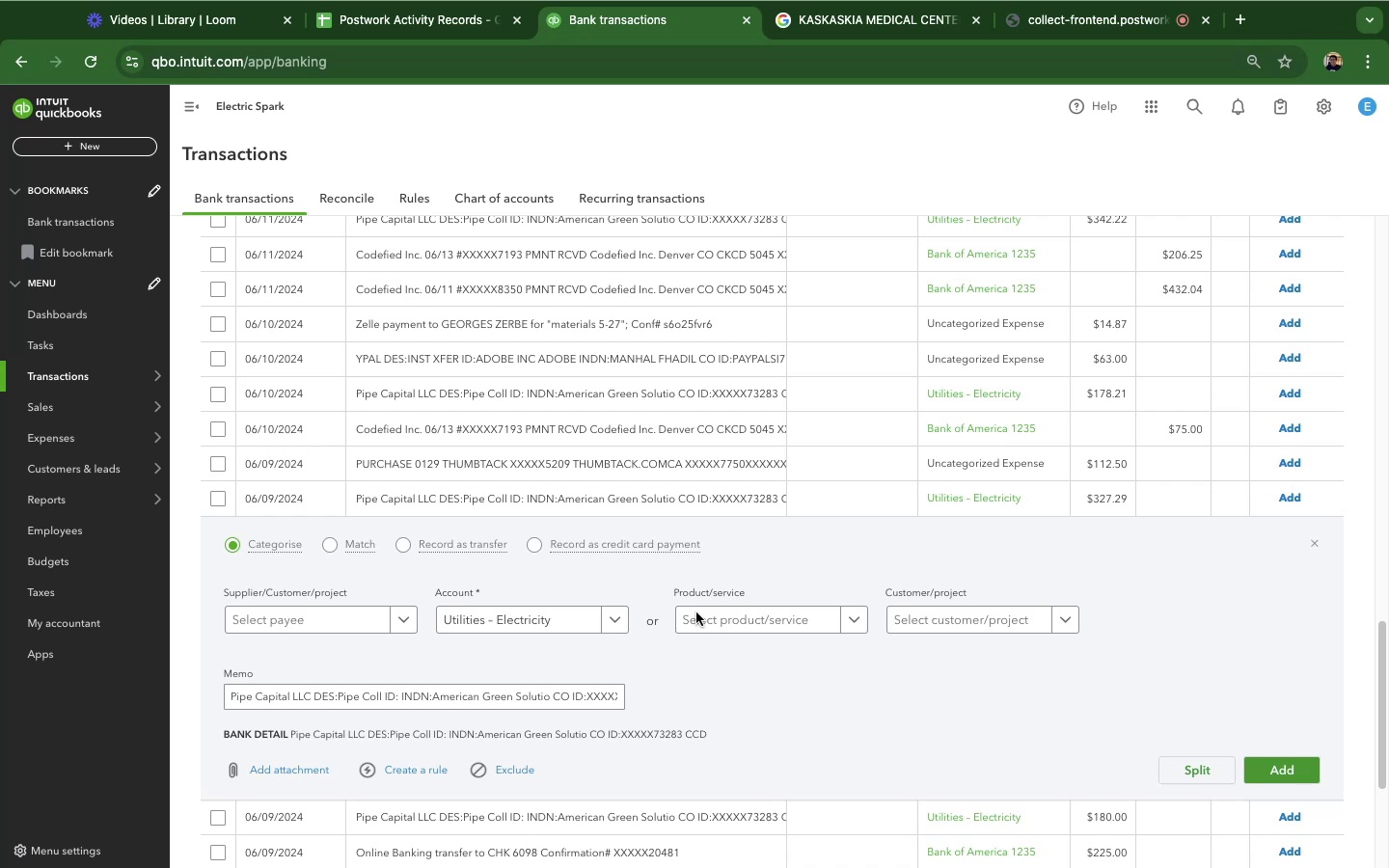 
scroll: coordinate [888, 598], scroll_direction: down, amount: 5.0
 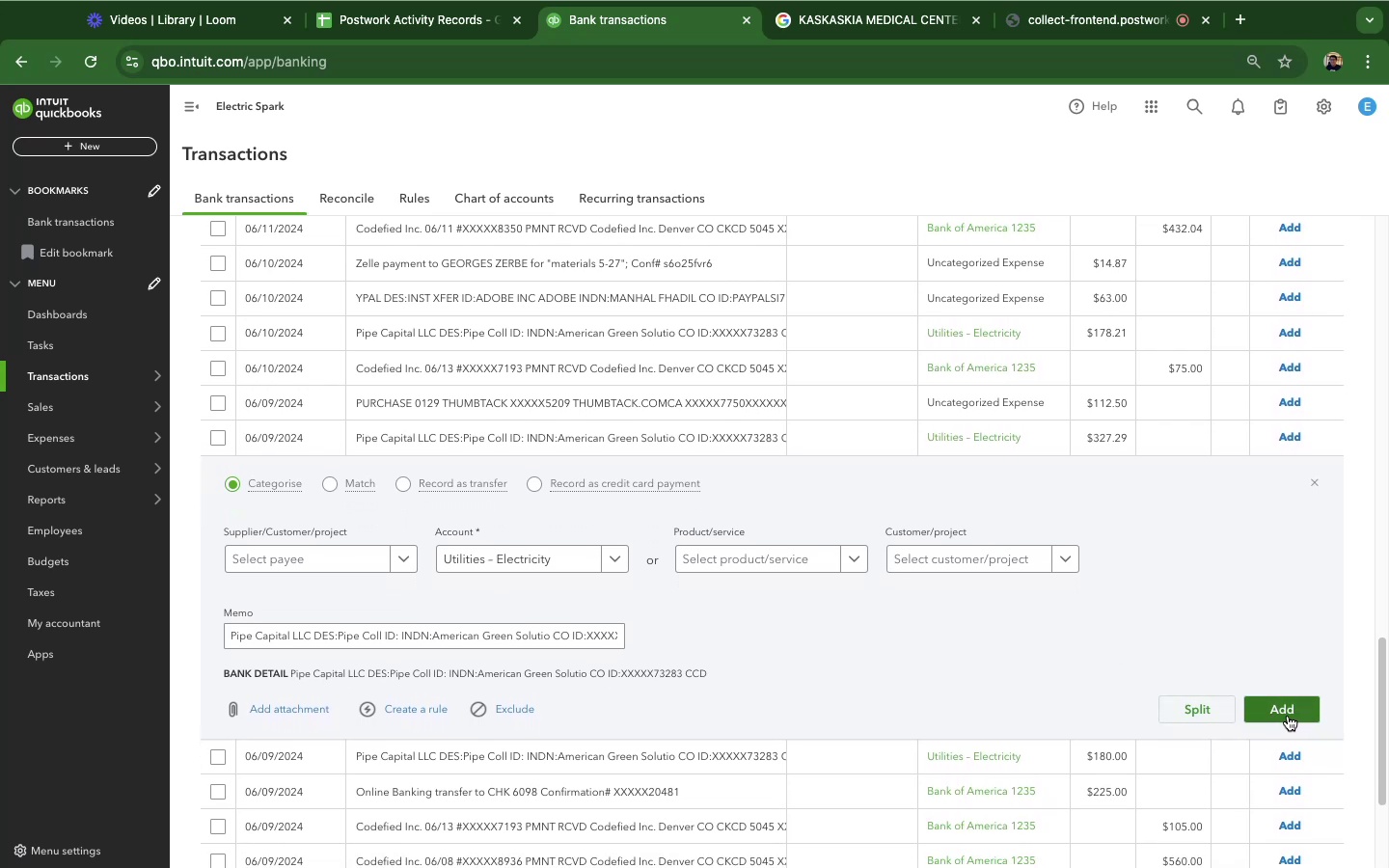 
left_click([1286, 711])
 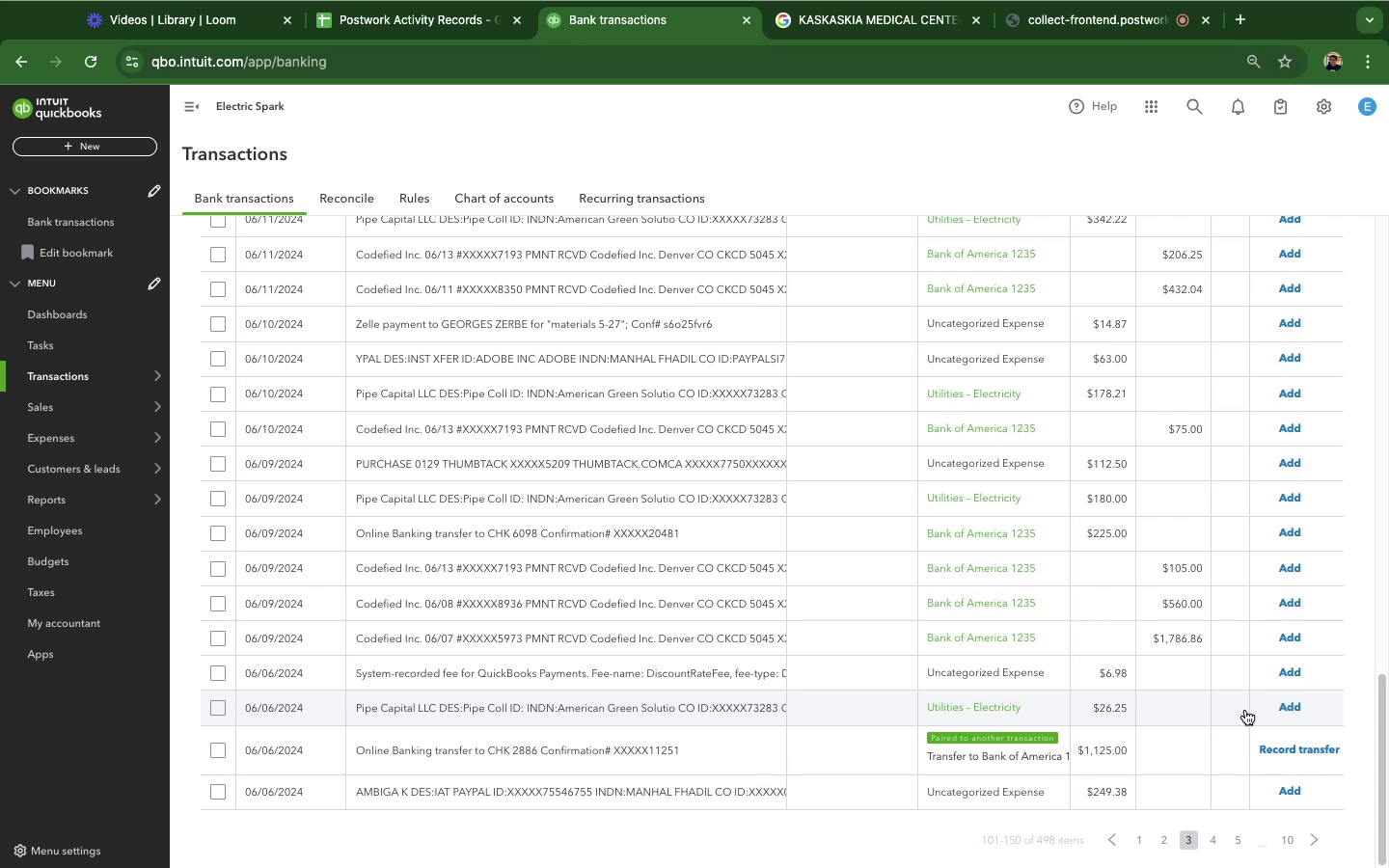 
wait(17.61)
 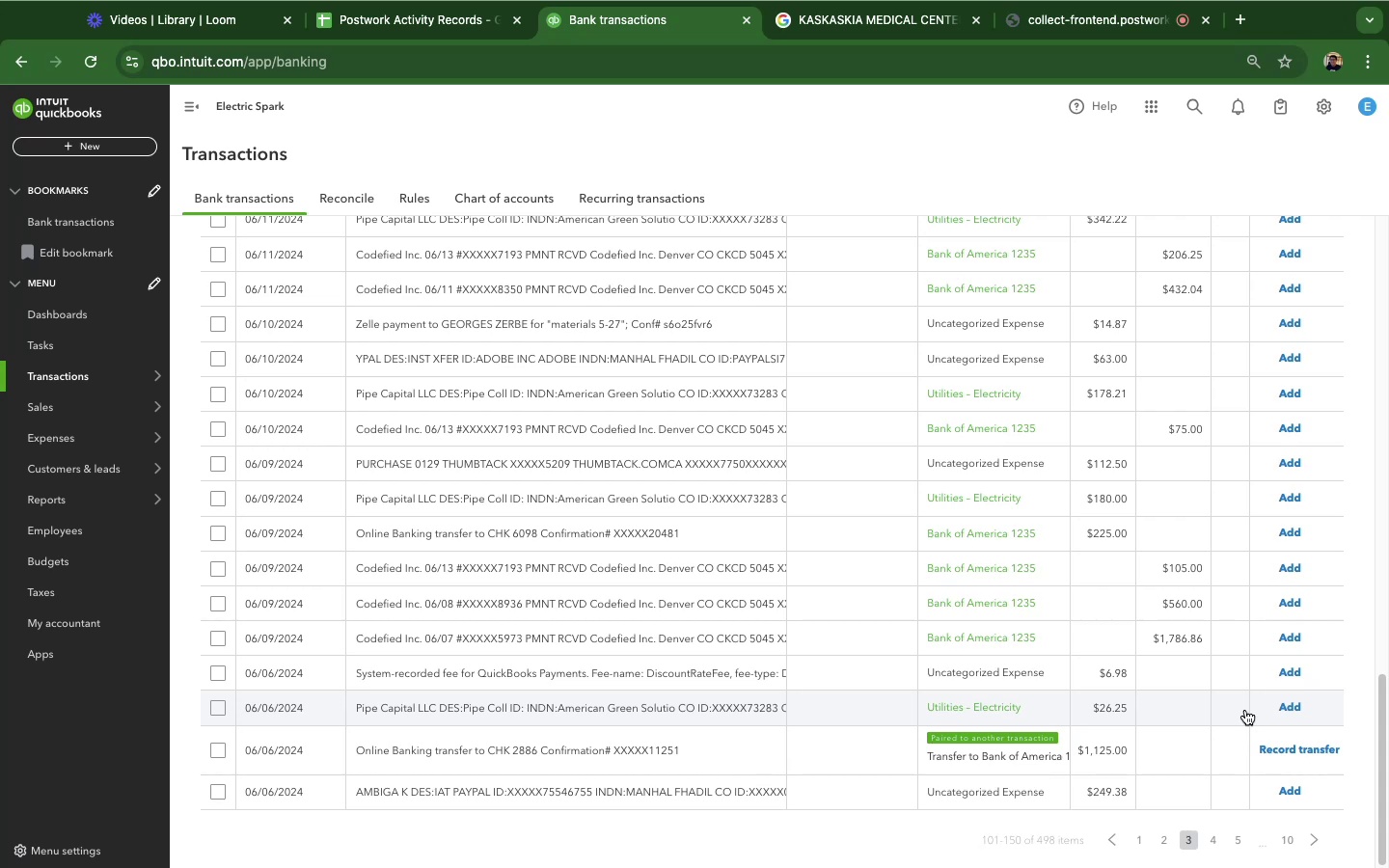 
left_click([359, 31])
 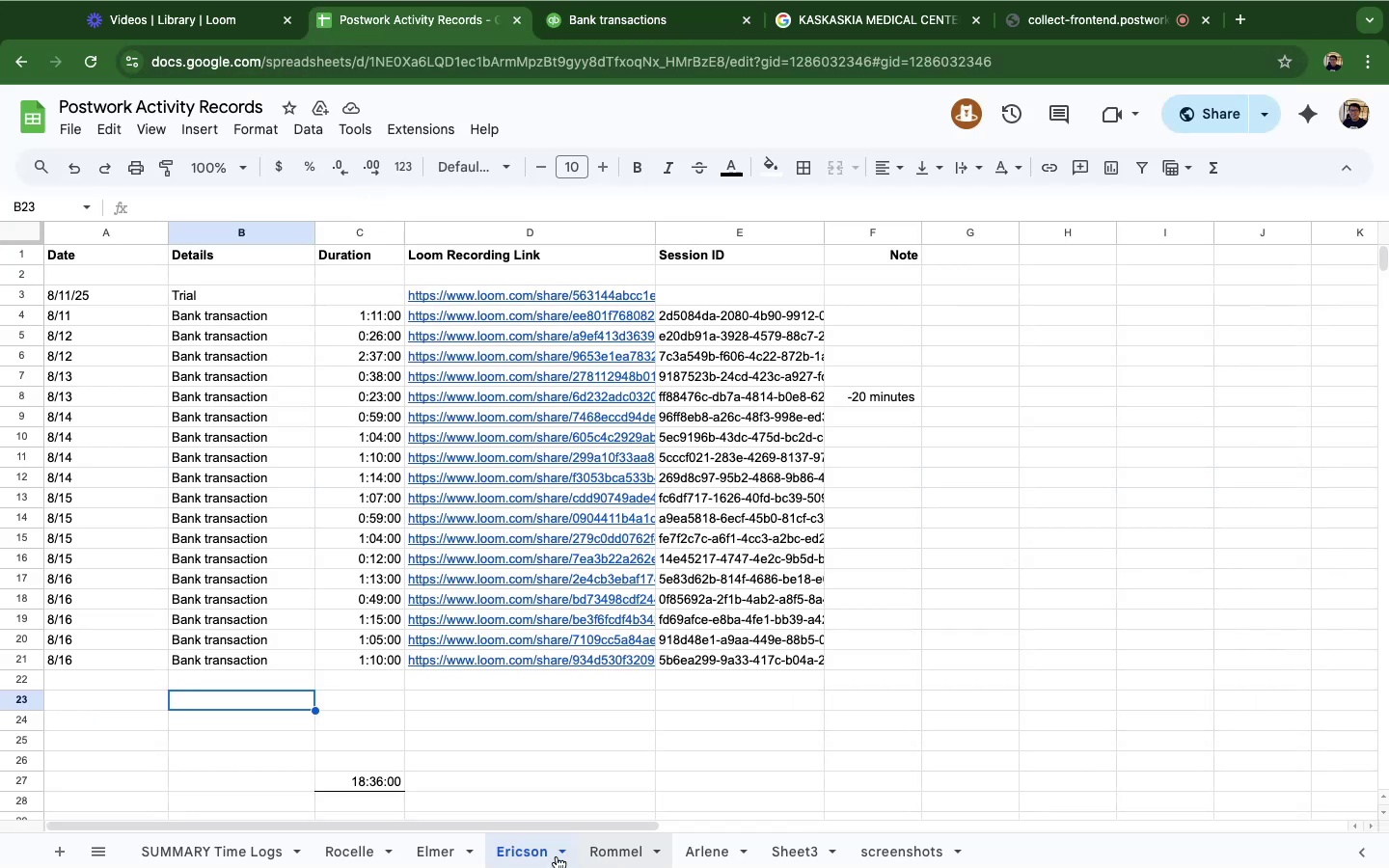 
left_click([532, 856])
 